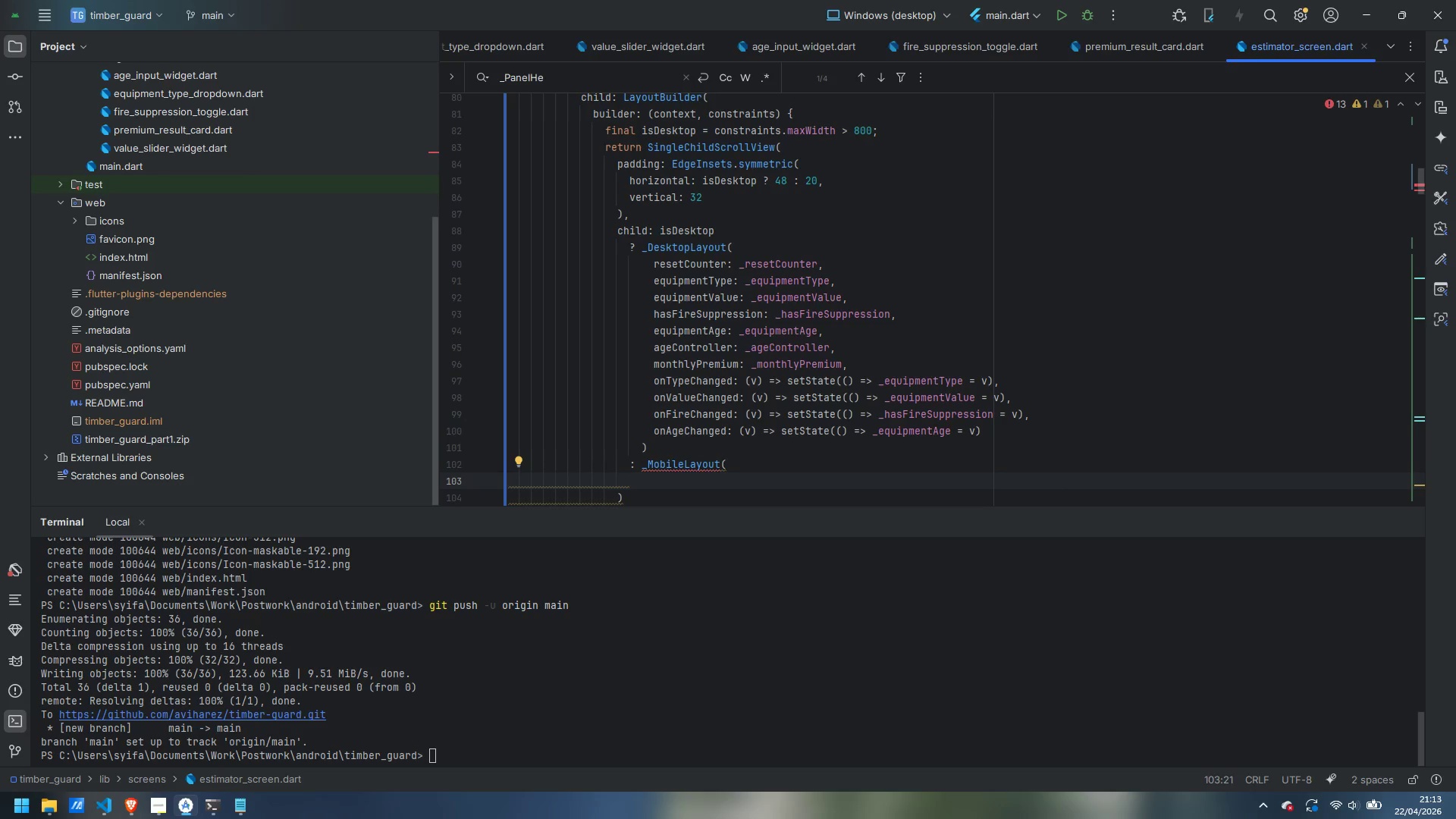 
hold_key(key=ShiftLeft, duration=1.14)
 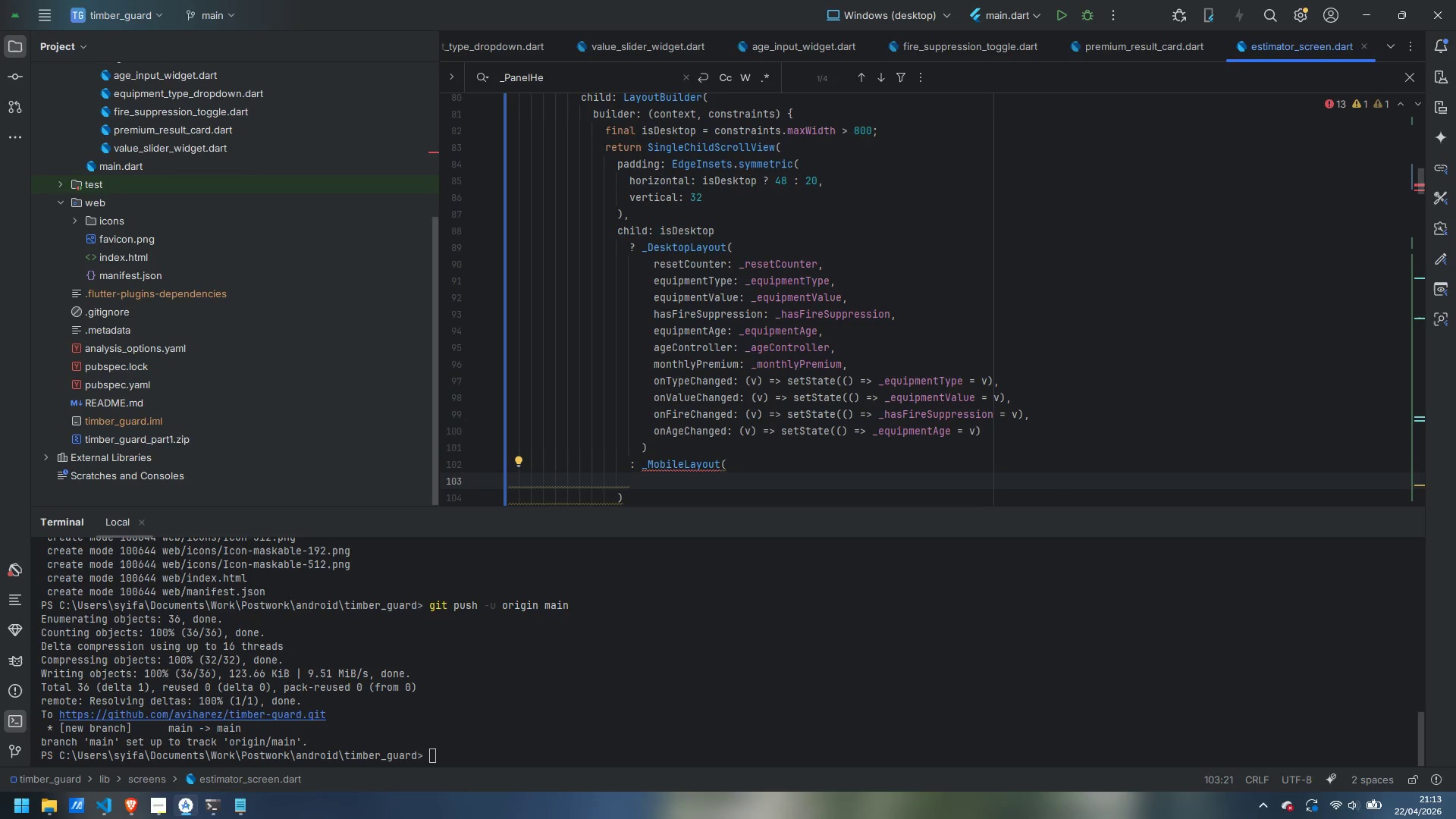 
wait(5.3)
 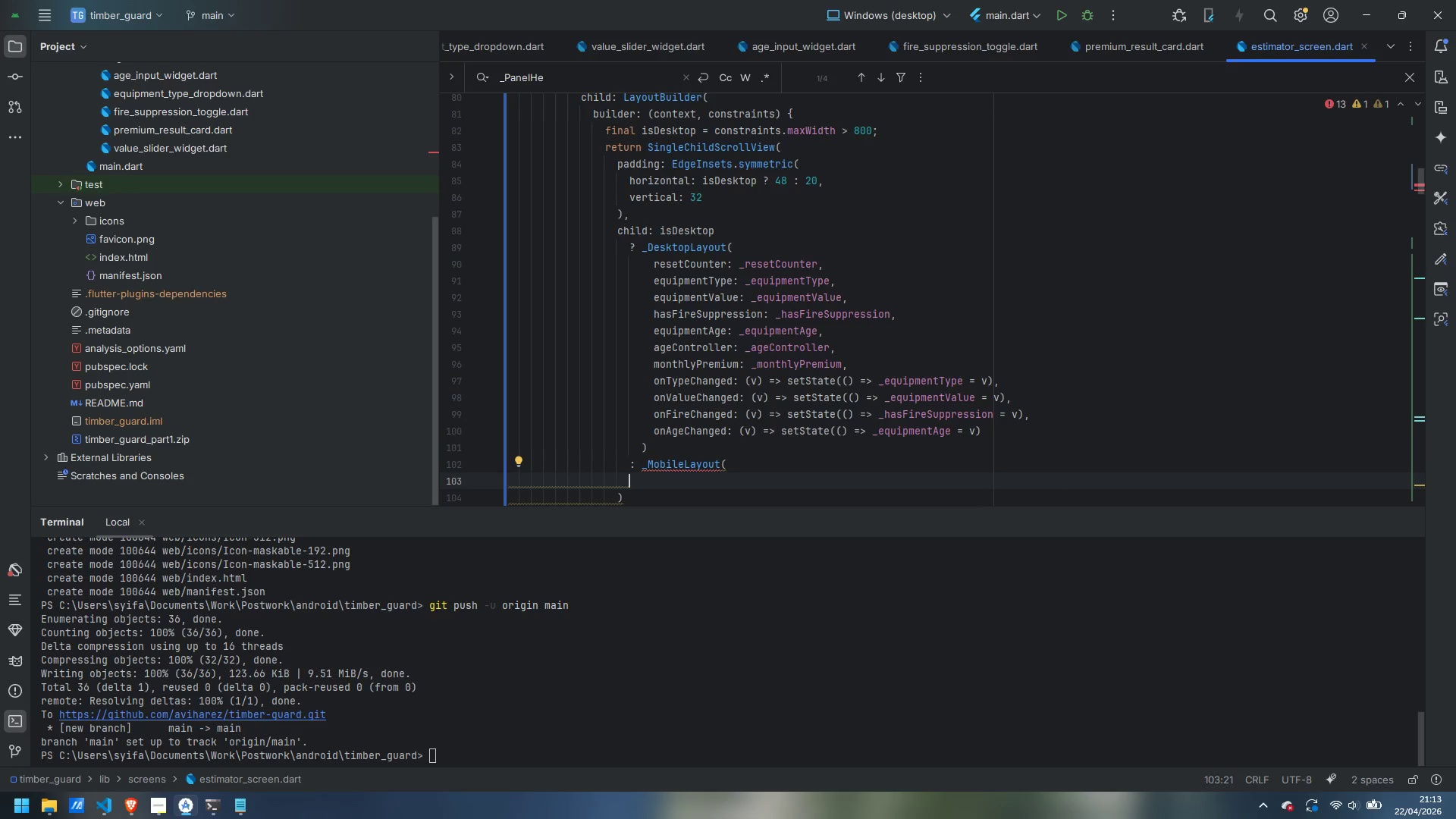 
type(resetCounter)
 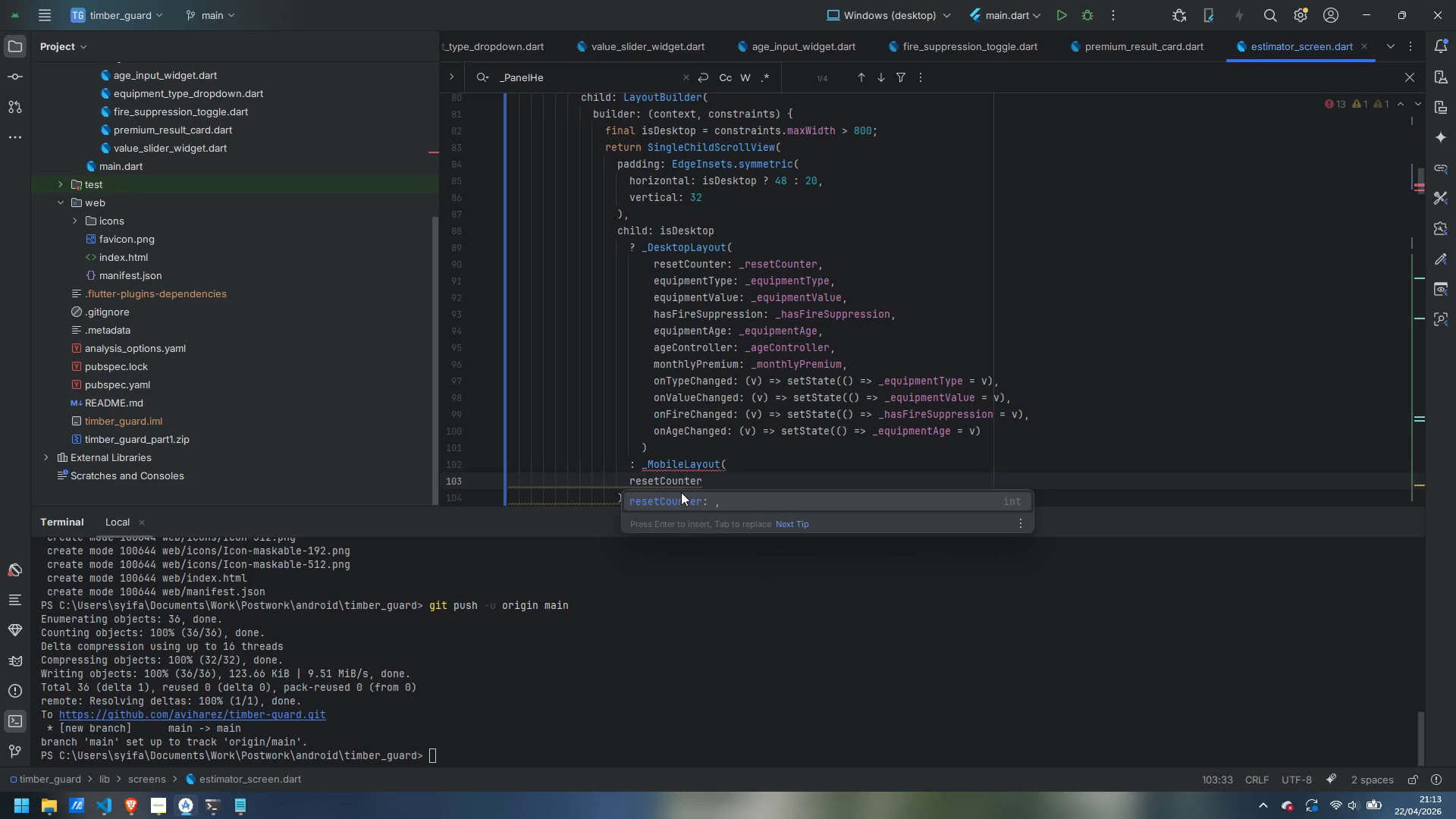 
type(: _resetCounter)
 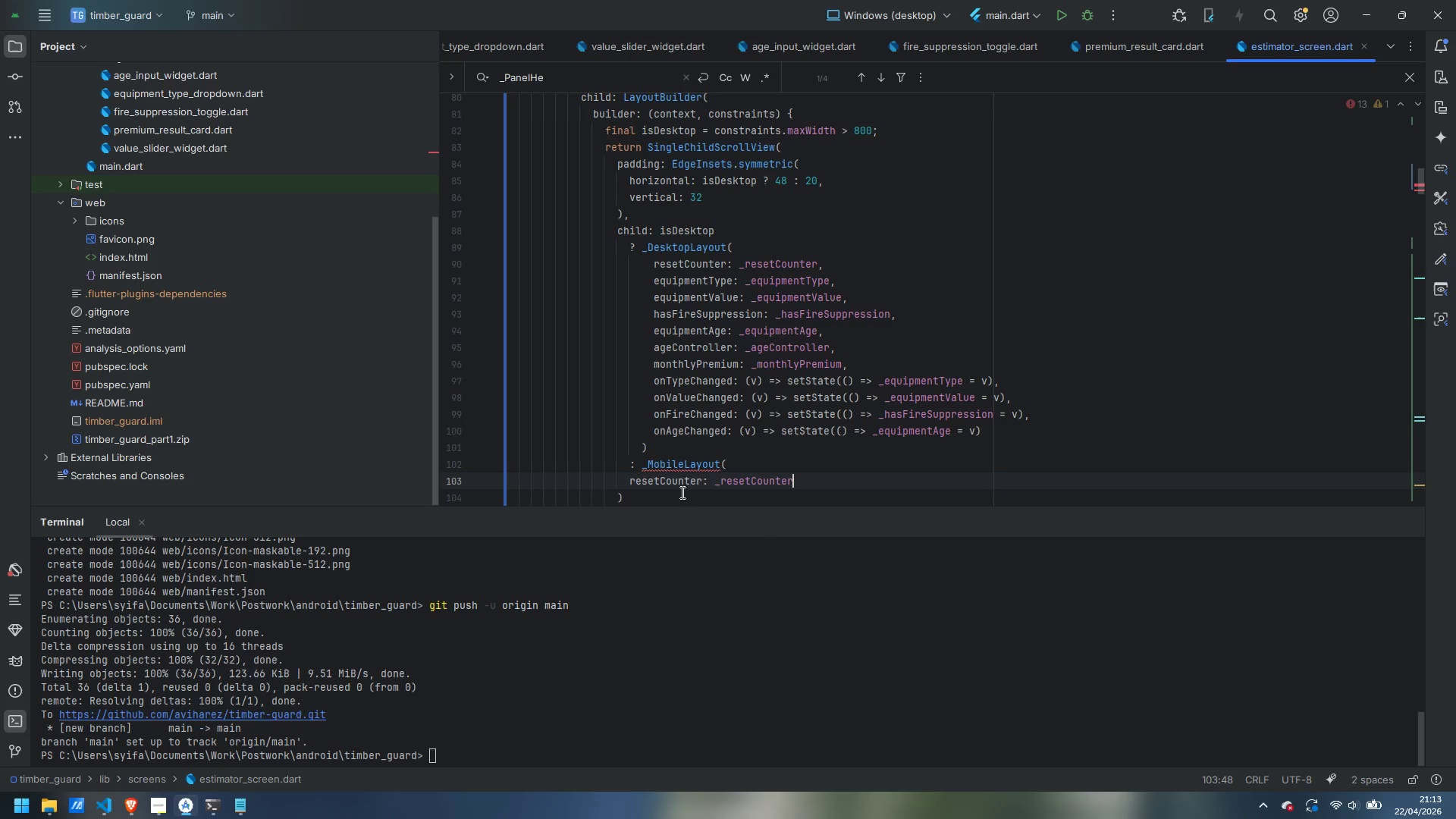 
wait(11.05)
 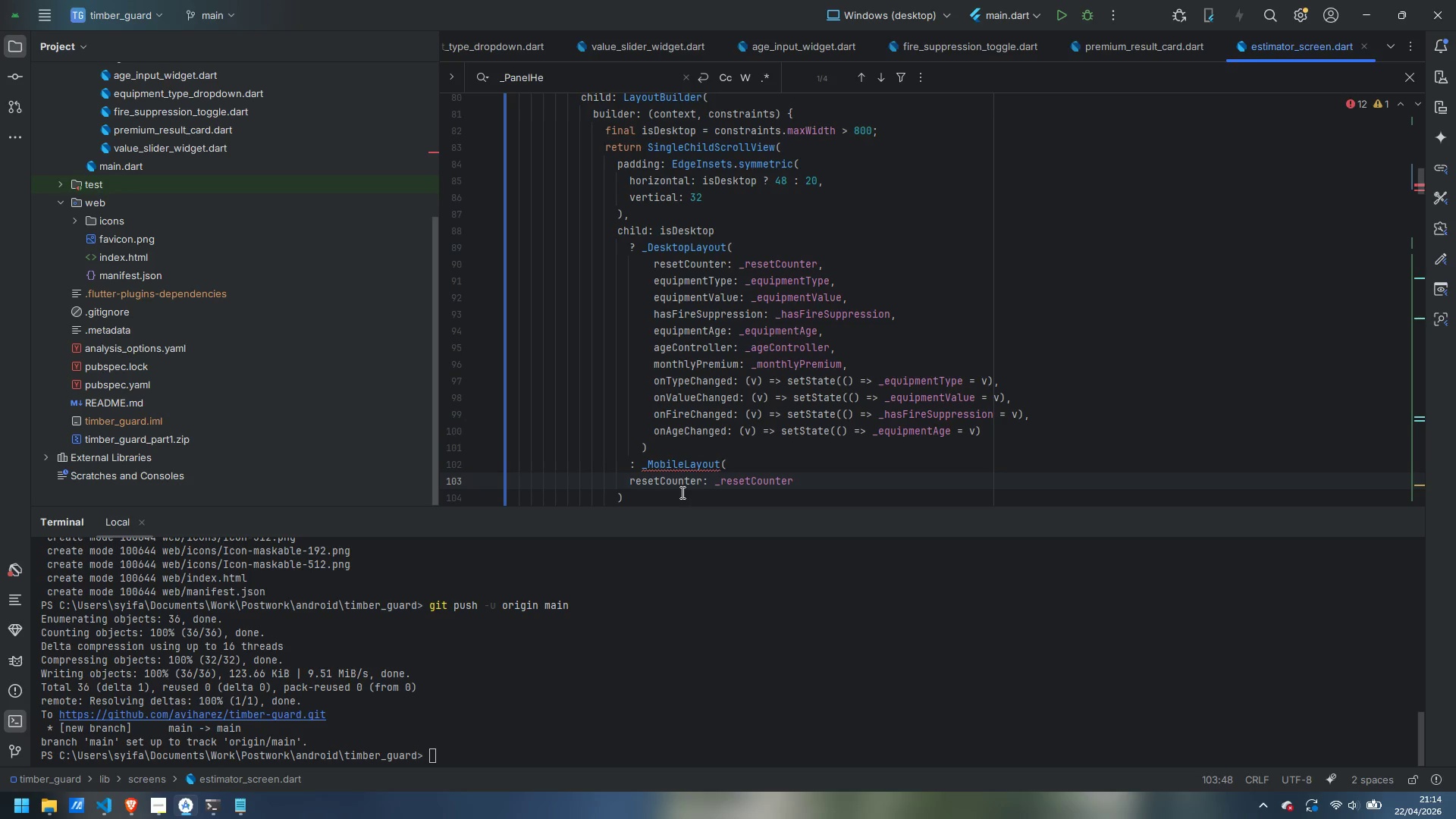 
key(Comma)
 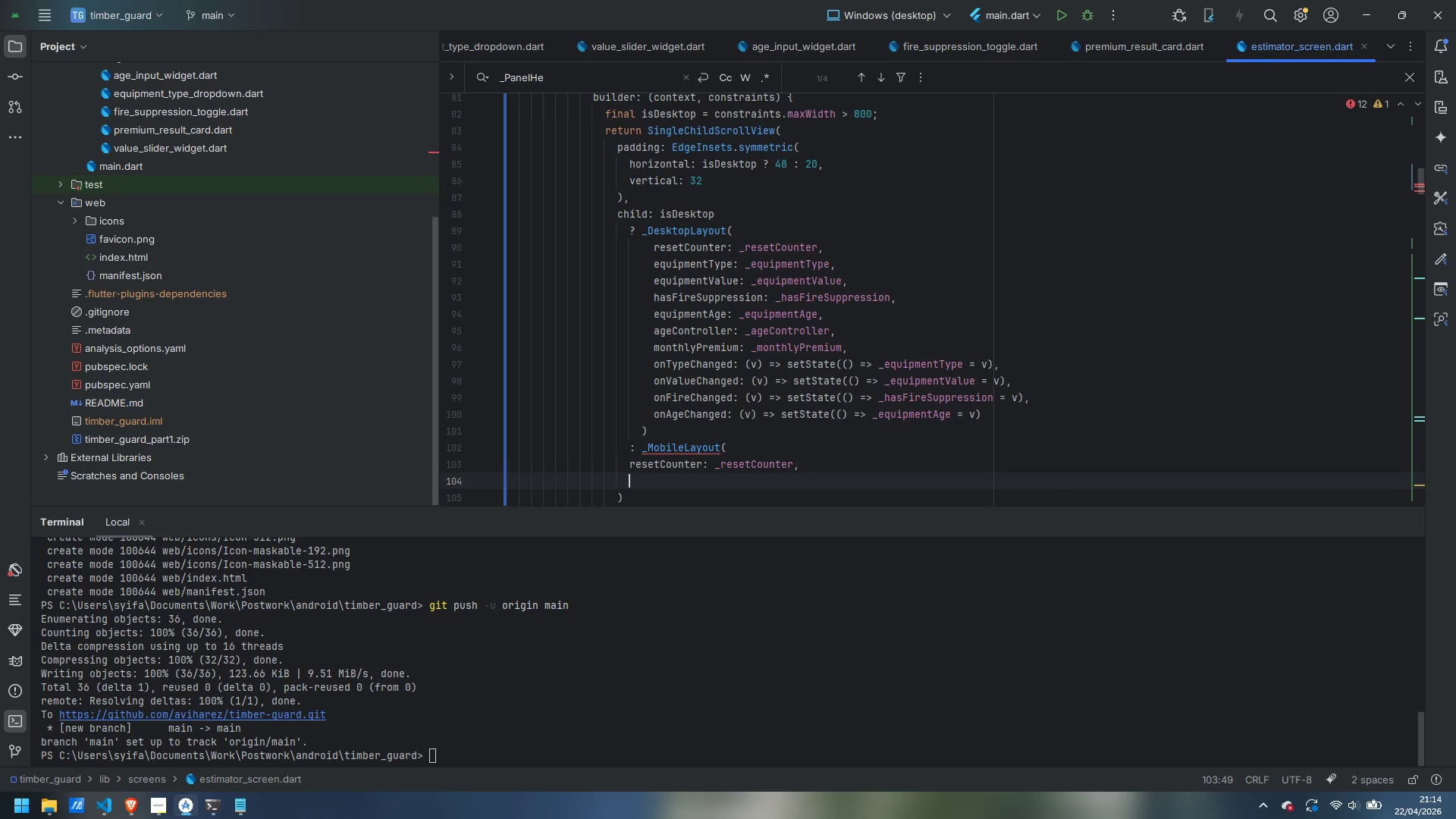 
key(Enter)
 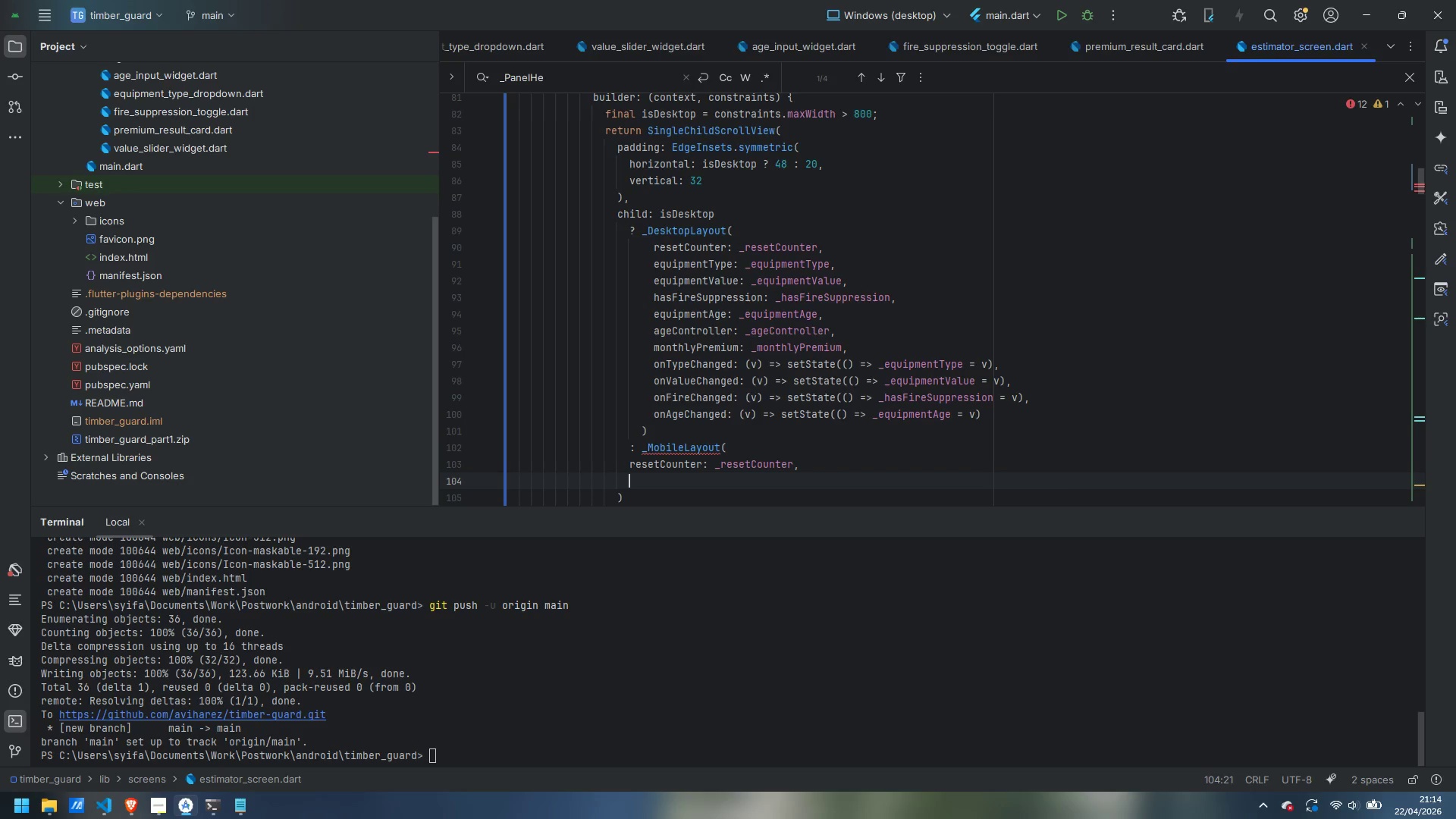 
wait(5.56)
 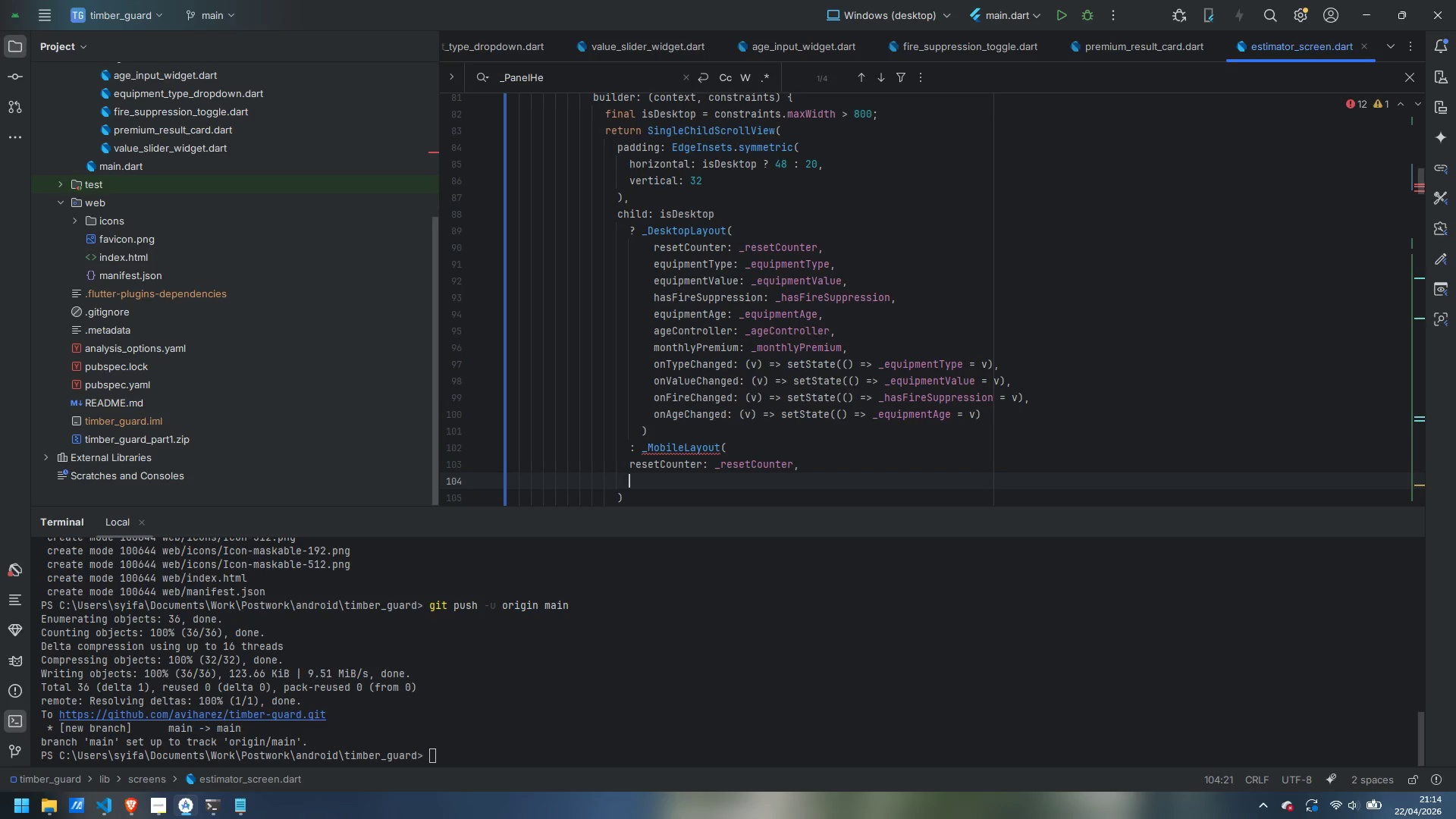 
type(equipmentAge)
key(Backspace)
key(Backspace)
key(Backspace)
type(Type: )
 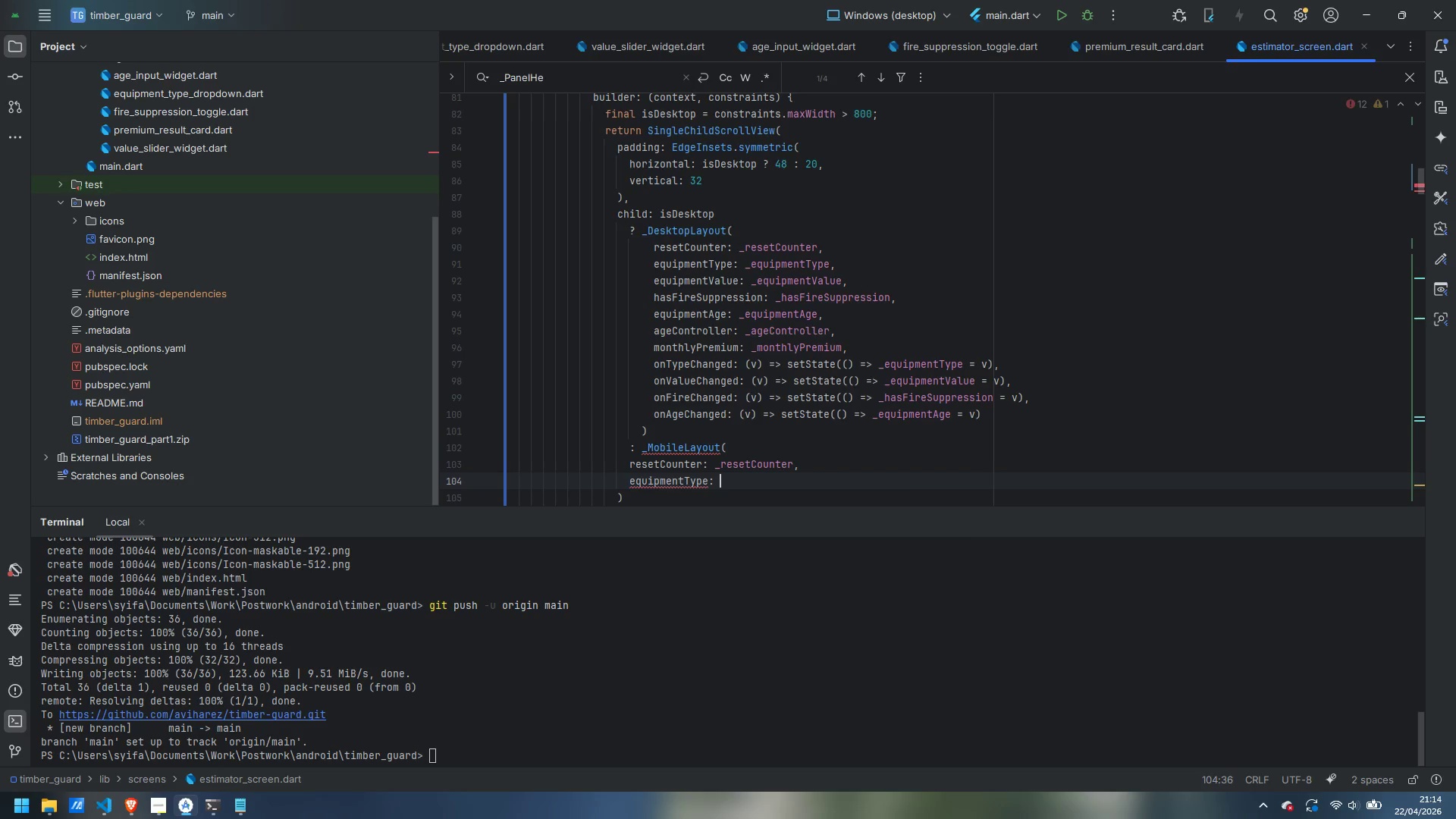 
wait(54.33)
 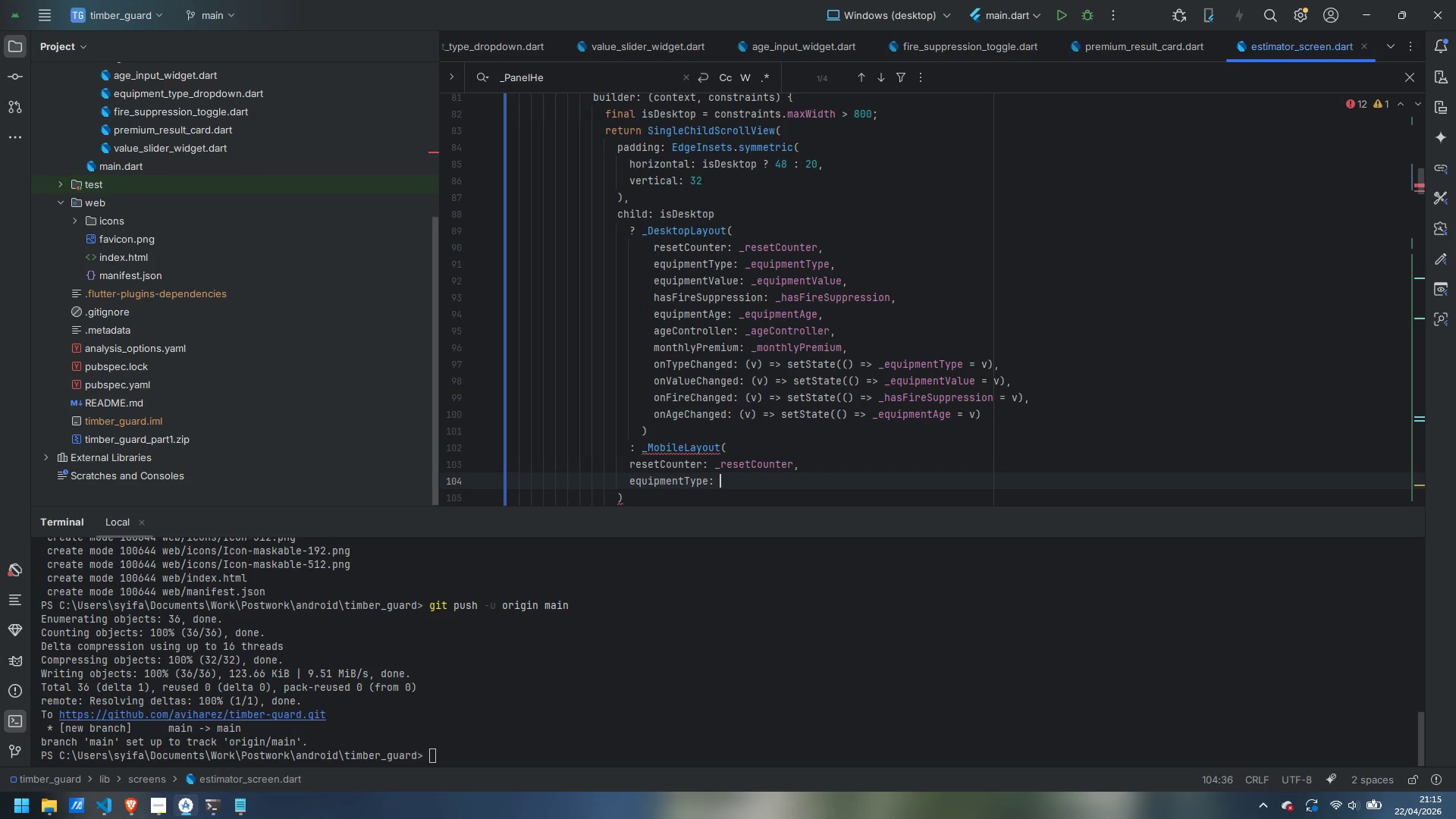 
type(_equipmentType,)
 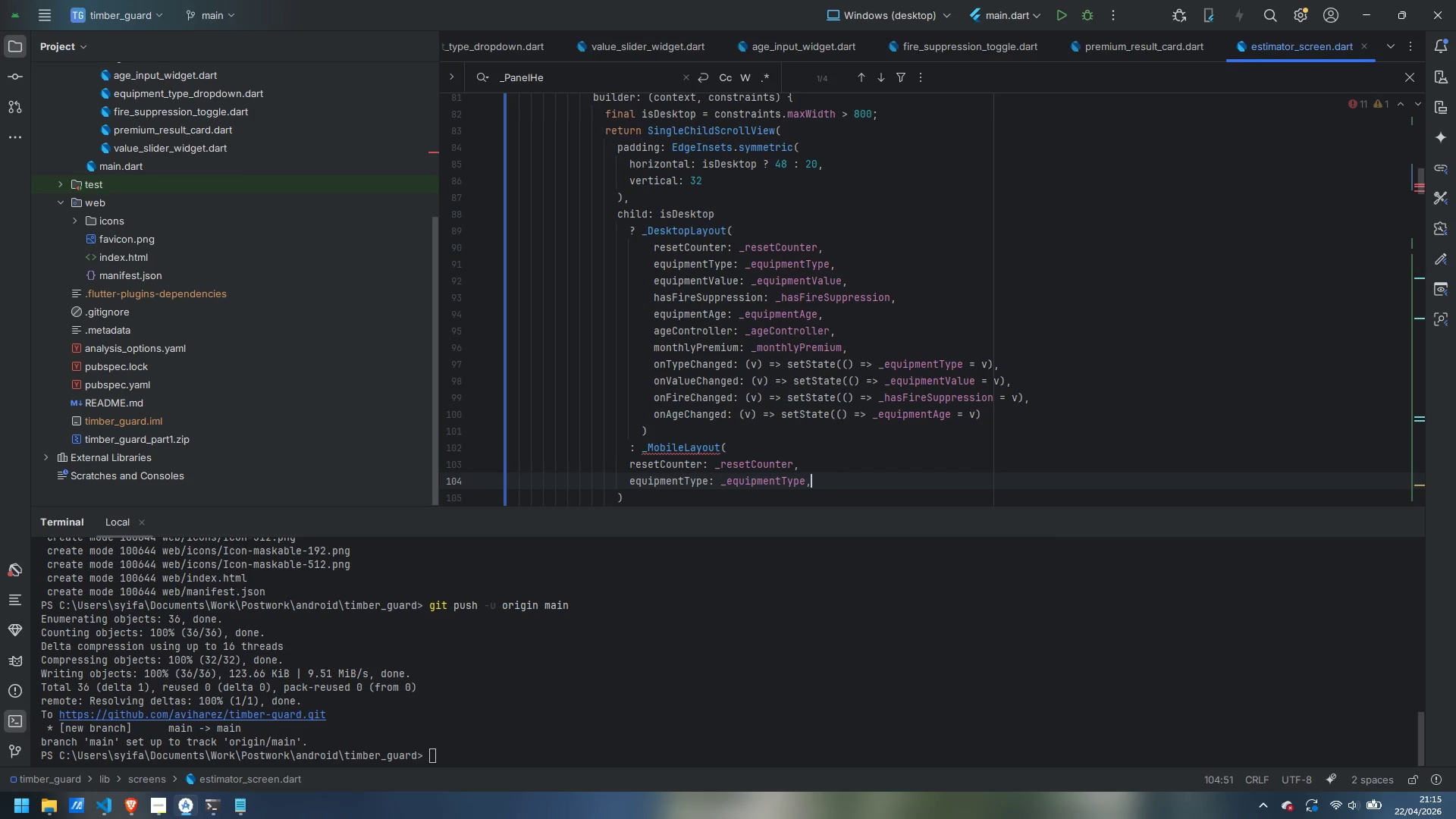 
key(Enter)
 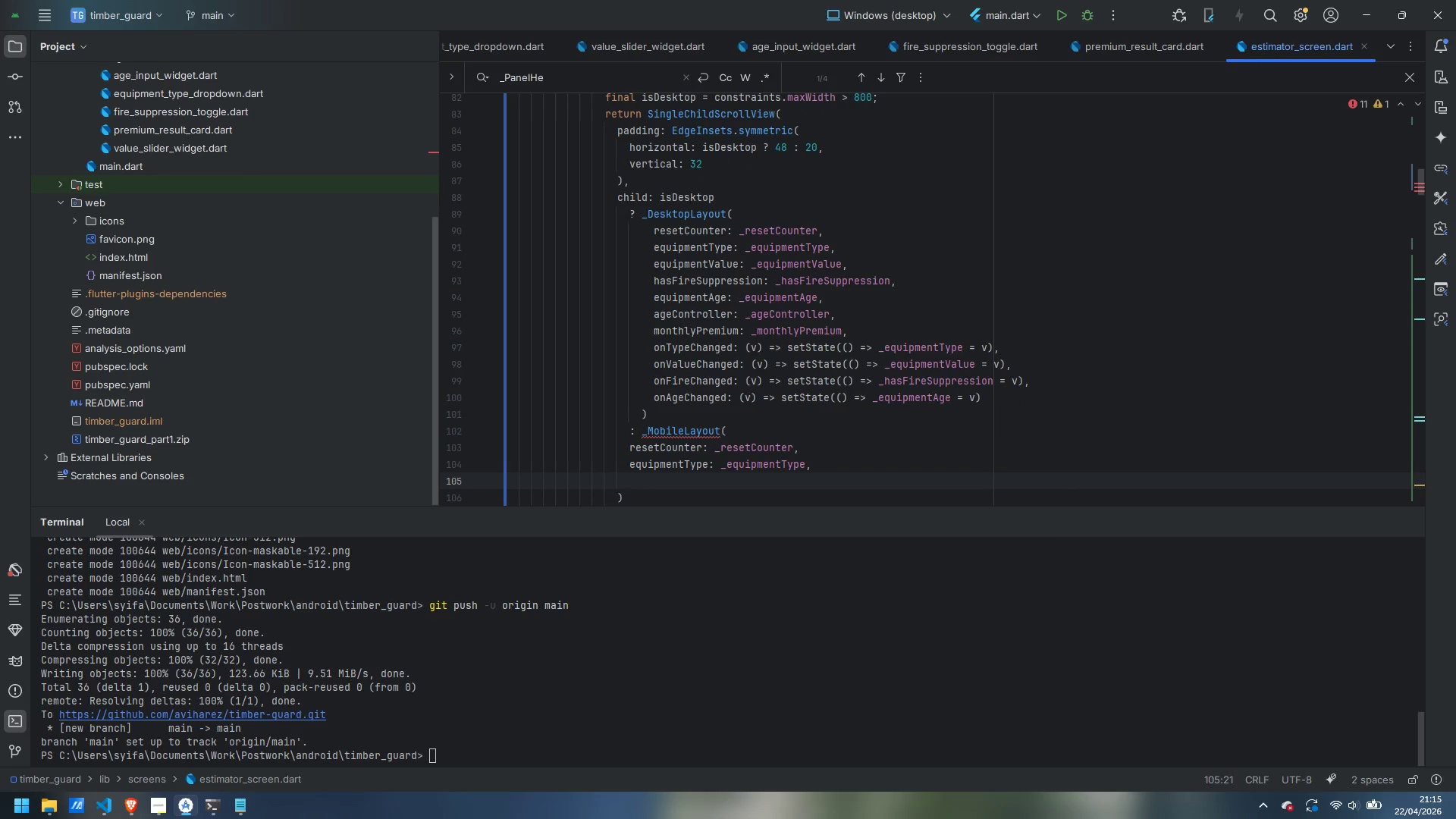 
type(equipmentValue: _equipmentValue,)
 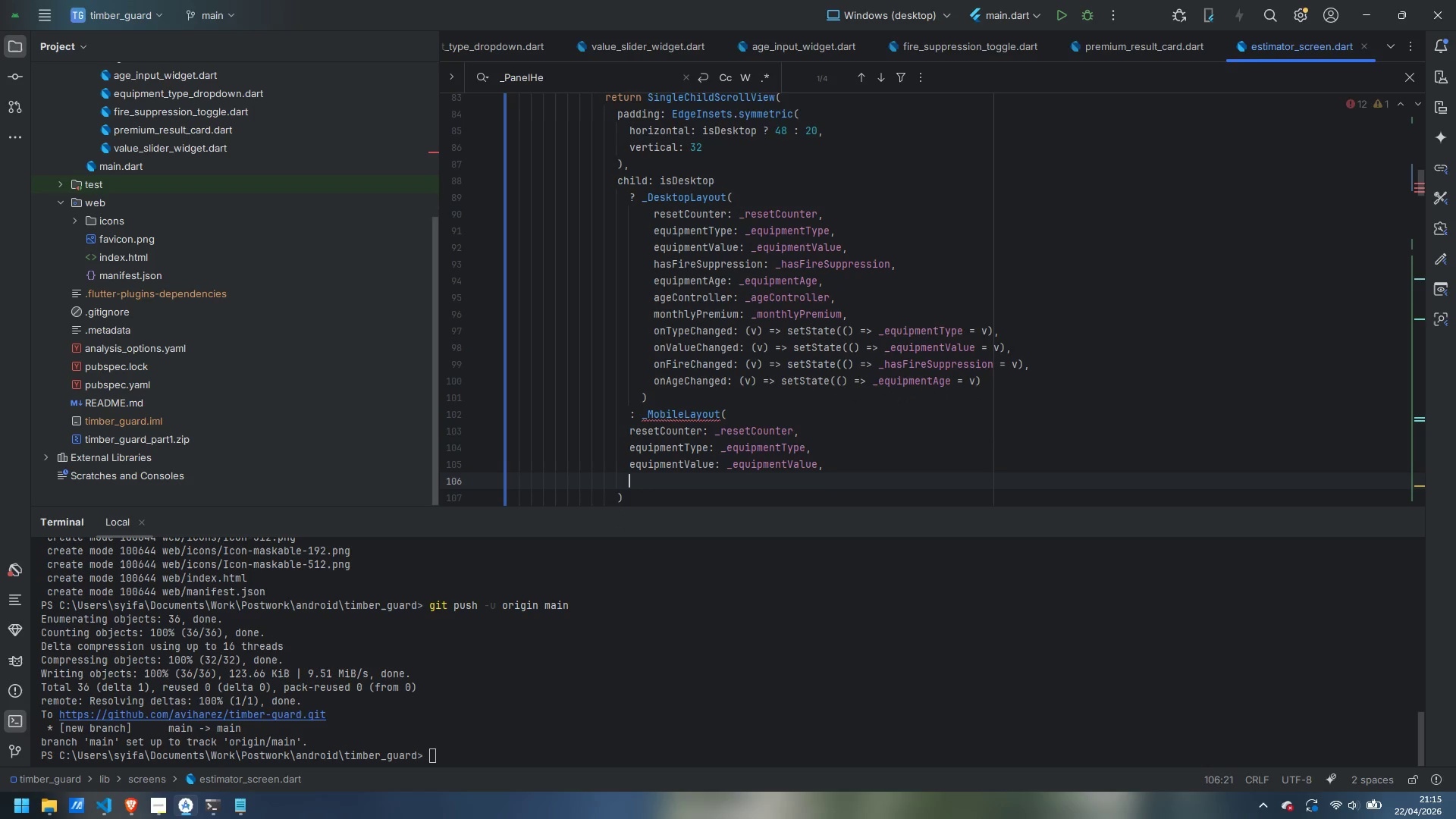 
 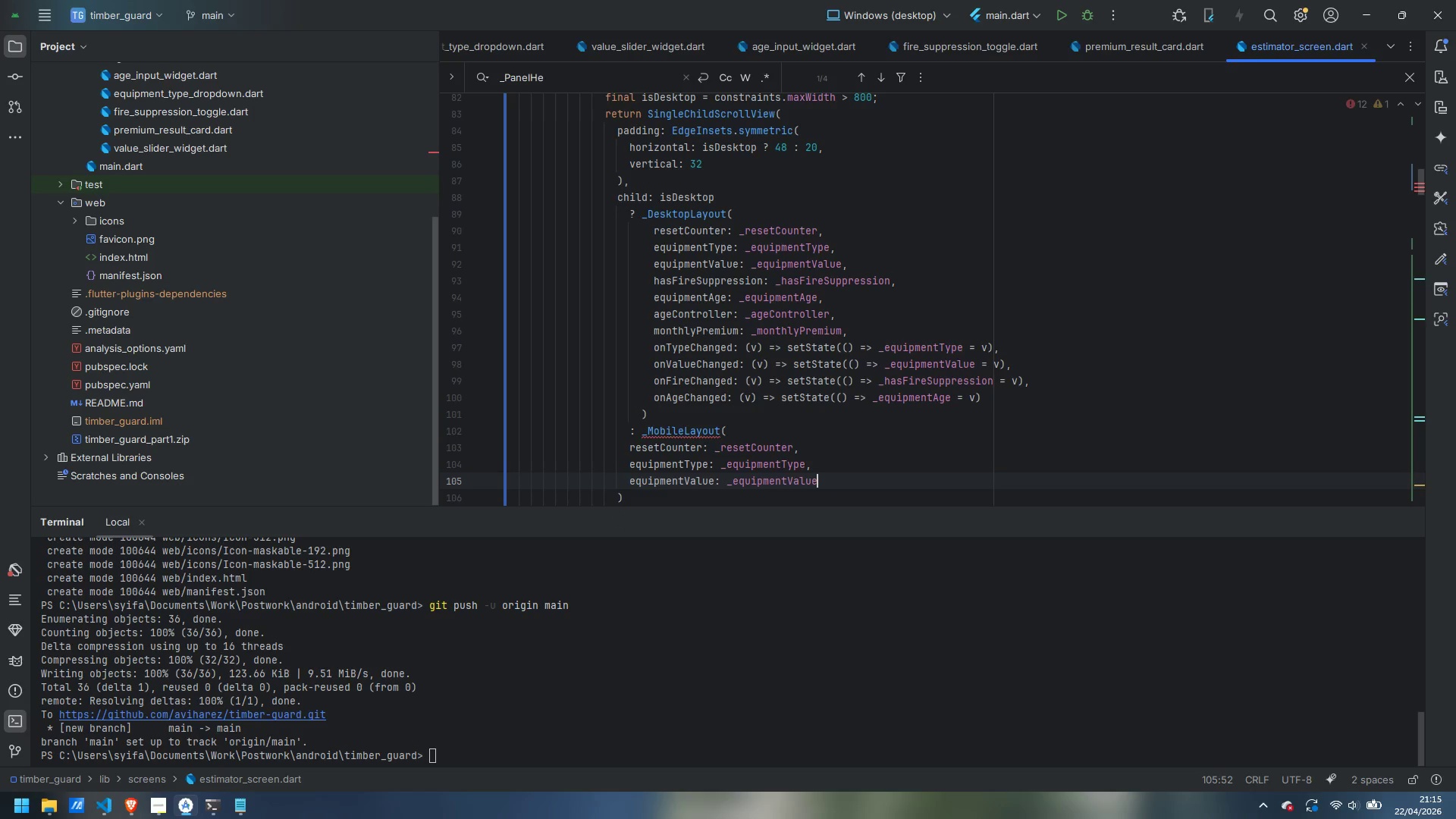 
key(Enter)
 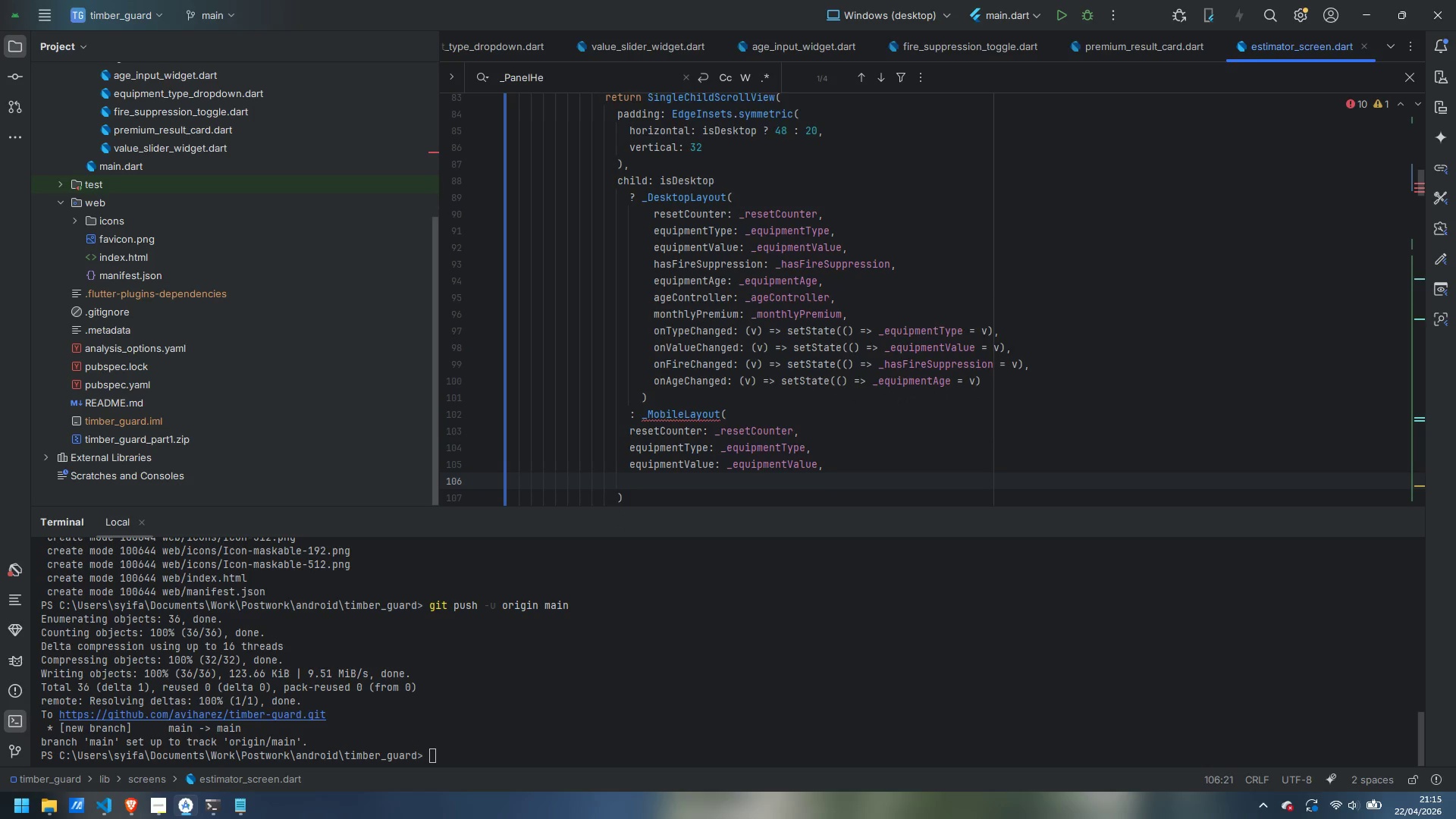 
type(hasFireSuppression: _hasFiresup)
key(Backspace)
key(Backspace)
key(Backspace)
type(Suppression,)
 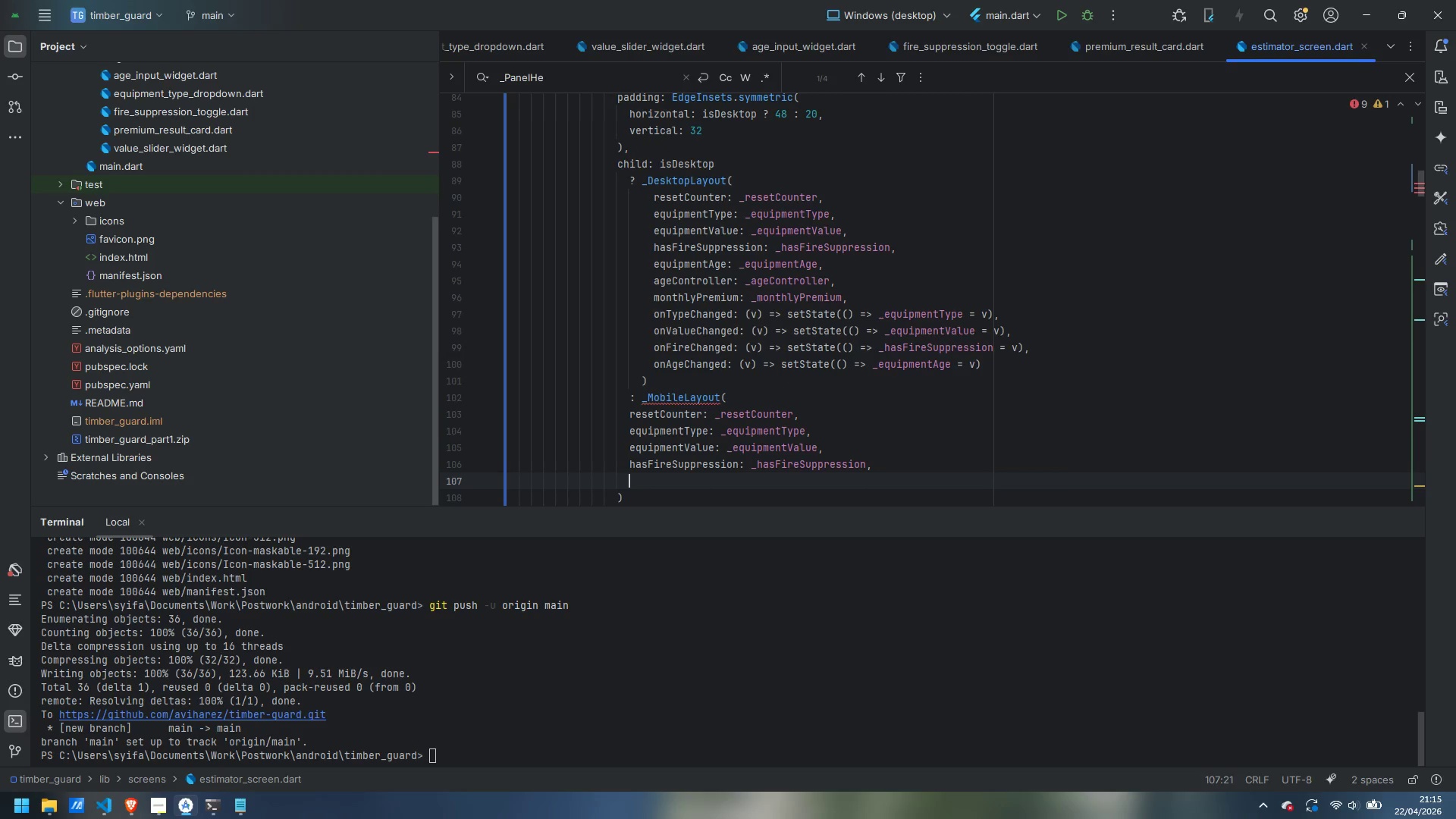 
 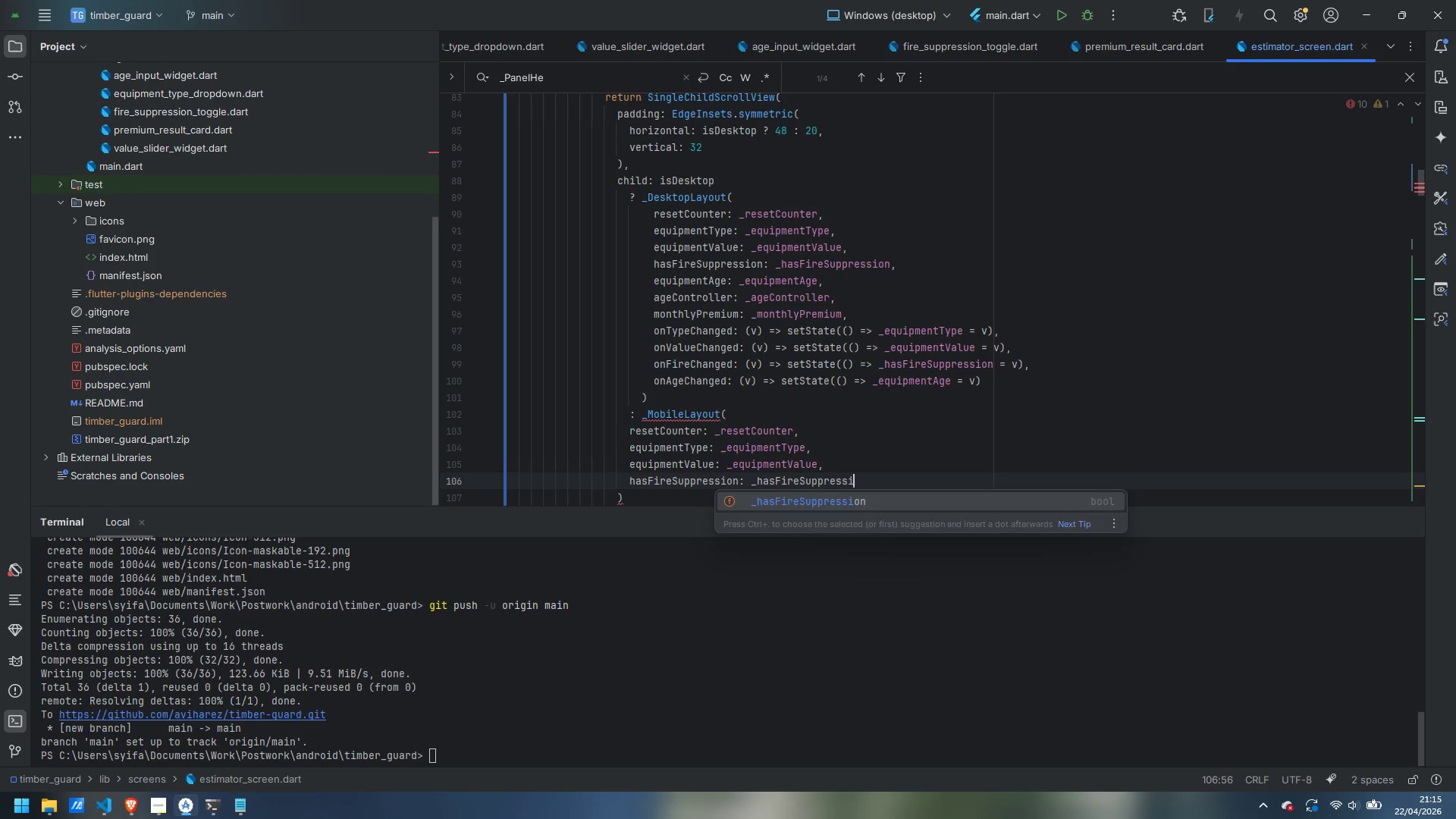 
key(Enter)
 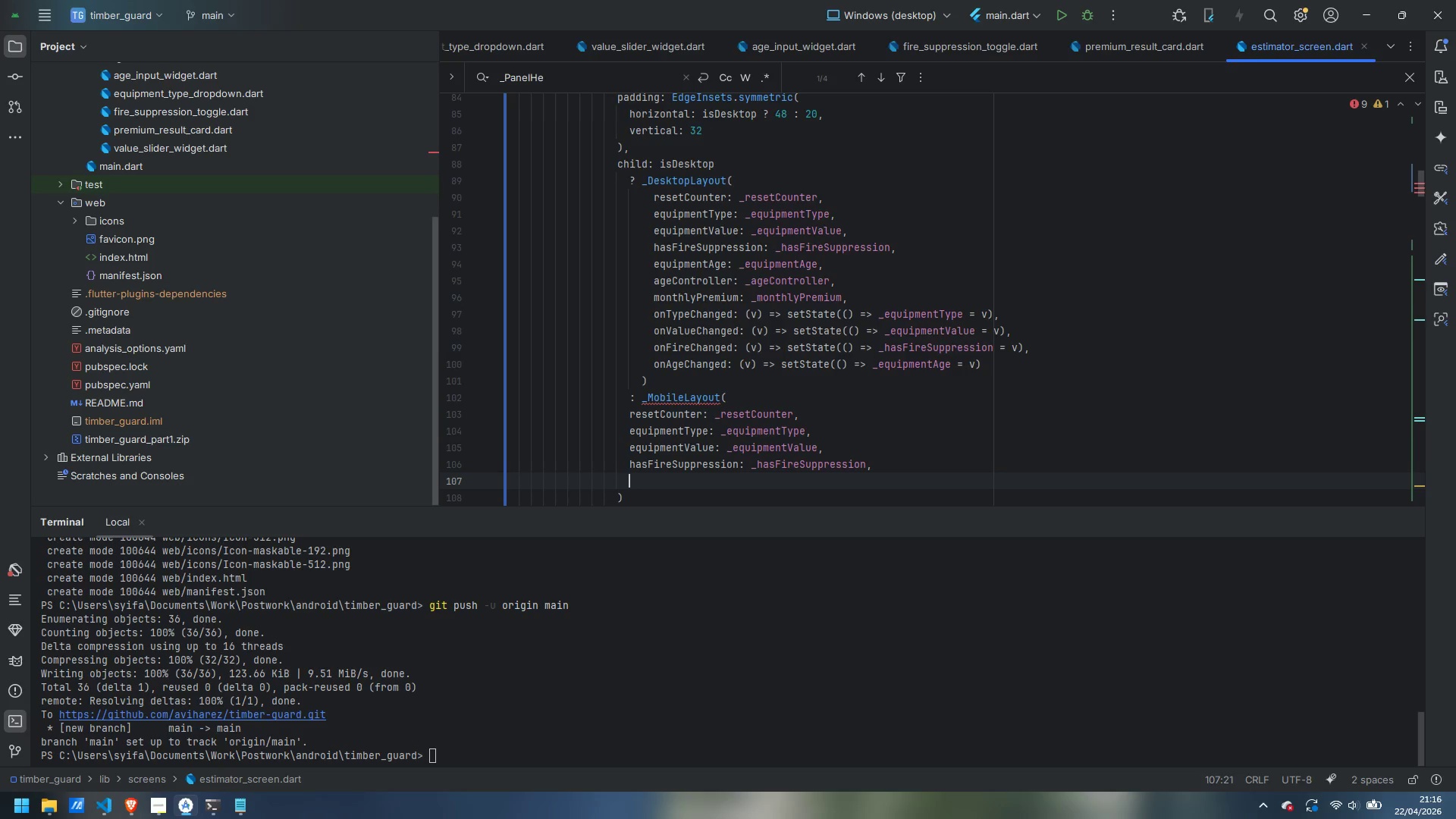 
wait(24.47)
 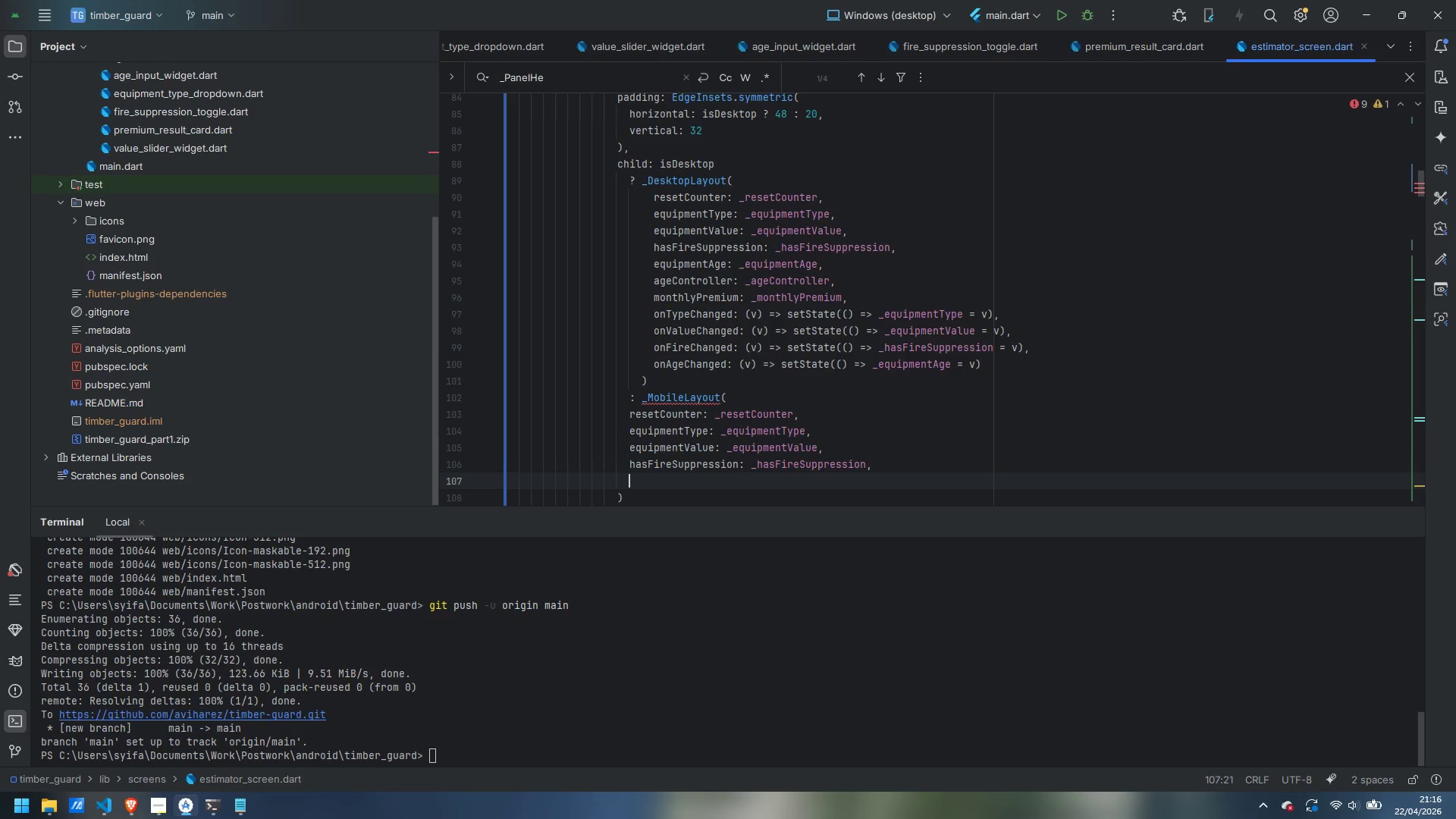 
type(equipmentAge: _equio)
key(Backspace)
type(pmentAge,)
 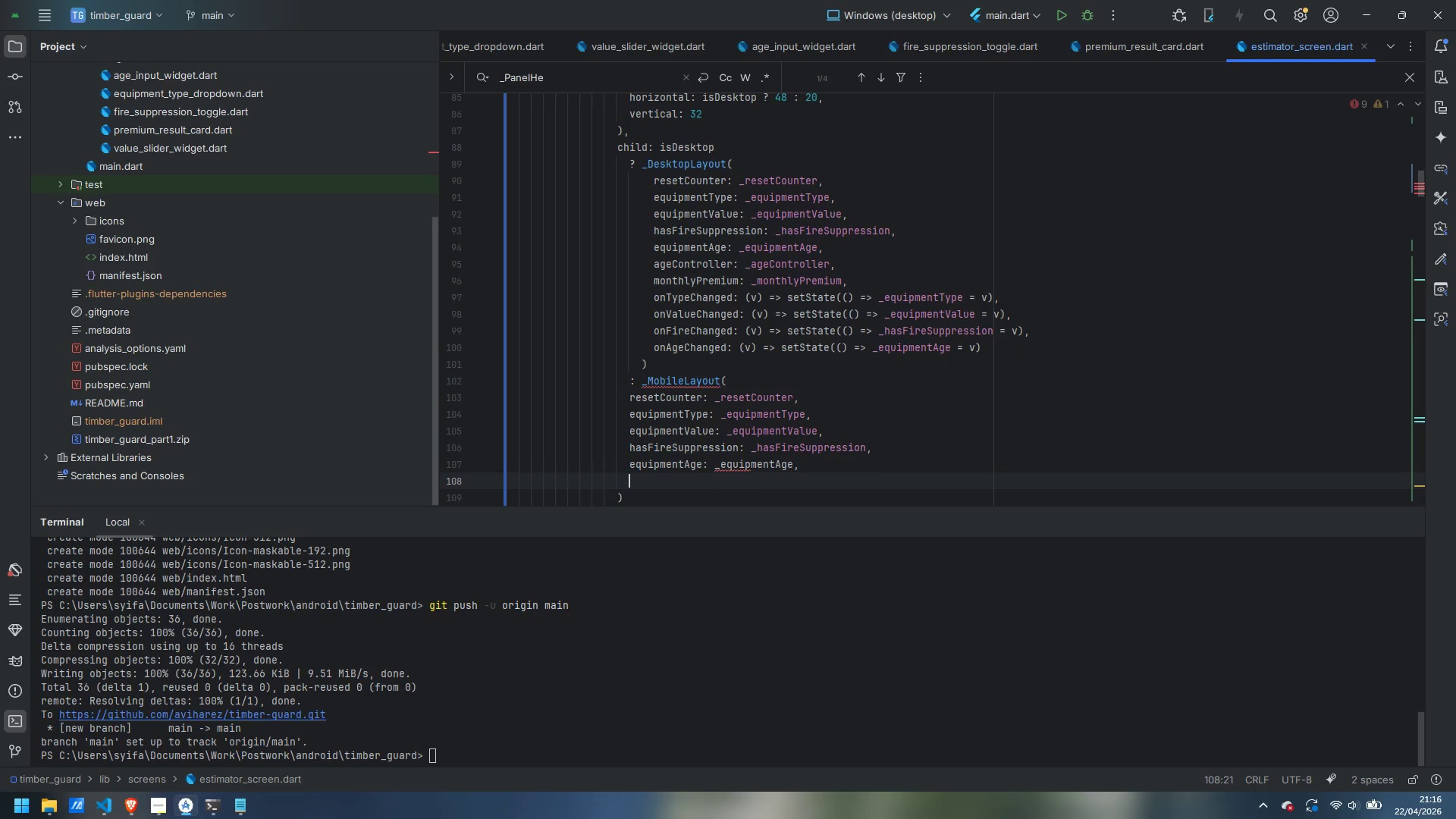 
 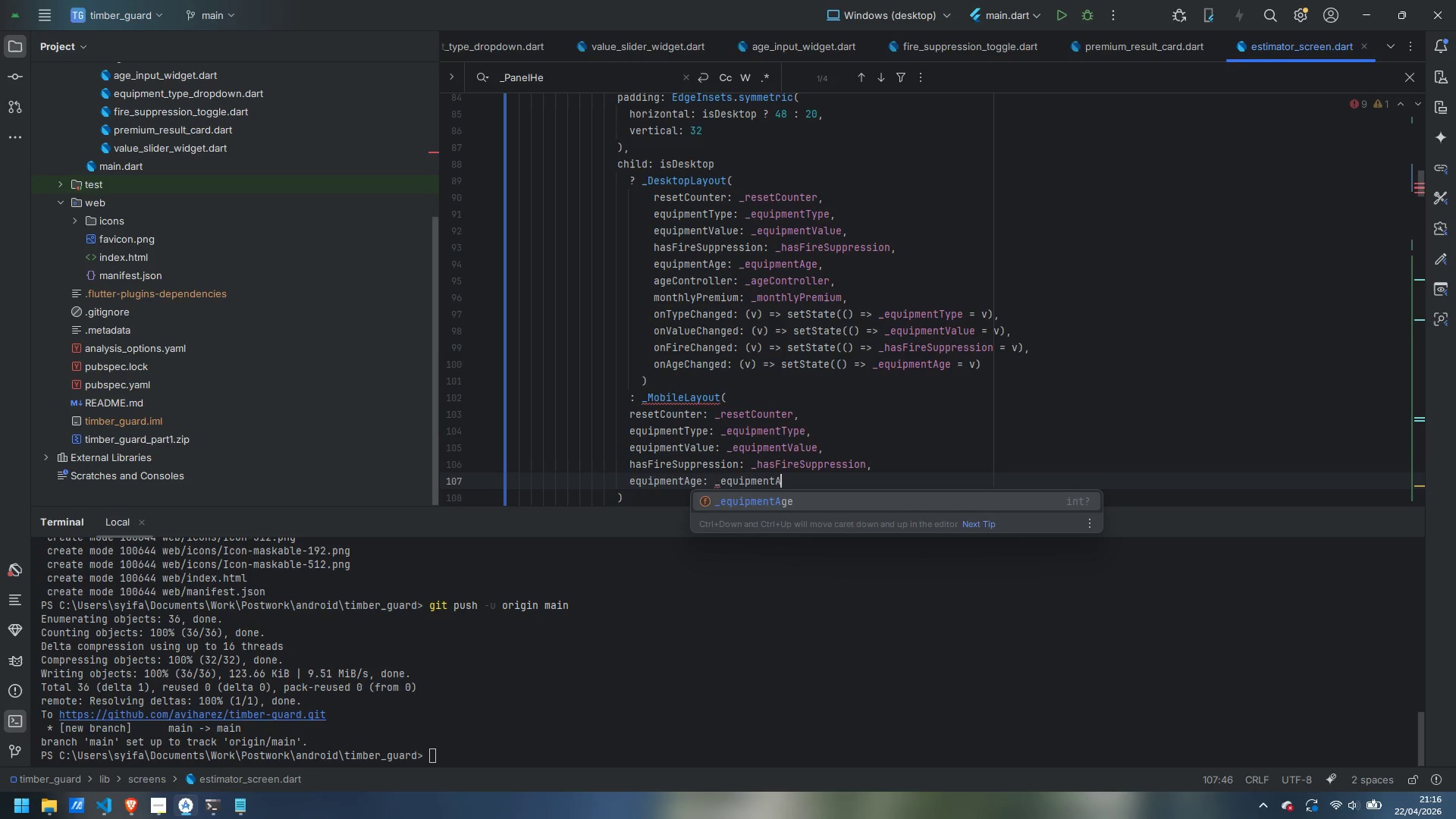 
key(Enter)
 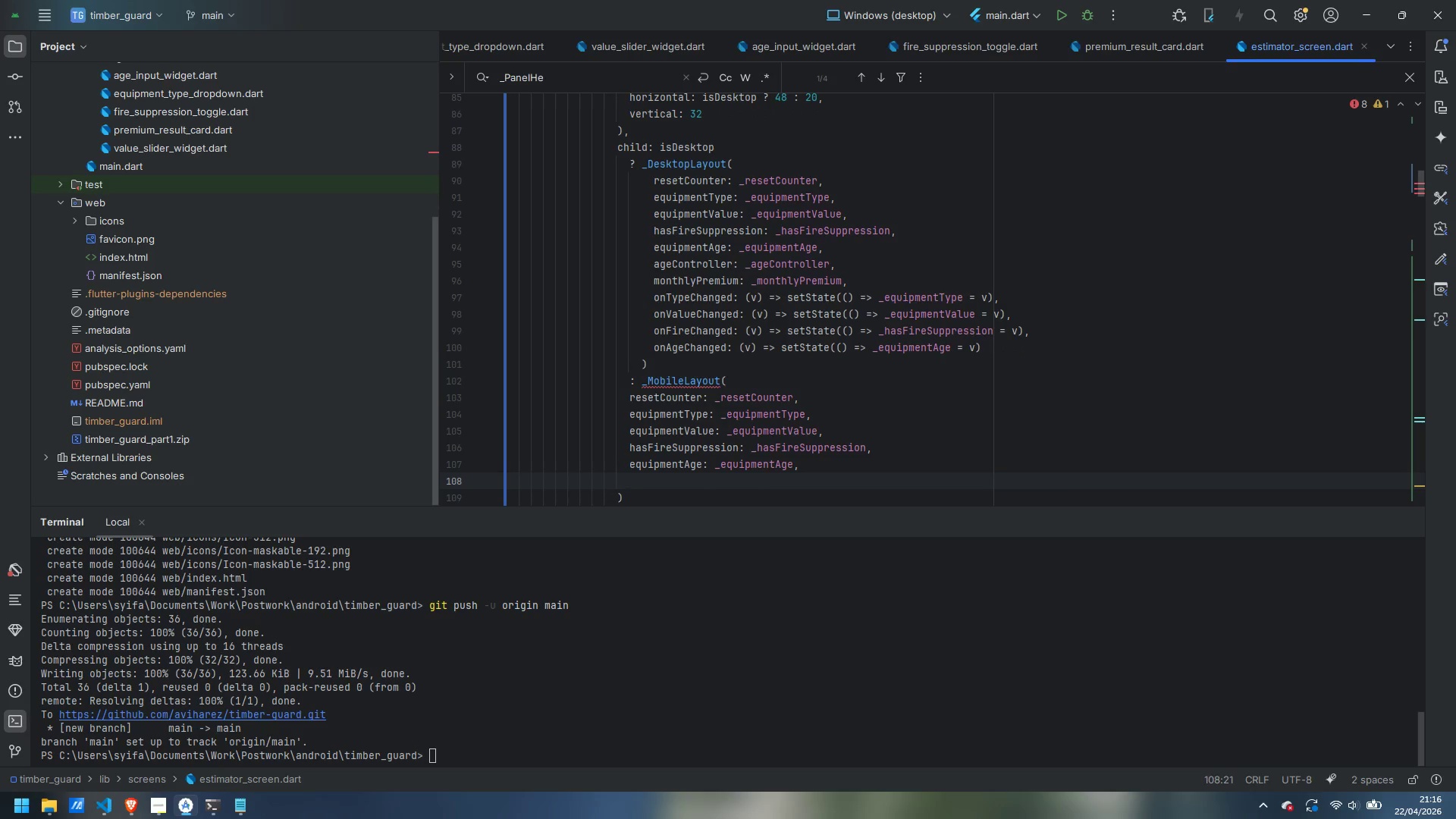 
type(ageController: _ageController,)
 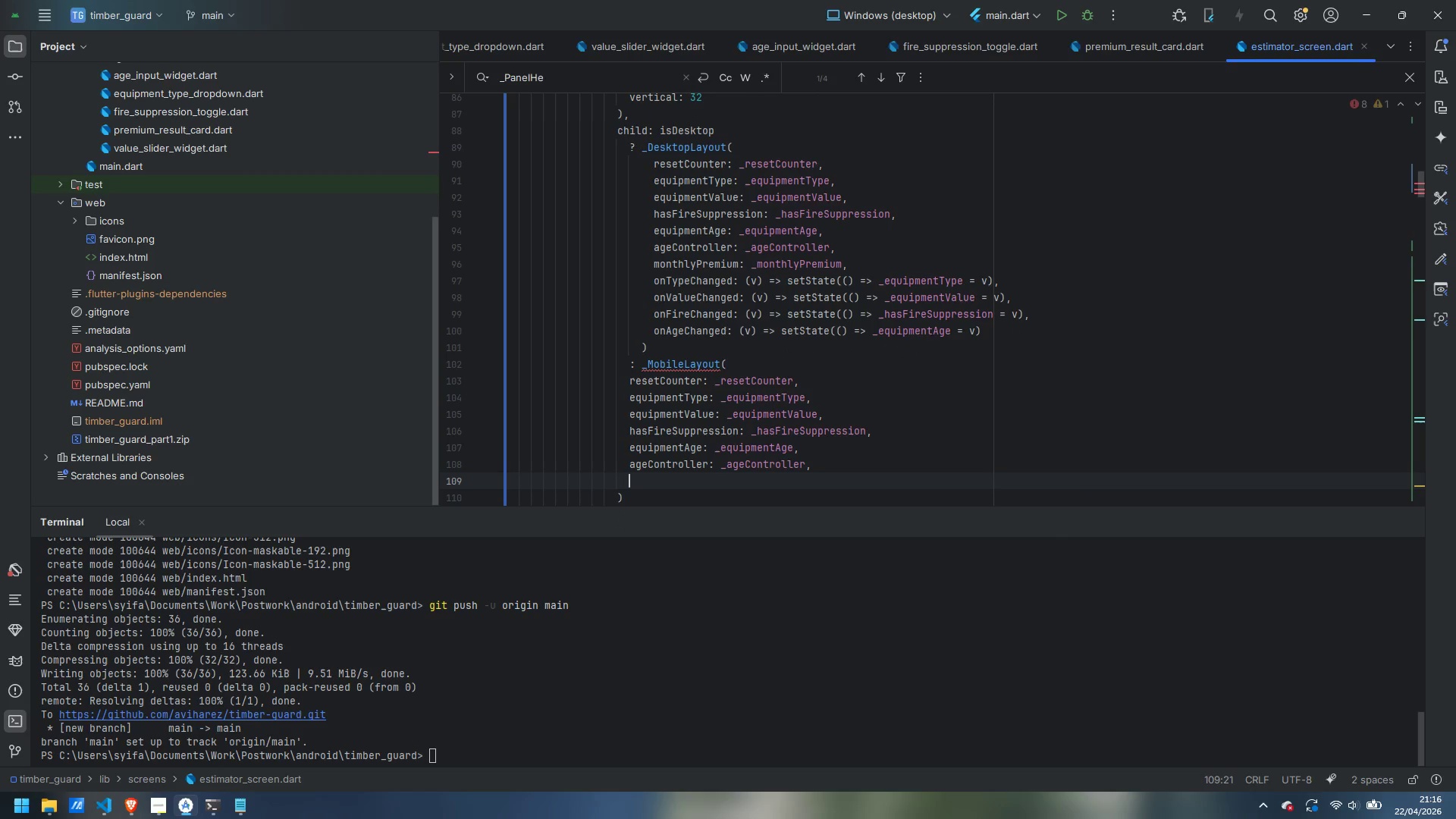 
 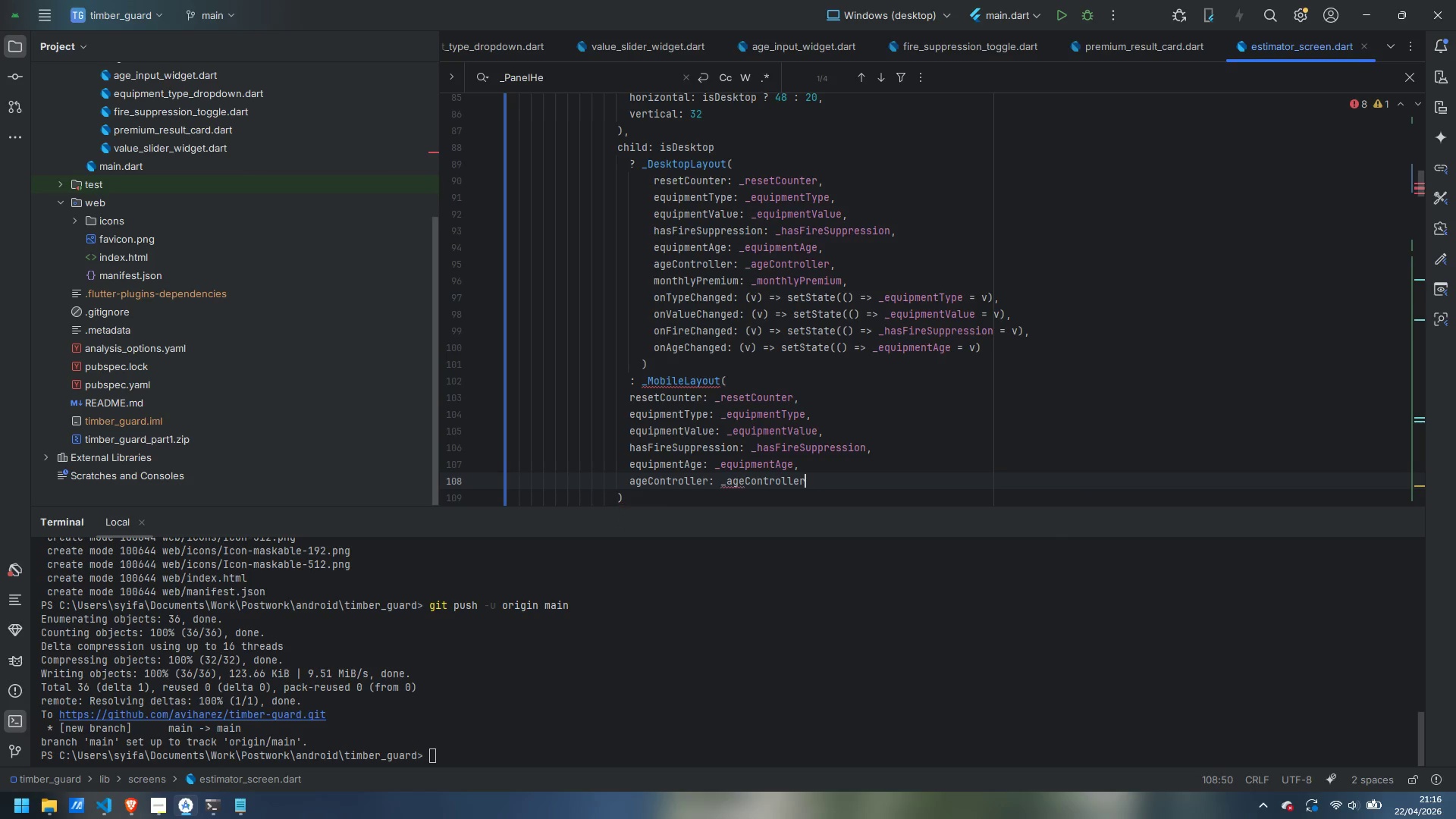 
key(Enter)
 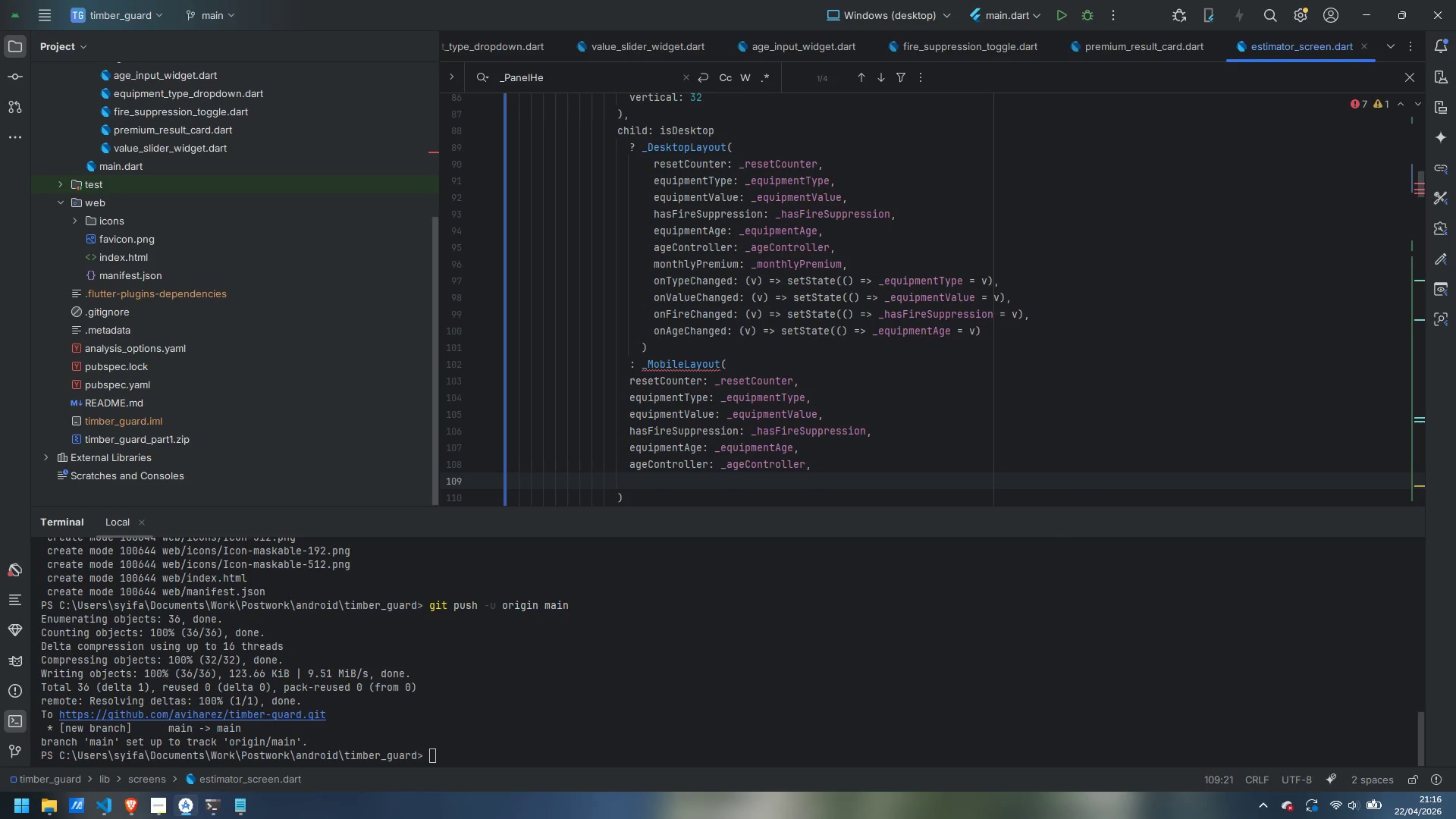 
type(monthlyPres)
key(Backspace)
type(mium: _monthlyPremium)
 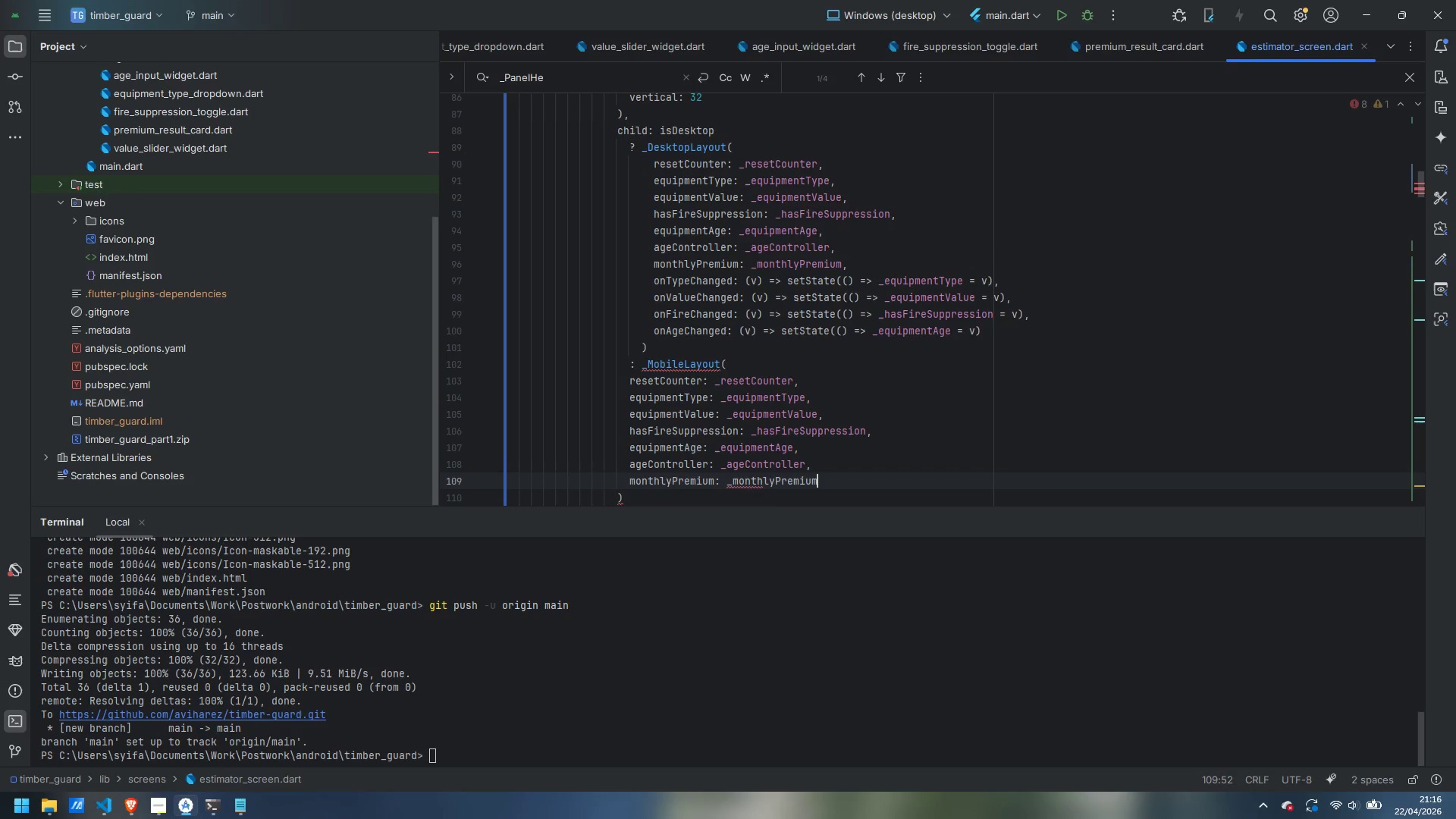 
key(Comma)
 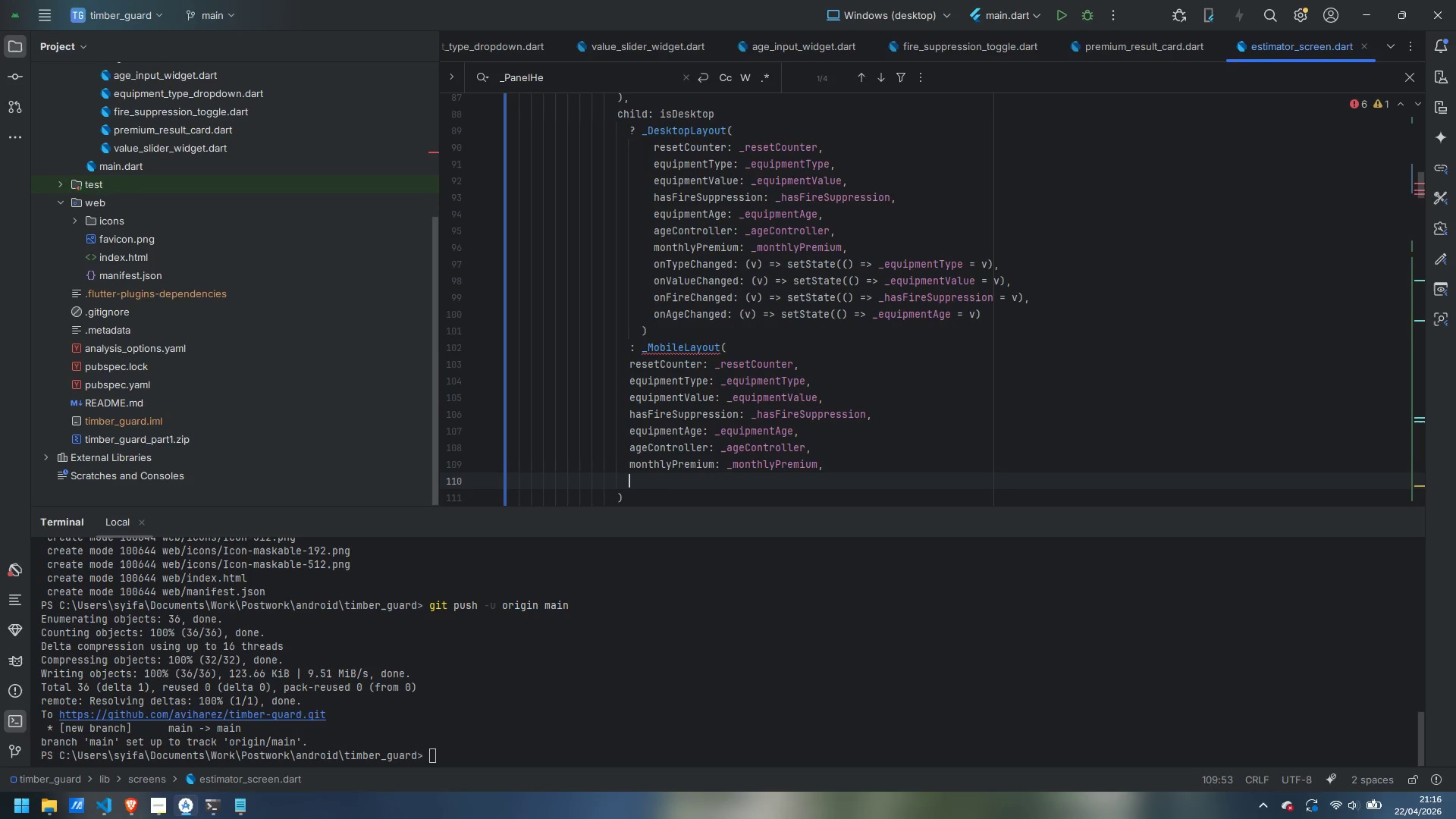 
key(Enter)
 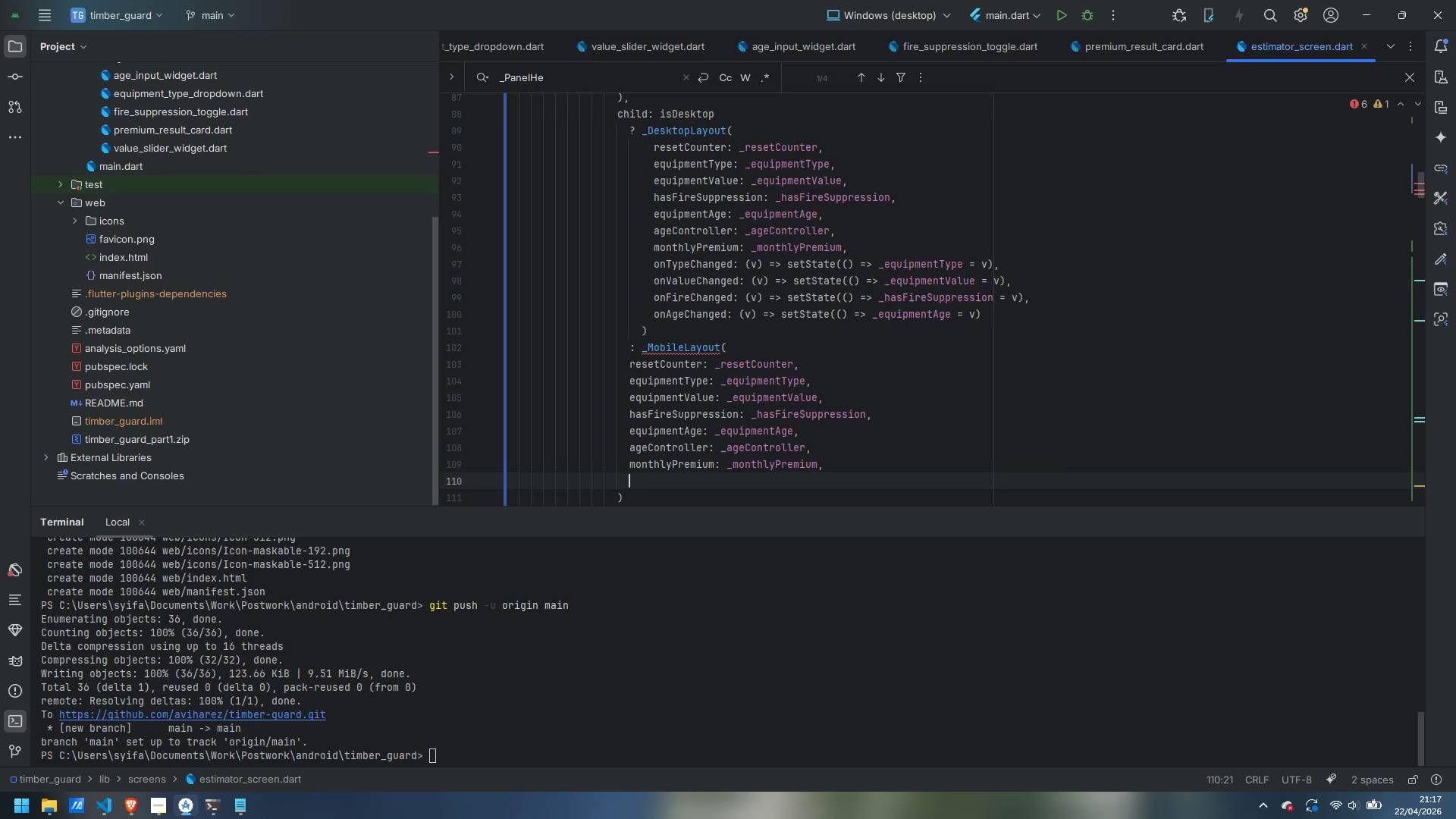 
wait(45.89)
 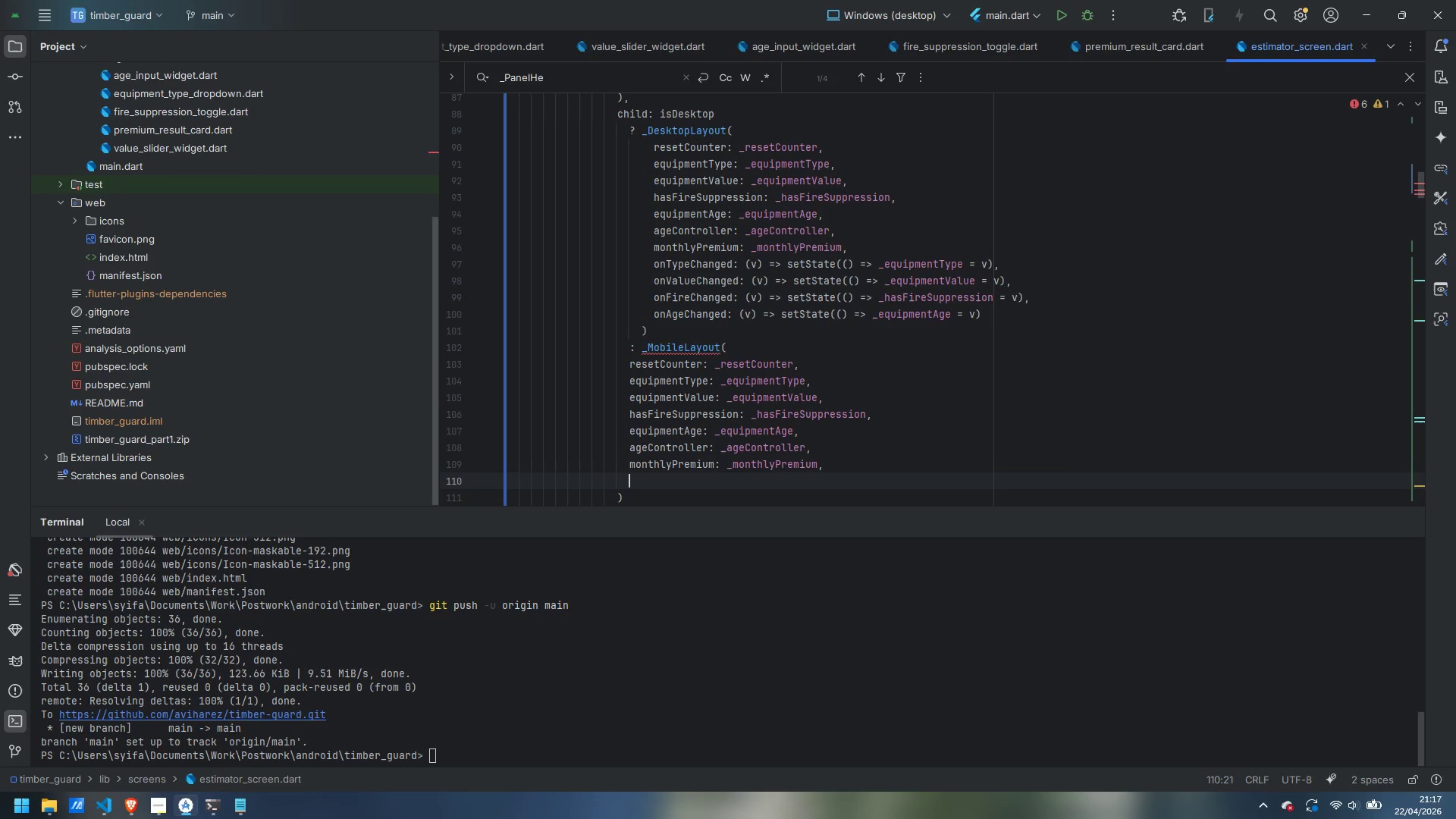 
hold_key(key=ShiftLeft, duration=0.53)
 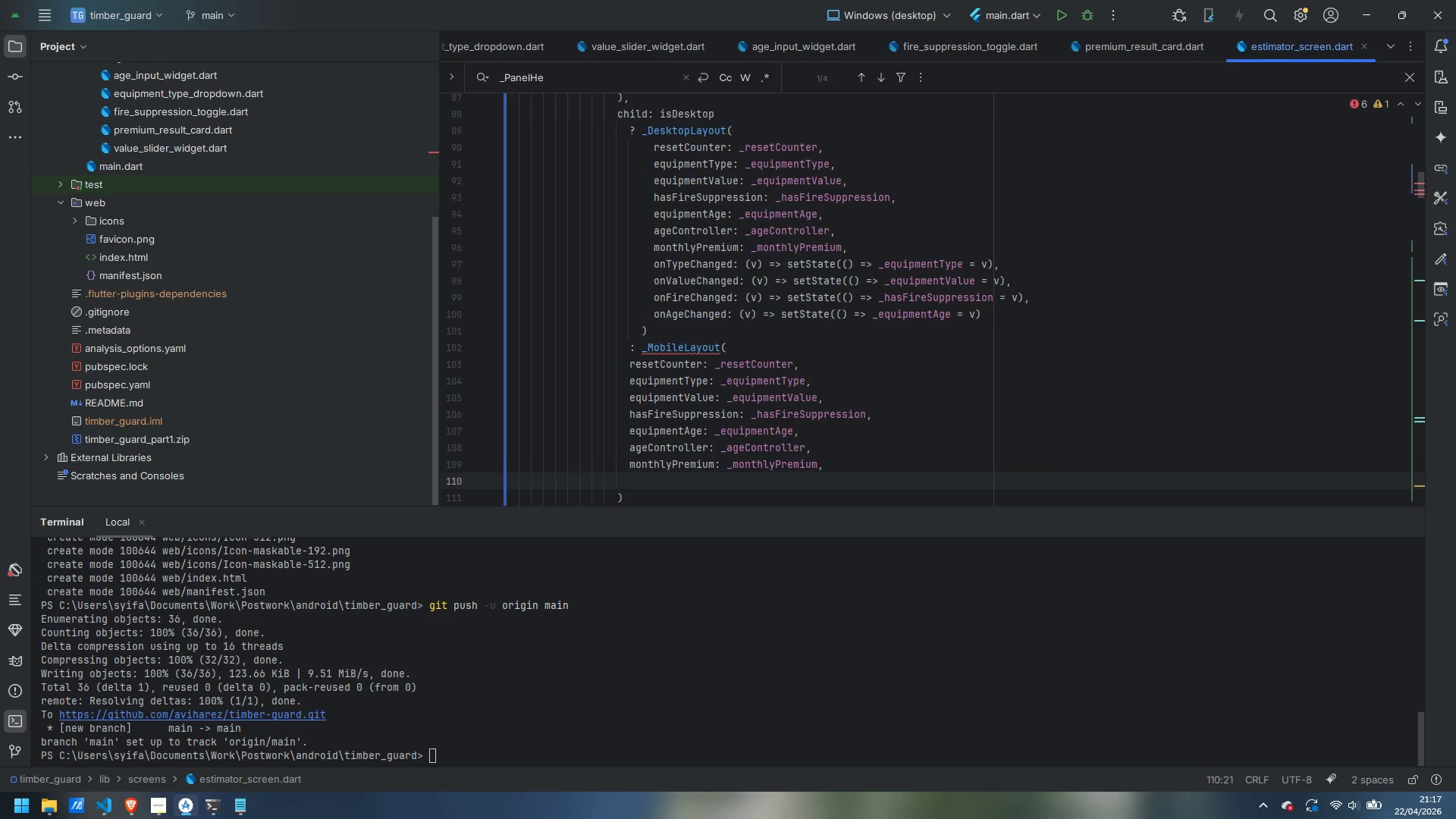 
type(onTypeChanged: (v)
 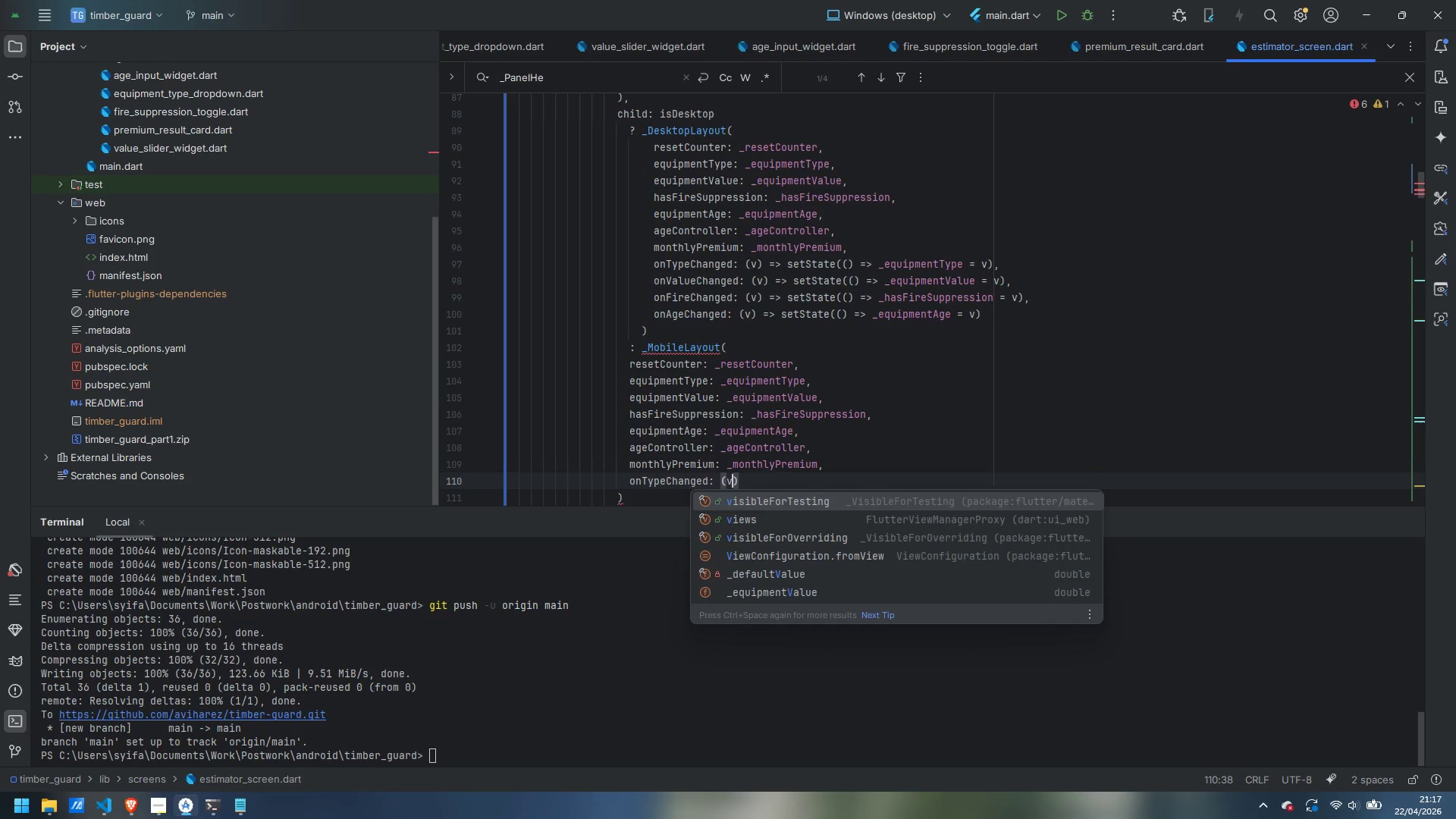 
key(ArrowRight)
 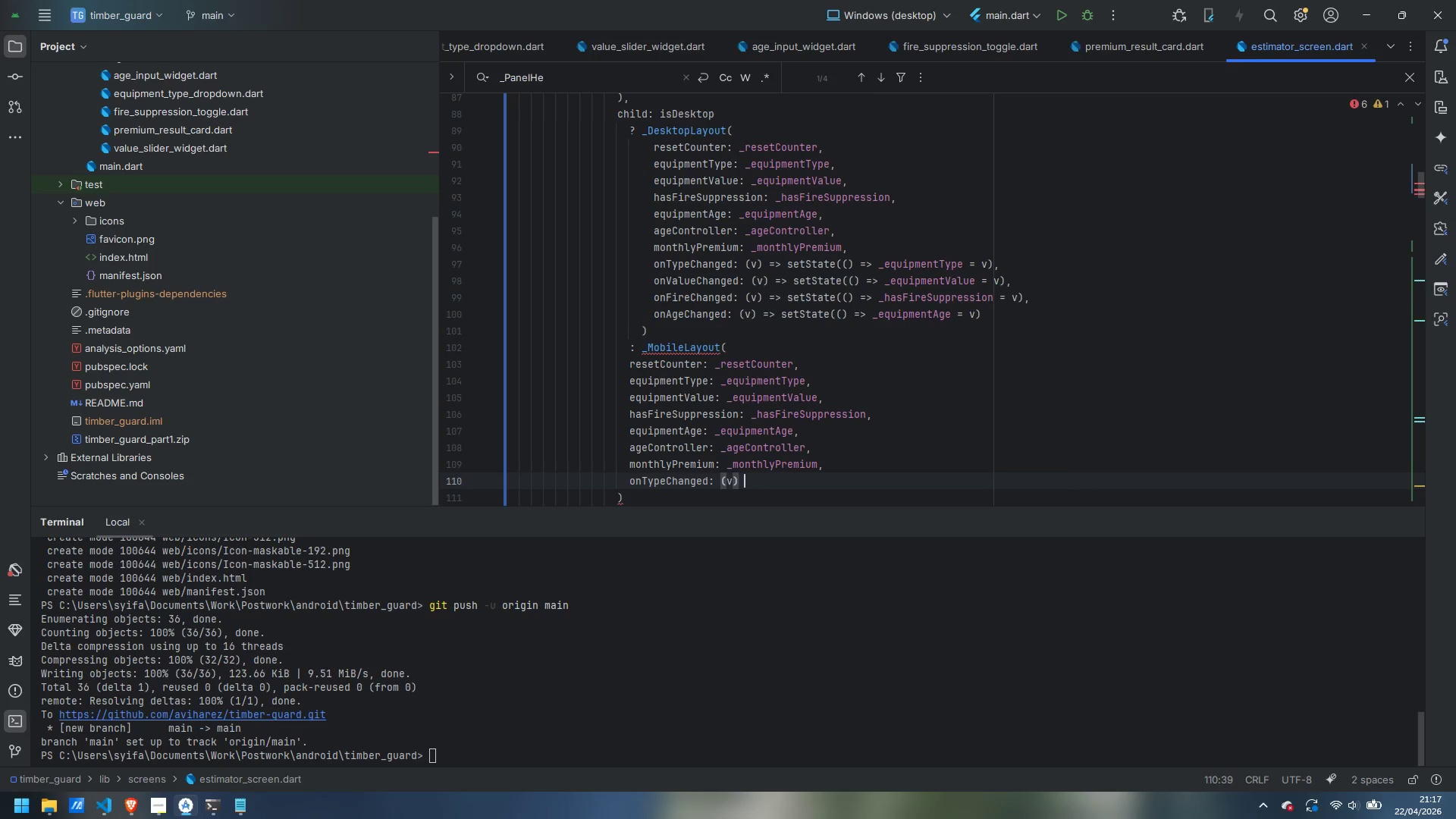 
type( => setState)
 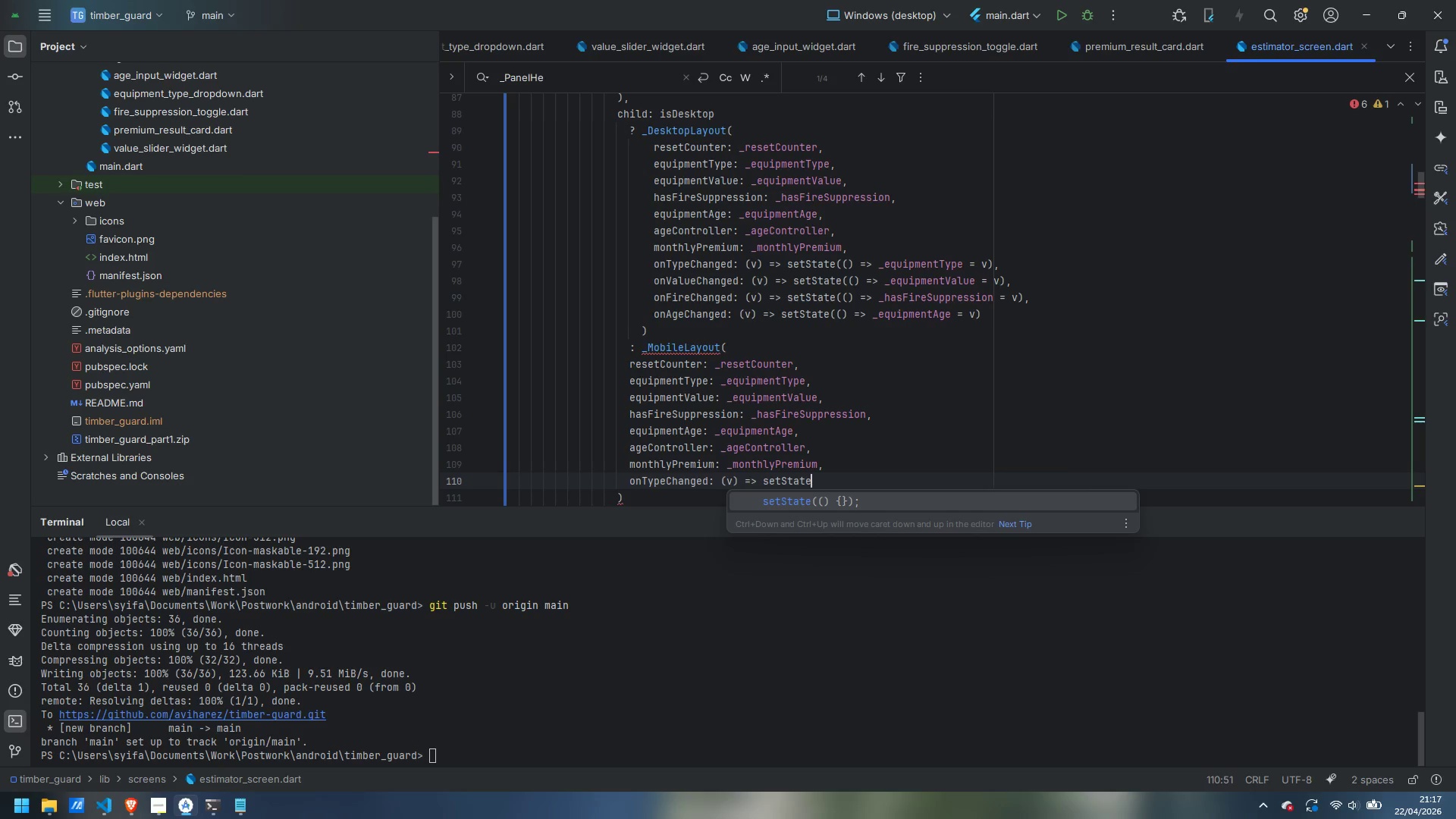 
wait(5.75)
 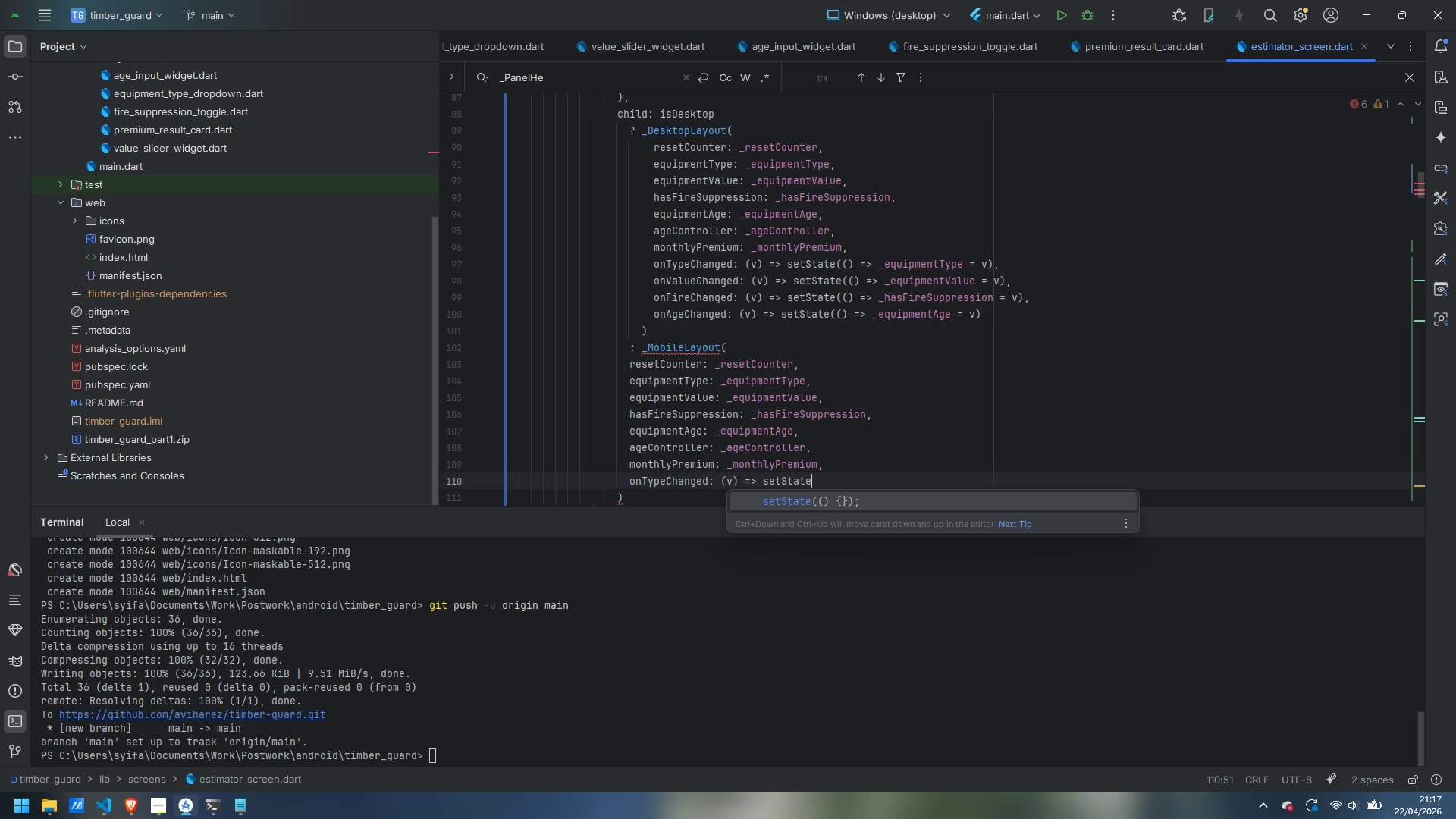 
type((()
 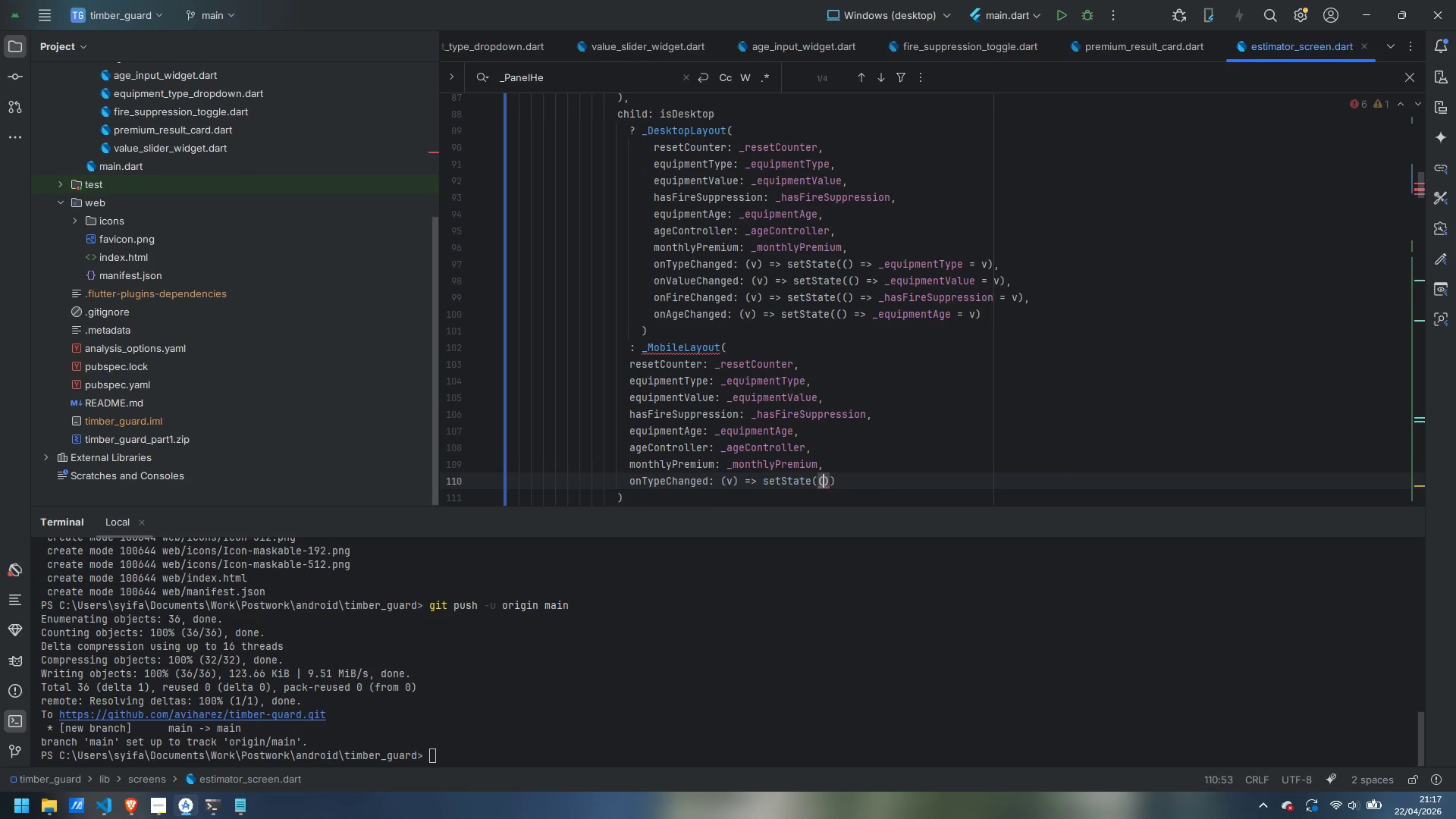 
key(ArrowRight)
 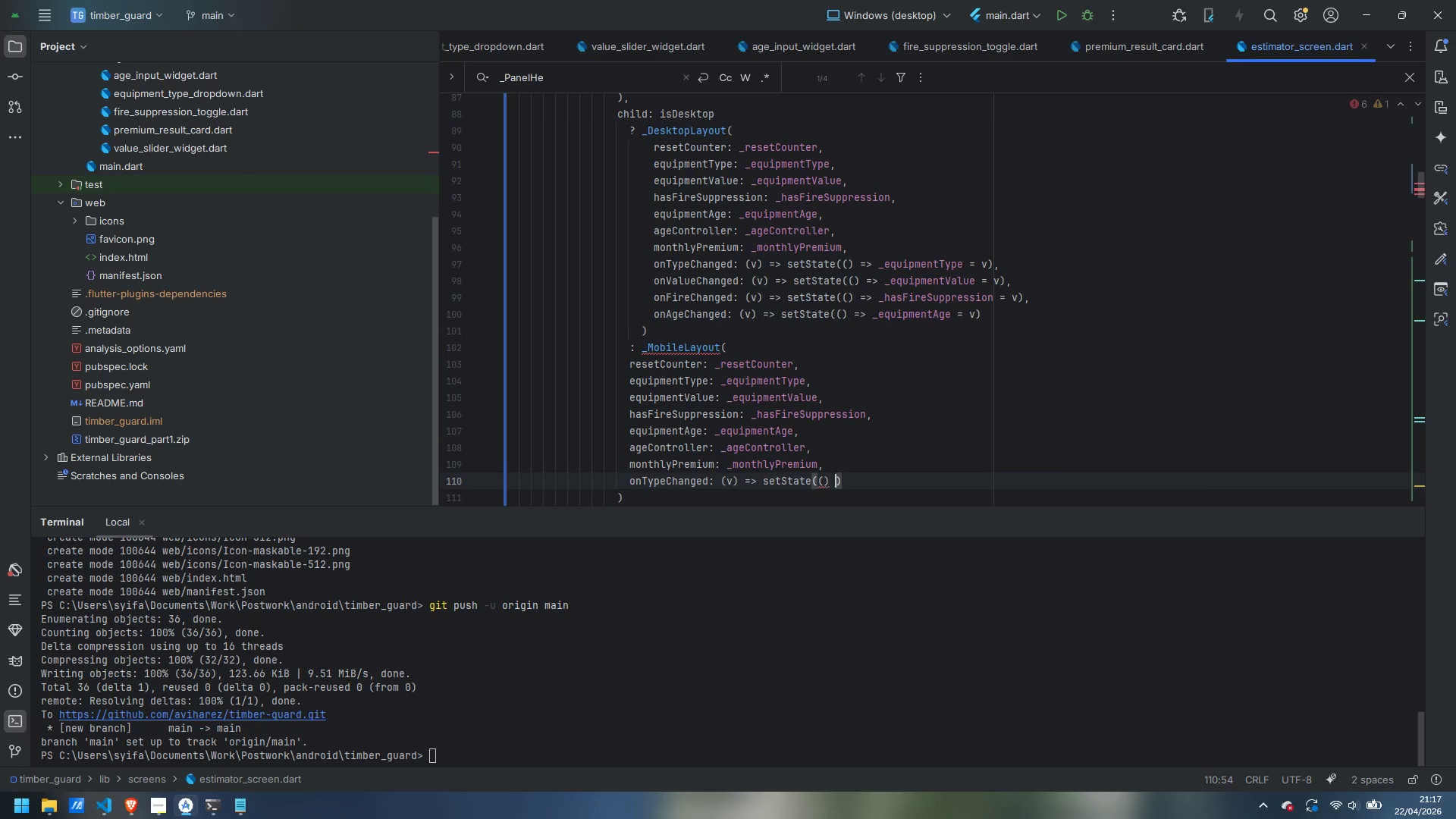 
type( => _equipmentType = v)
 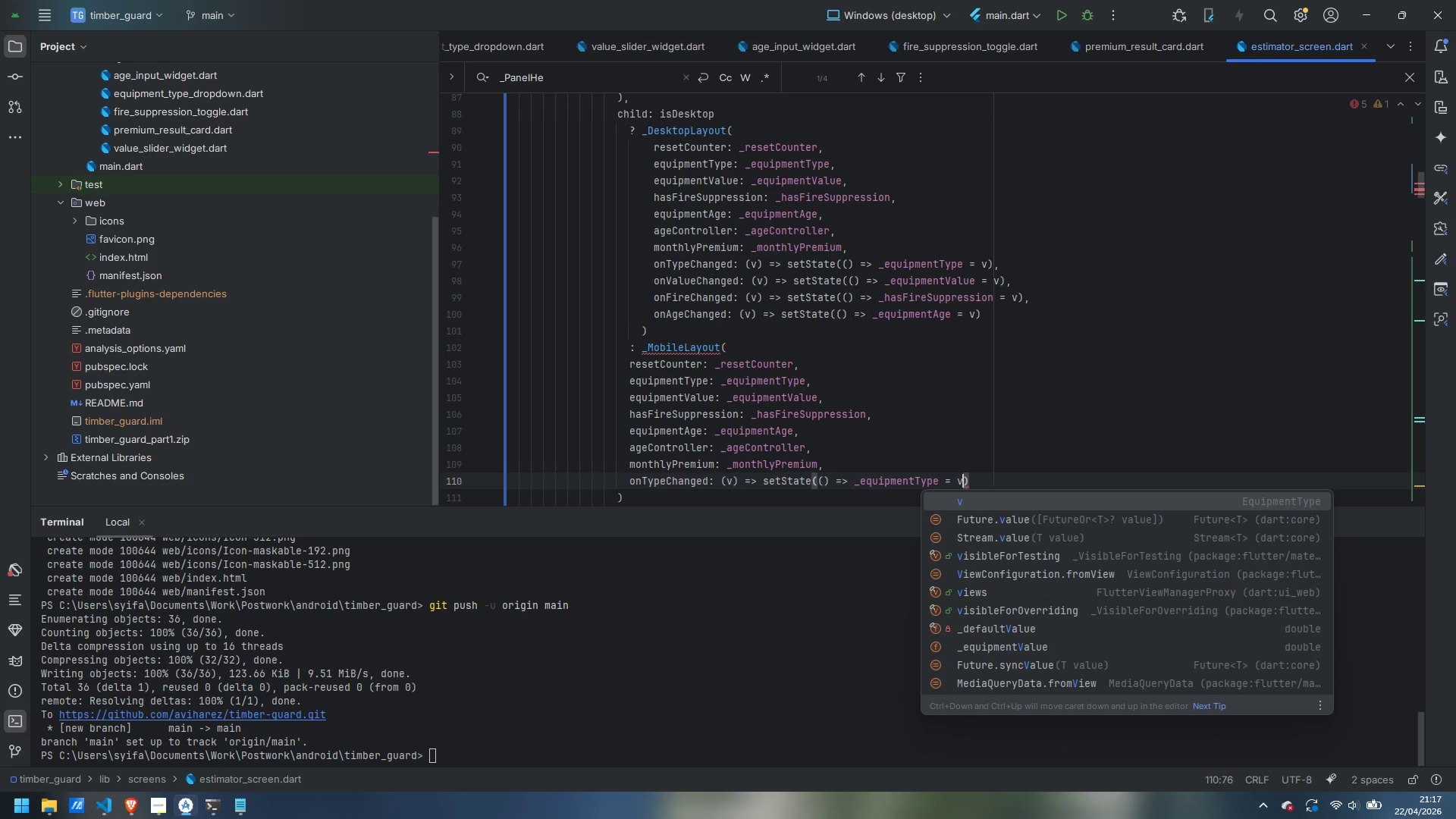 
key(ArrowRight)
 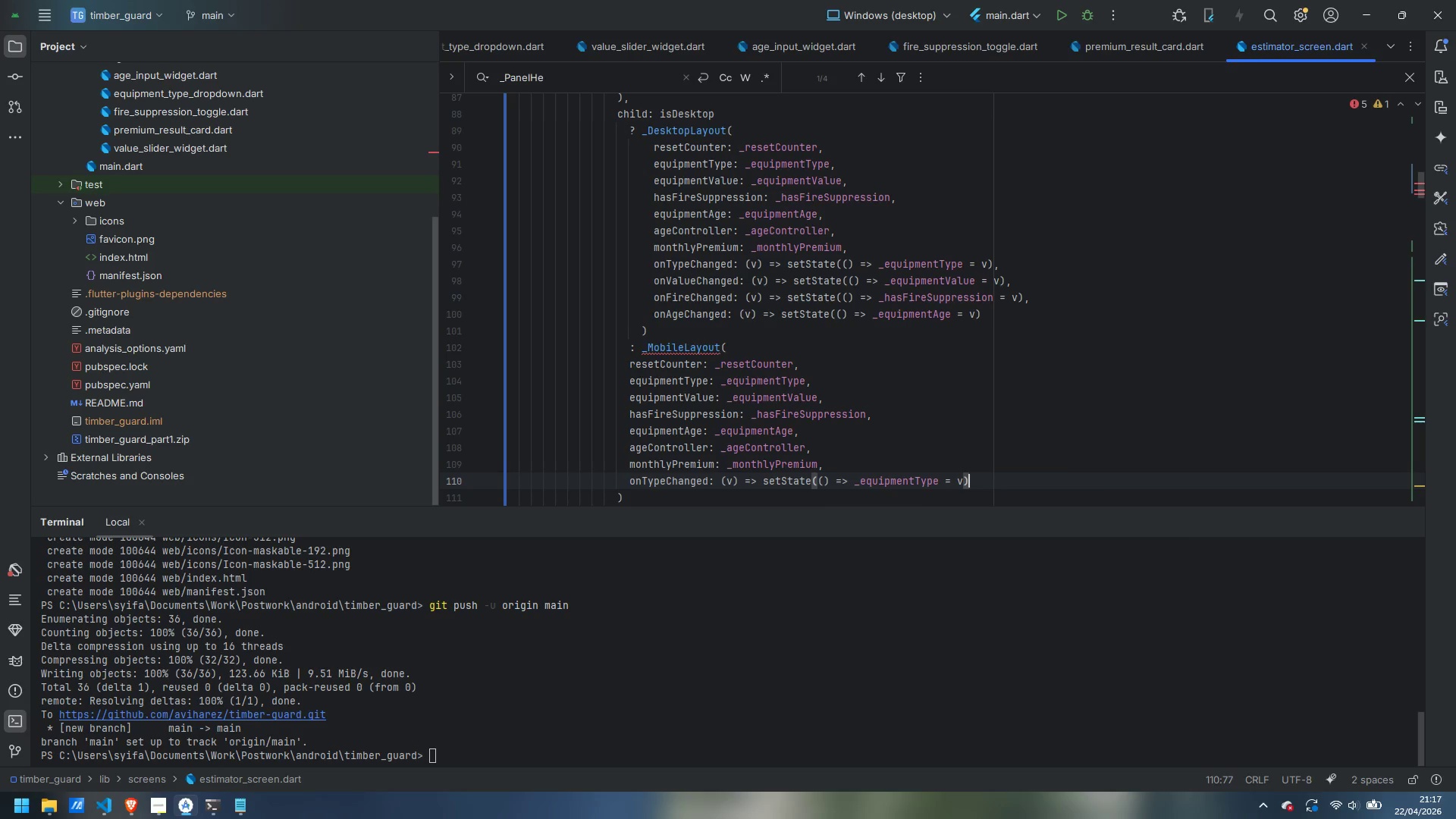 
key(Comma)
 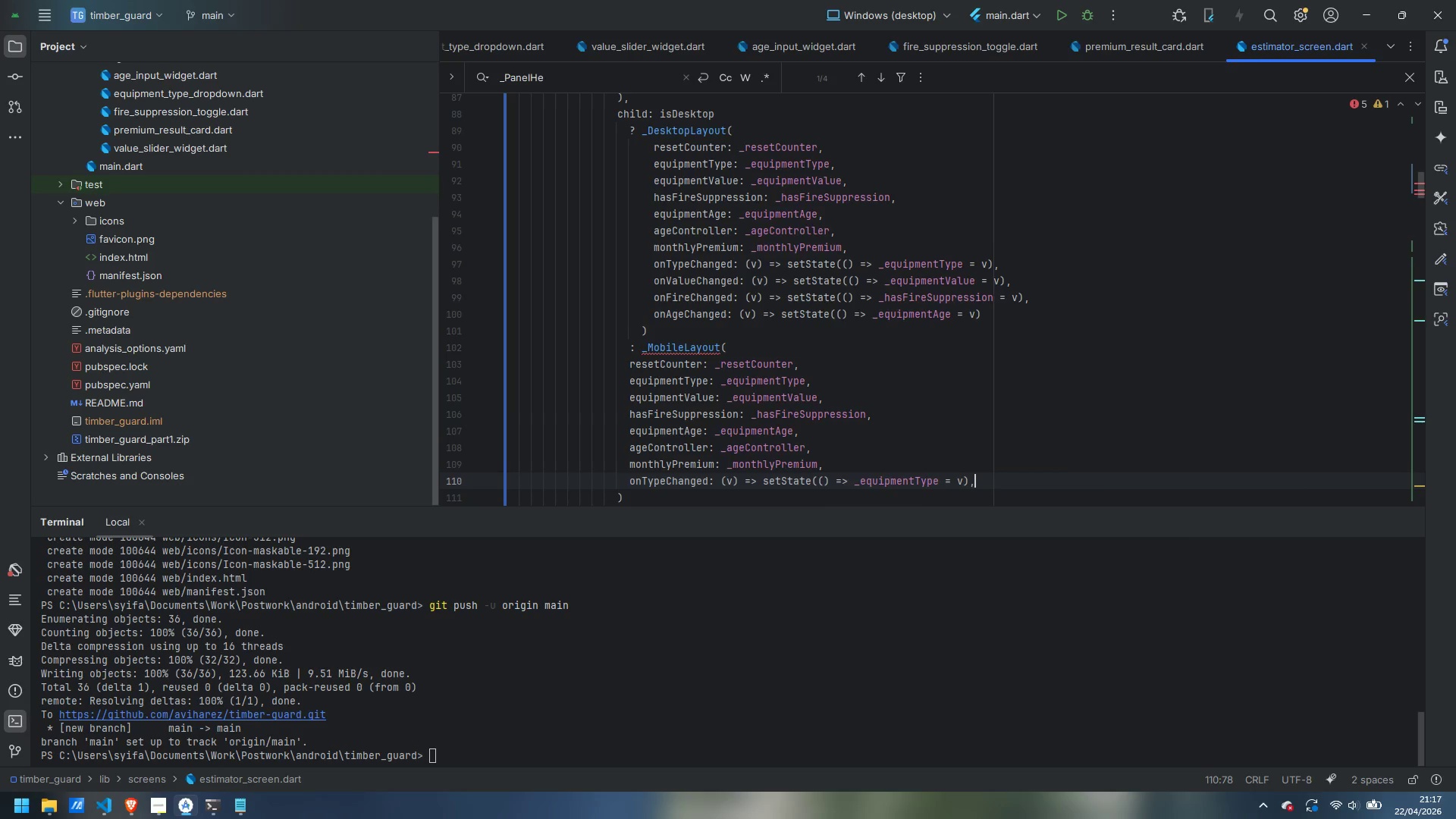 
key(Enter)
 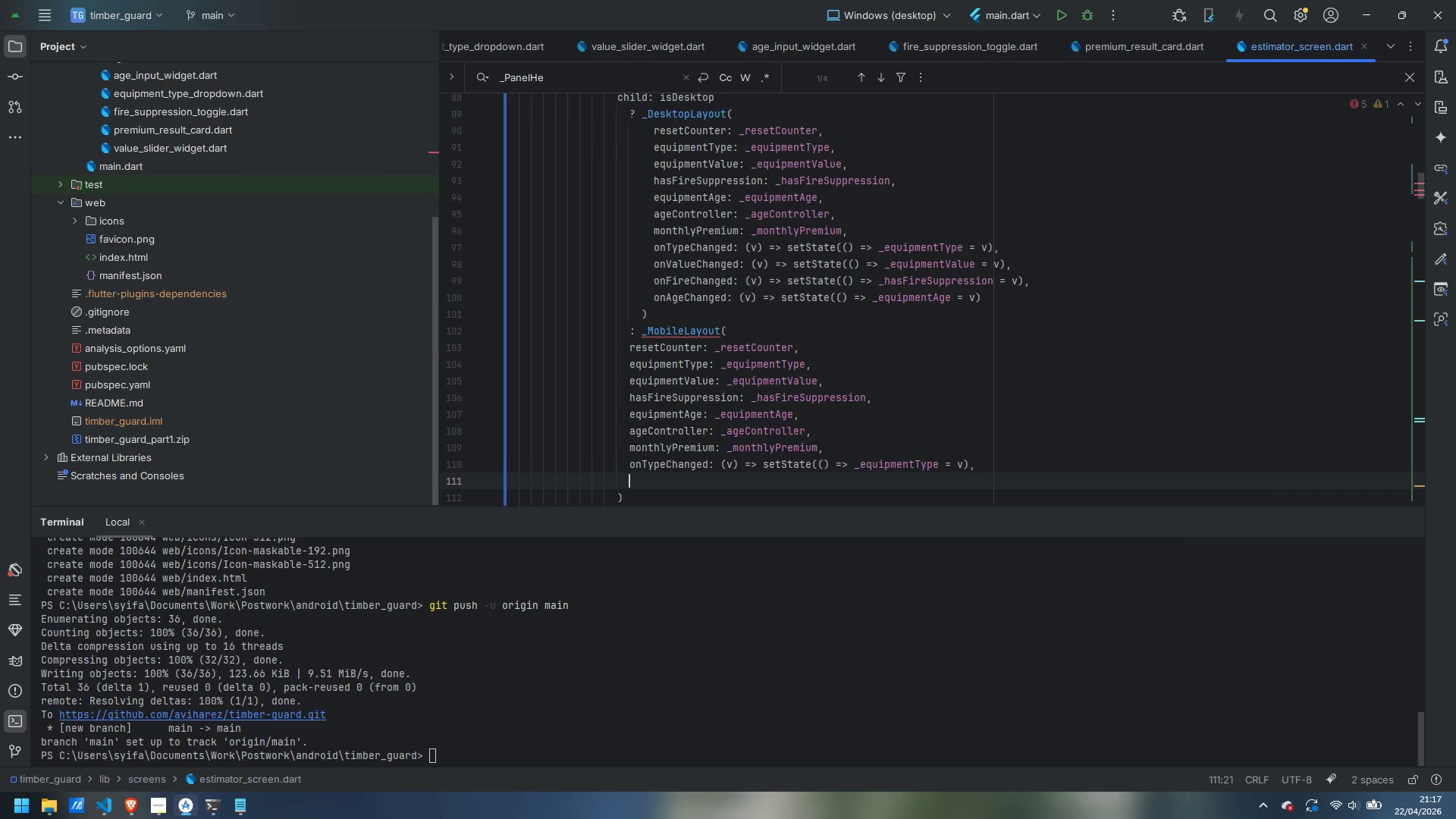 
type(onFal)
key(Backspace)
key(Backspace)
key(Backspace)
type(ValueChanged: (v)
 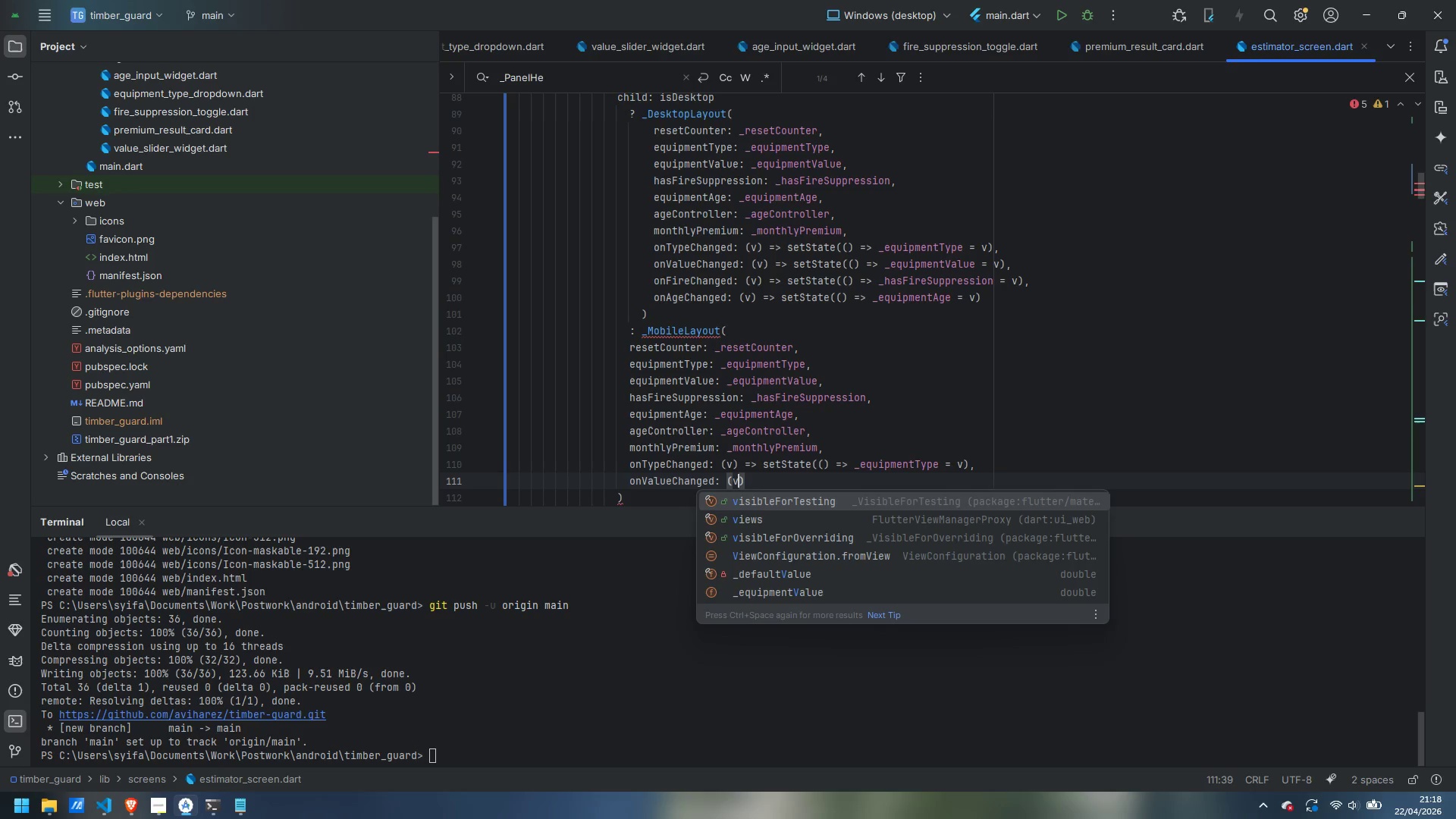 
key(ArrowRight)
 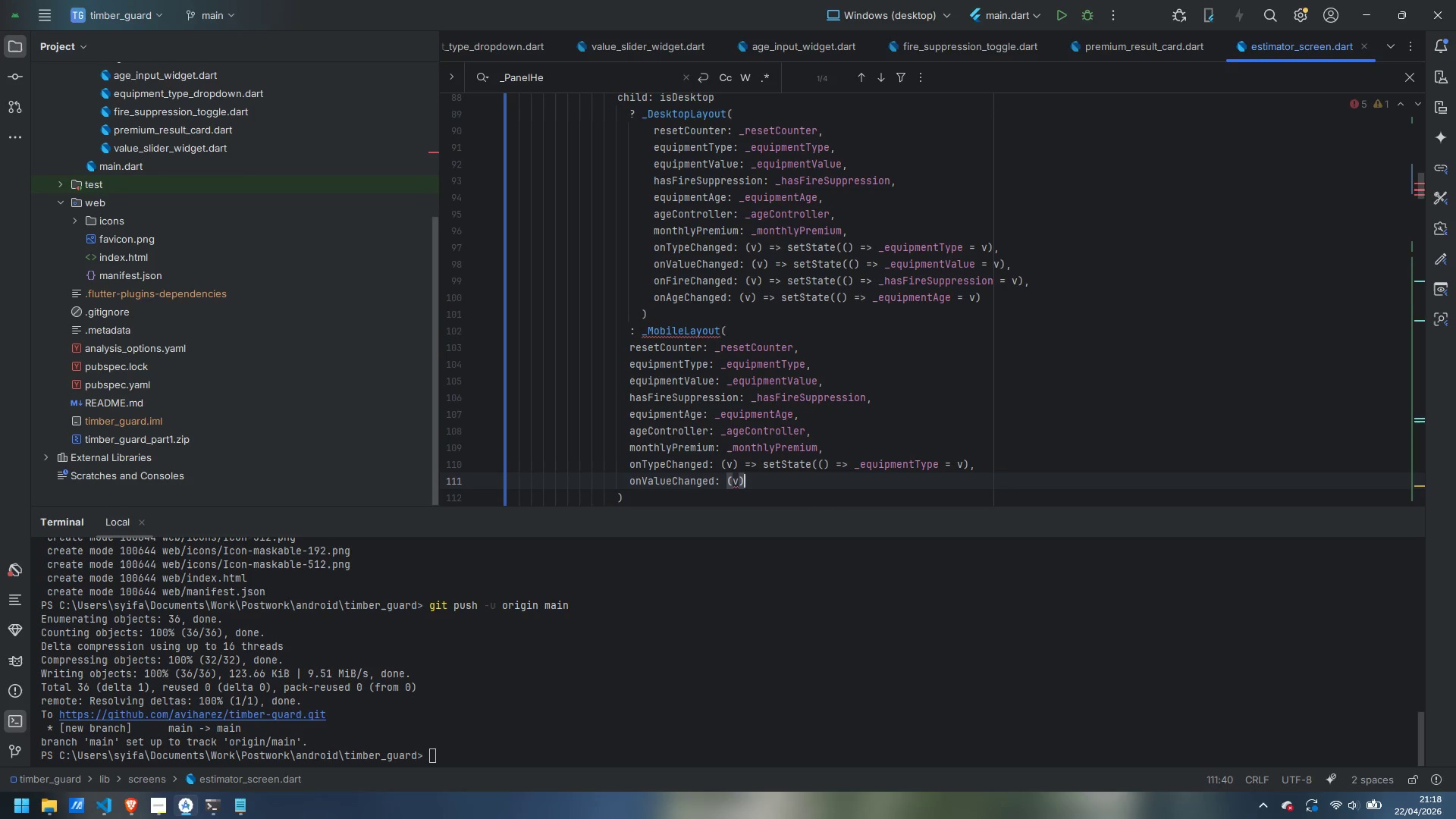 
type( => setState(()
 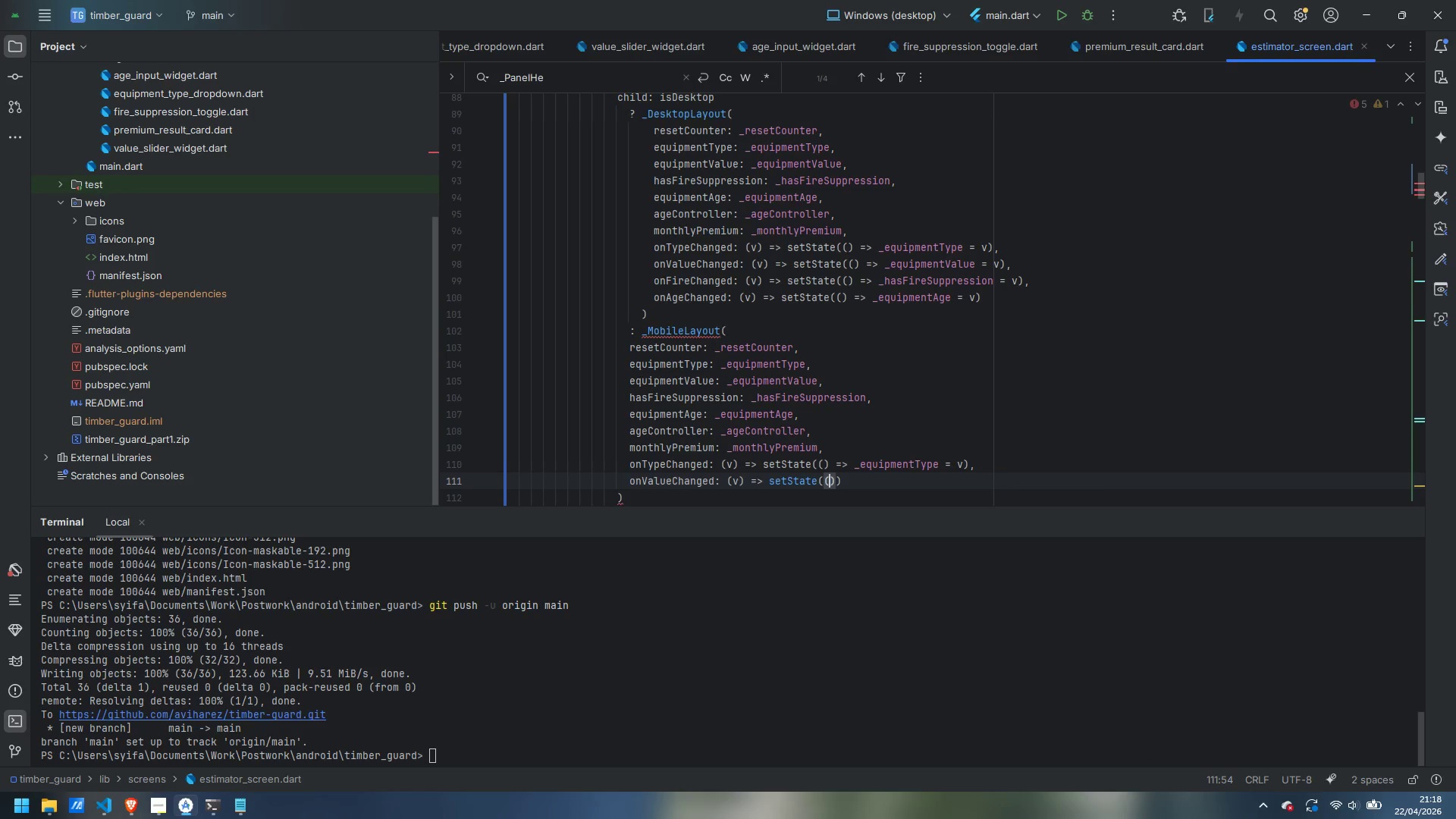 
key(ArrowRight)
 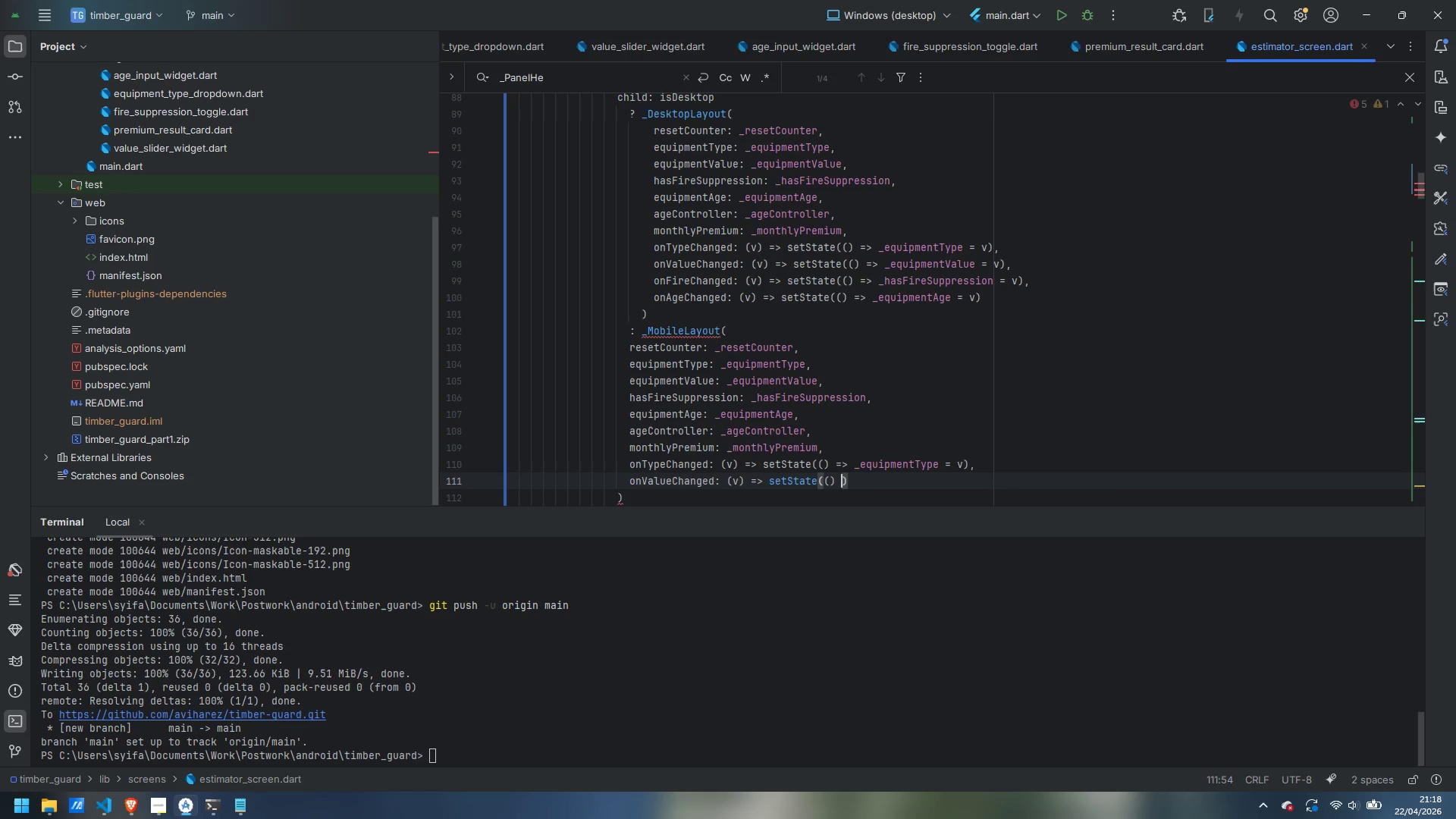 
key(Space)
 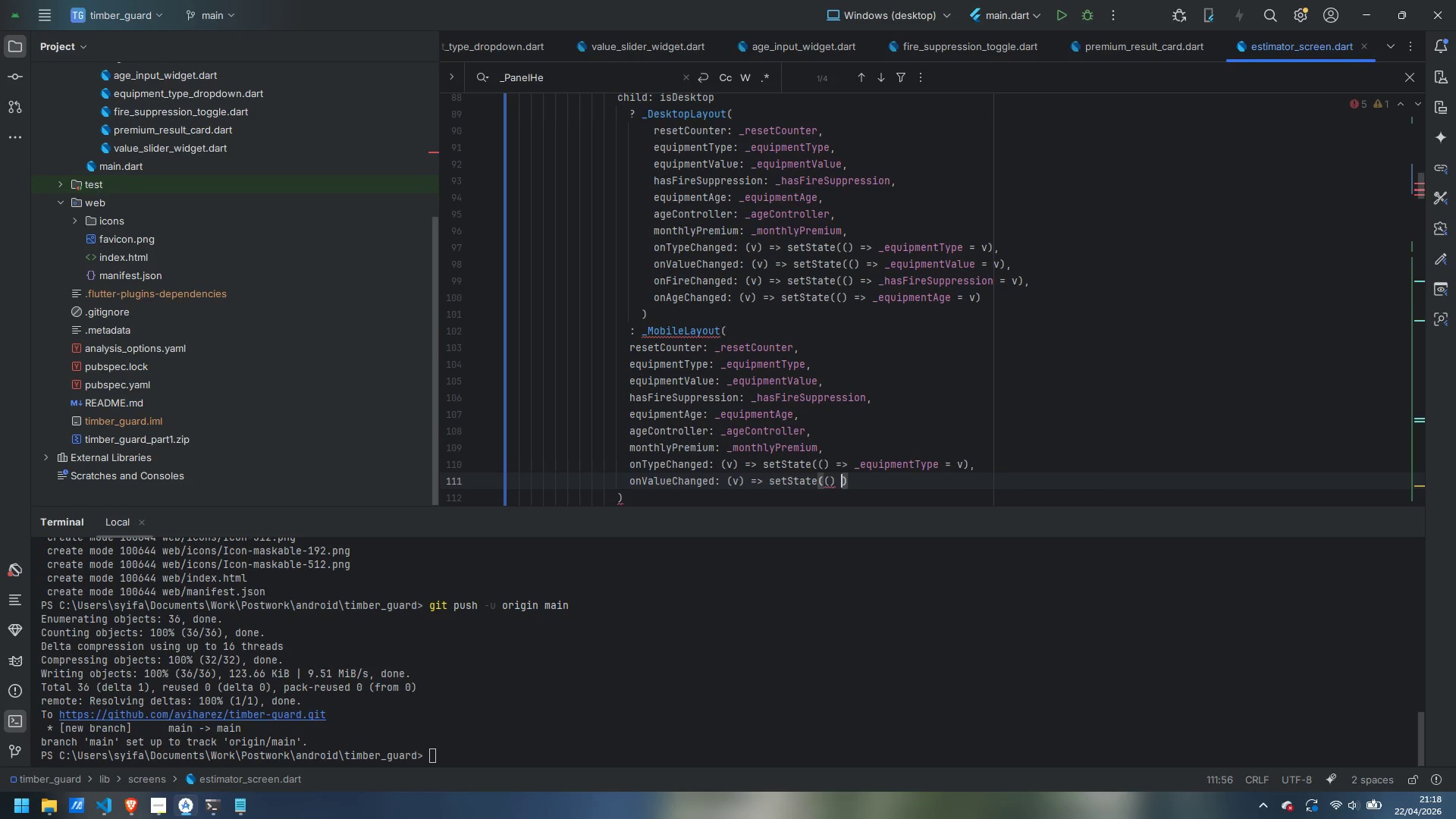 
key(Equal)
 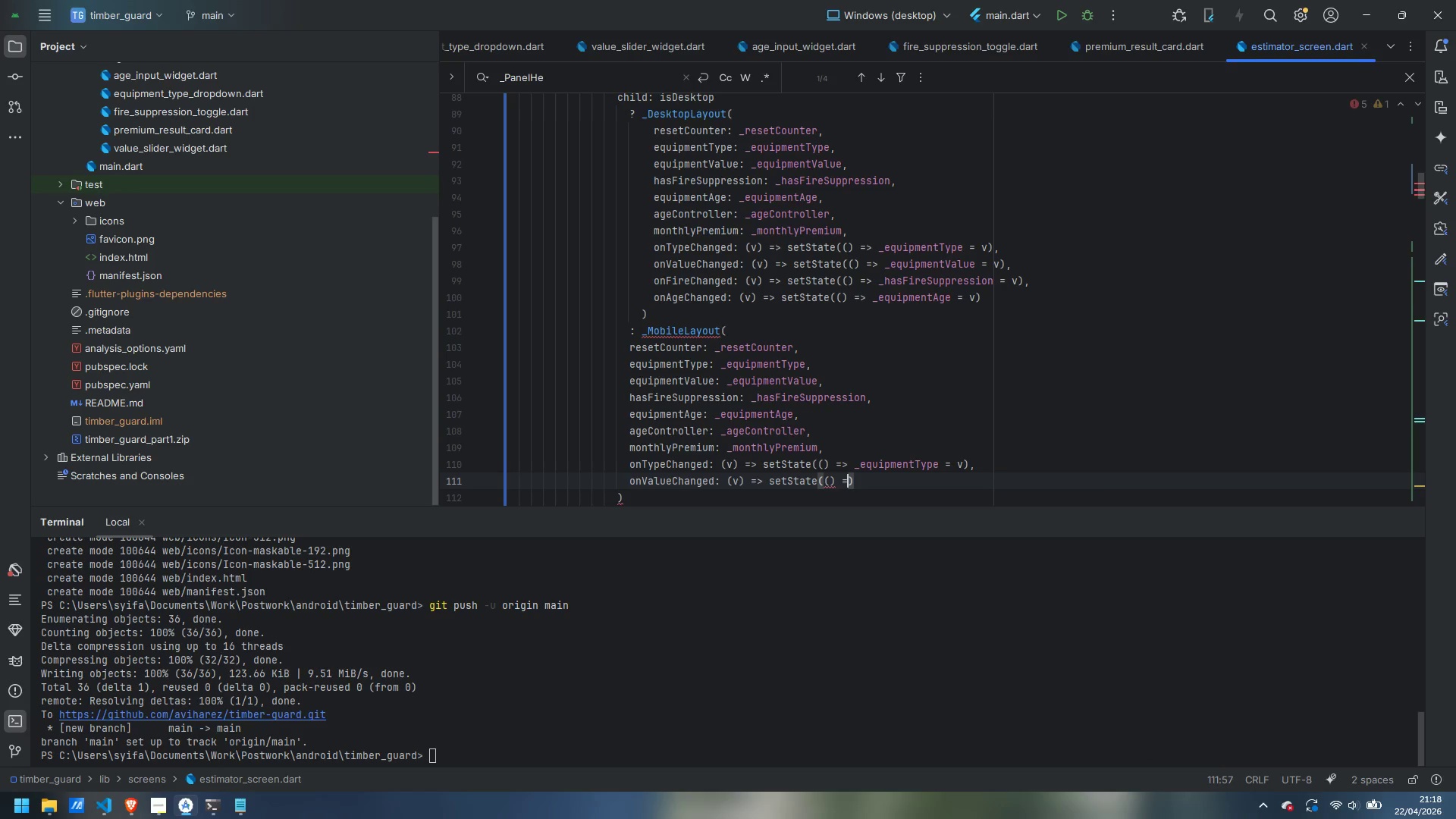 
key(Shift+Period)
 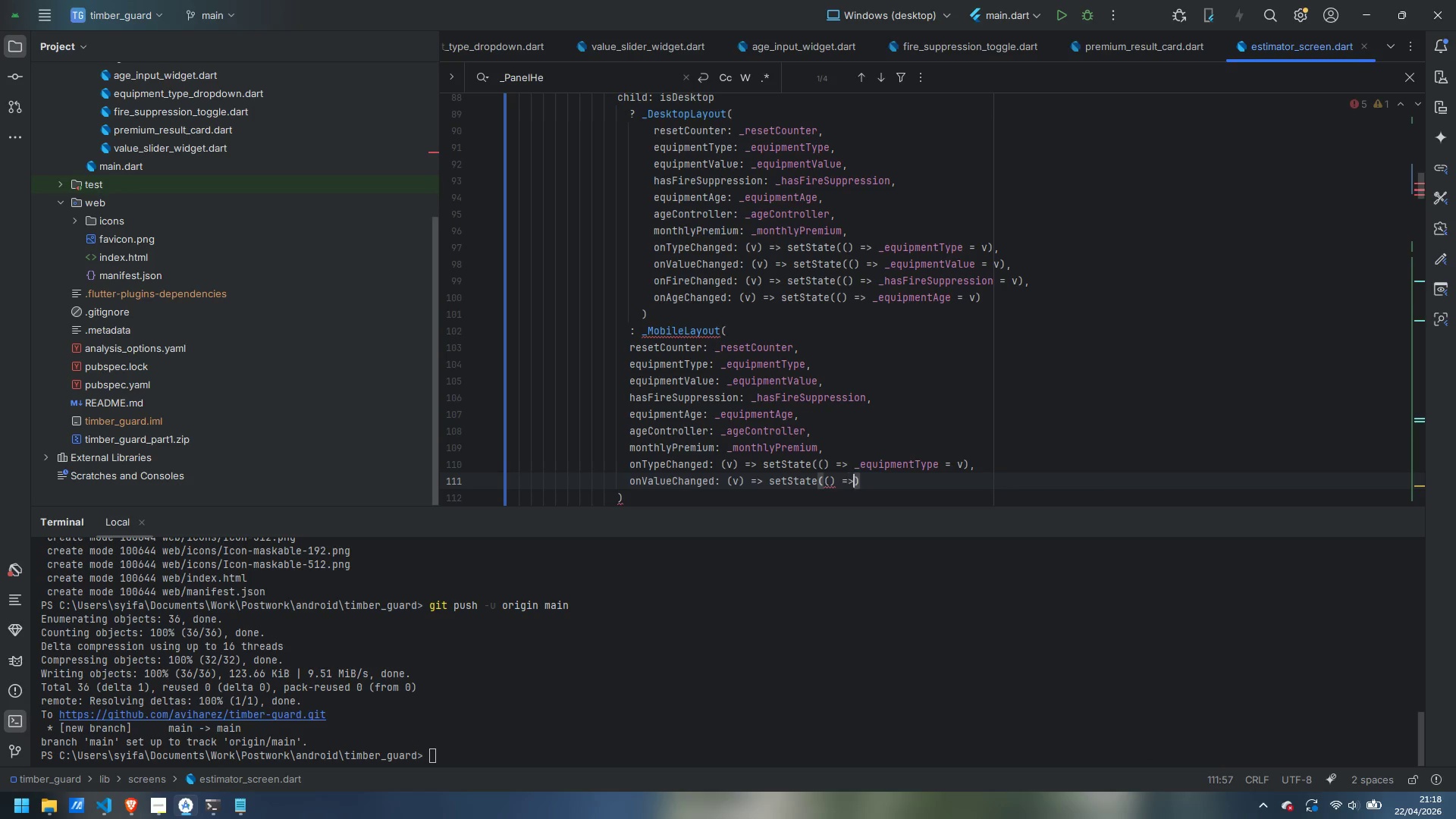 
key(Shift+Space)
 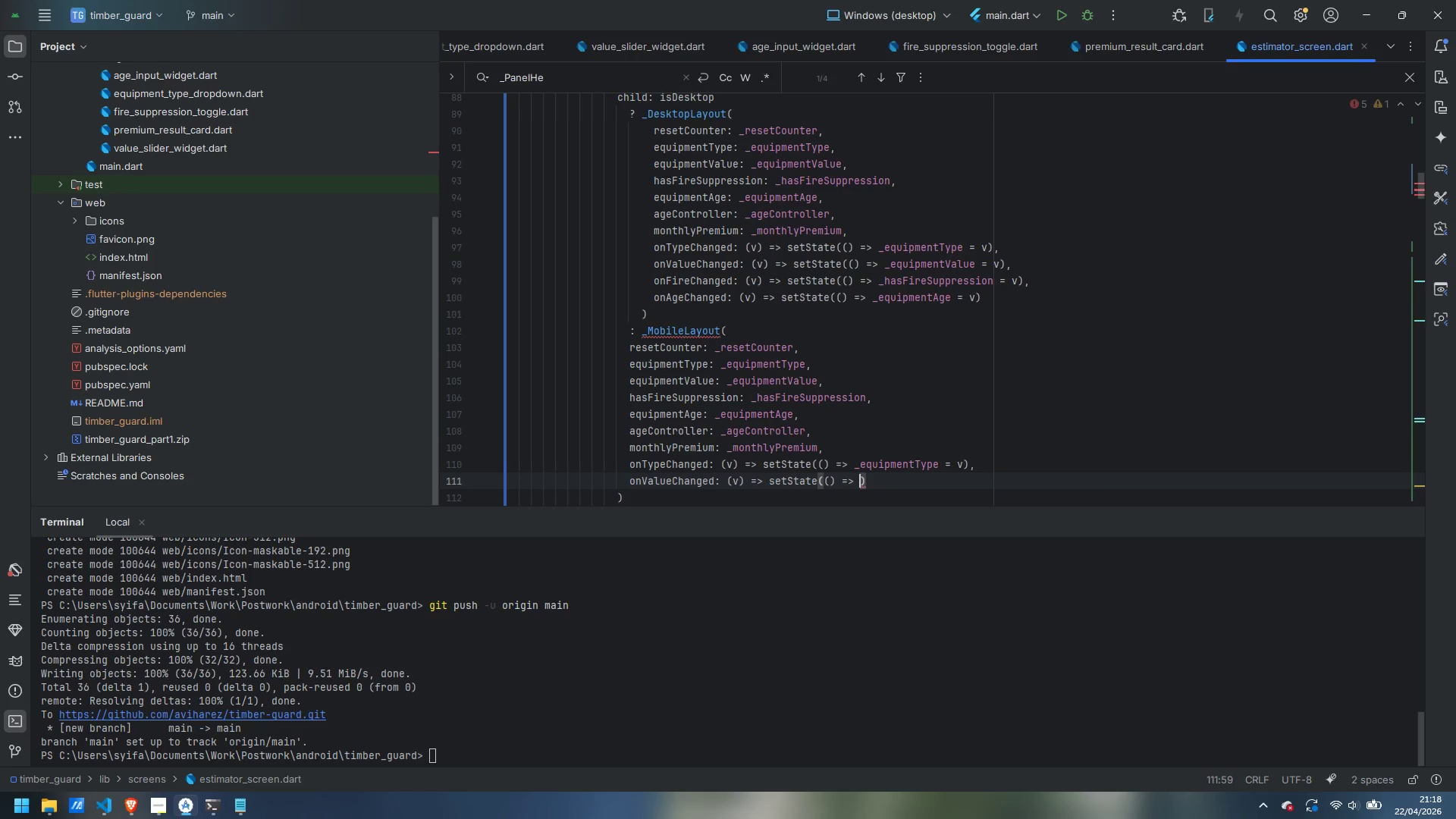 
key(Shift+ShiftLeft)
 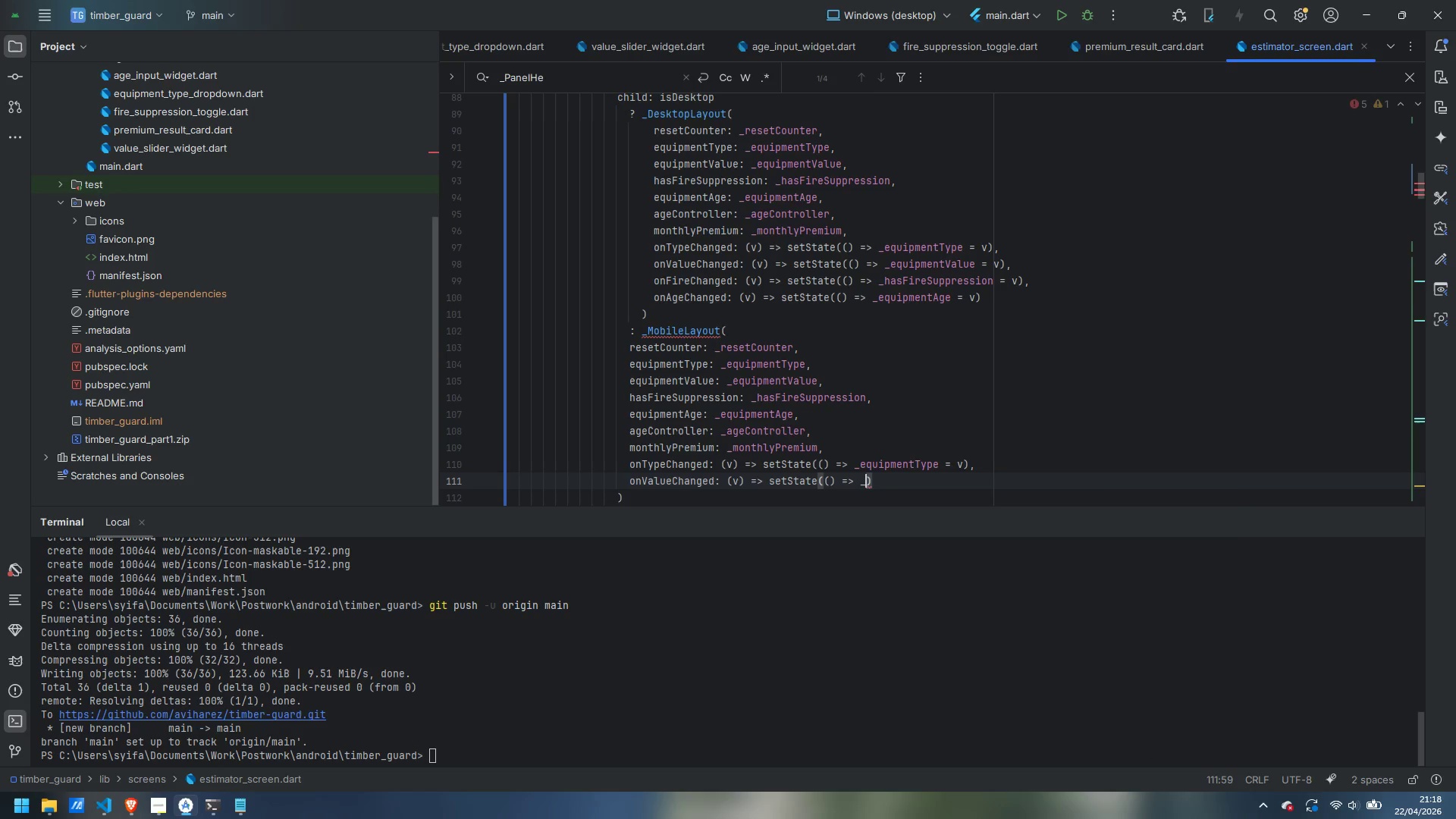 
key(Shift+Minus)
 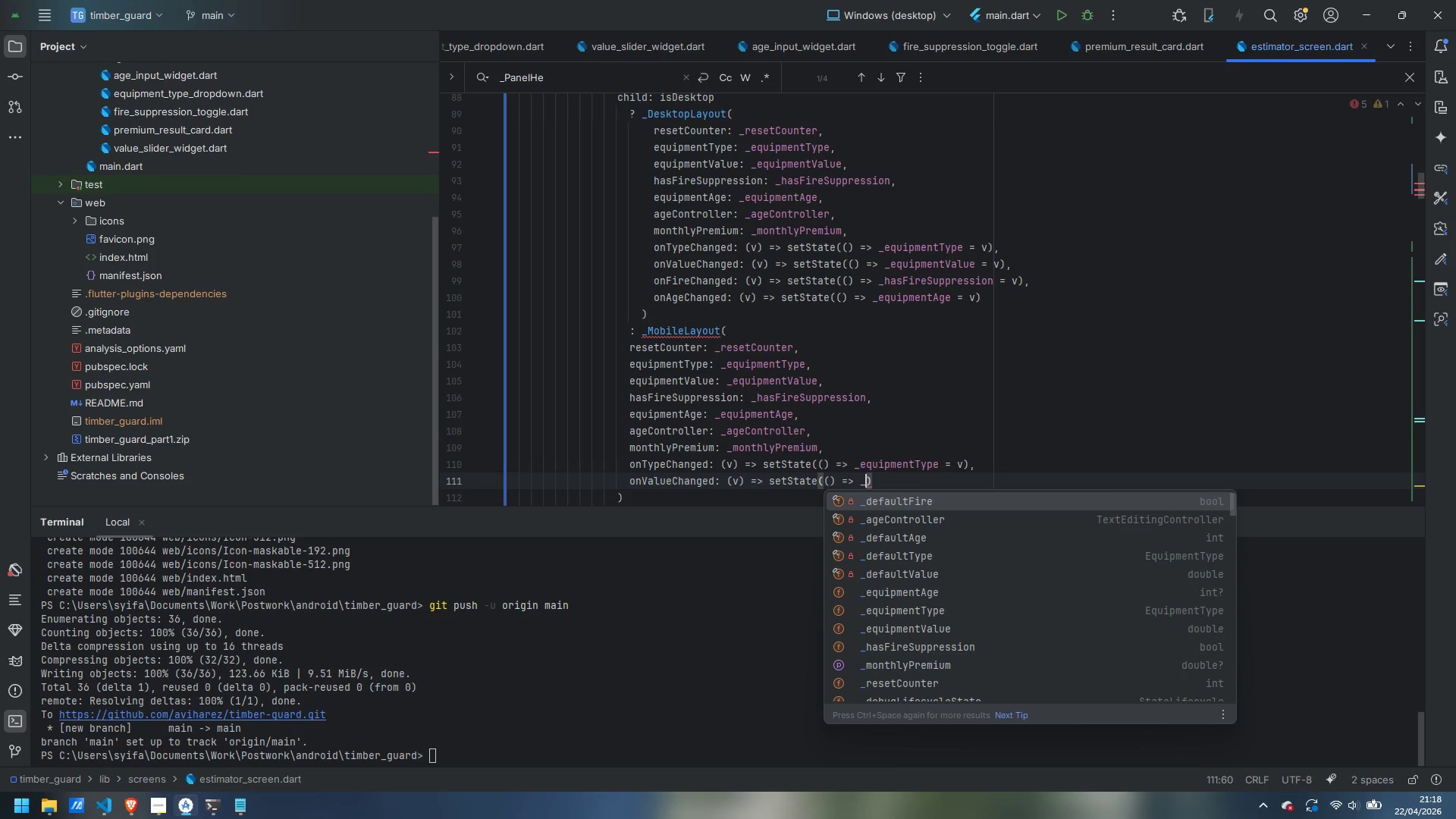 
type(equipmentValue = v)
 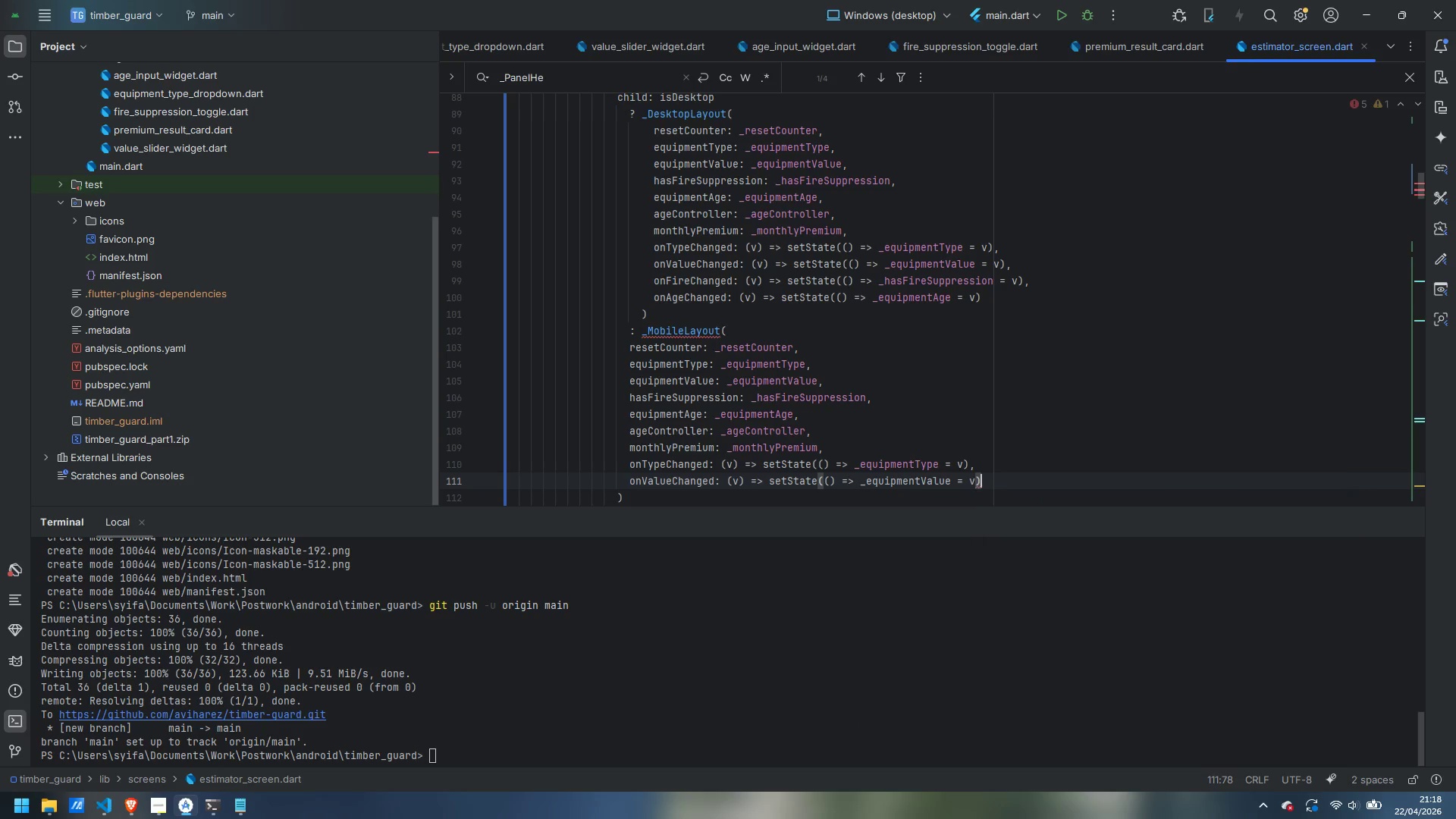 
 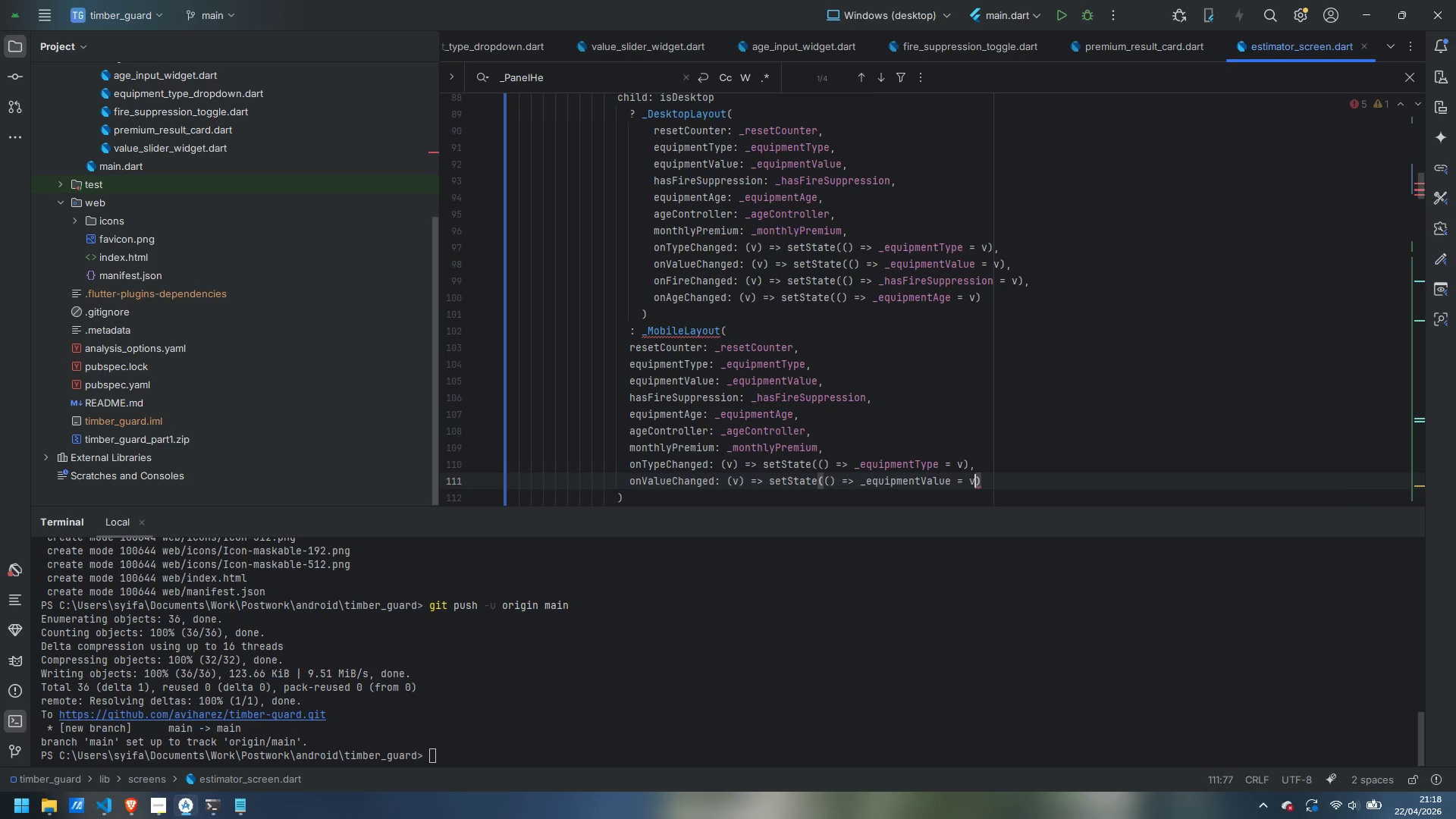 
key(ArrowRight)
 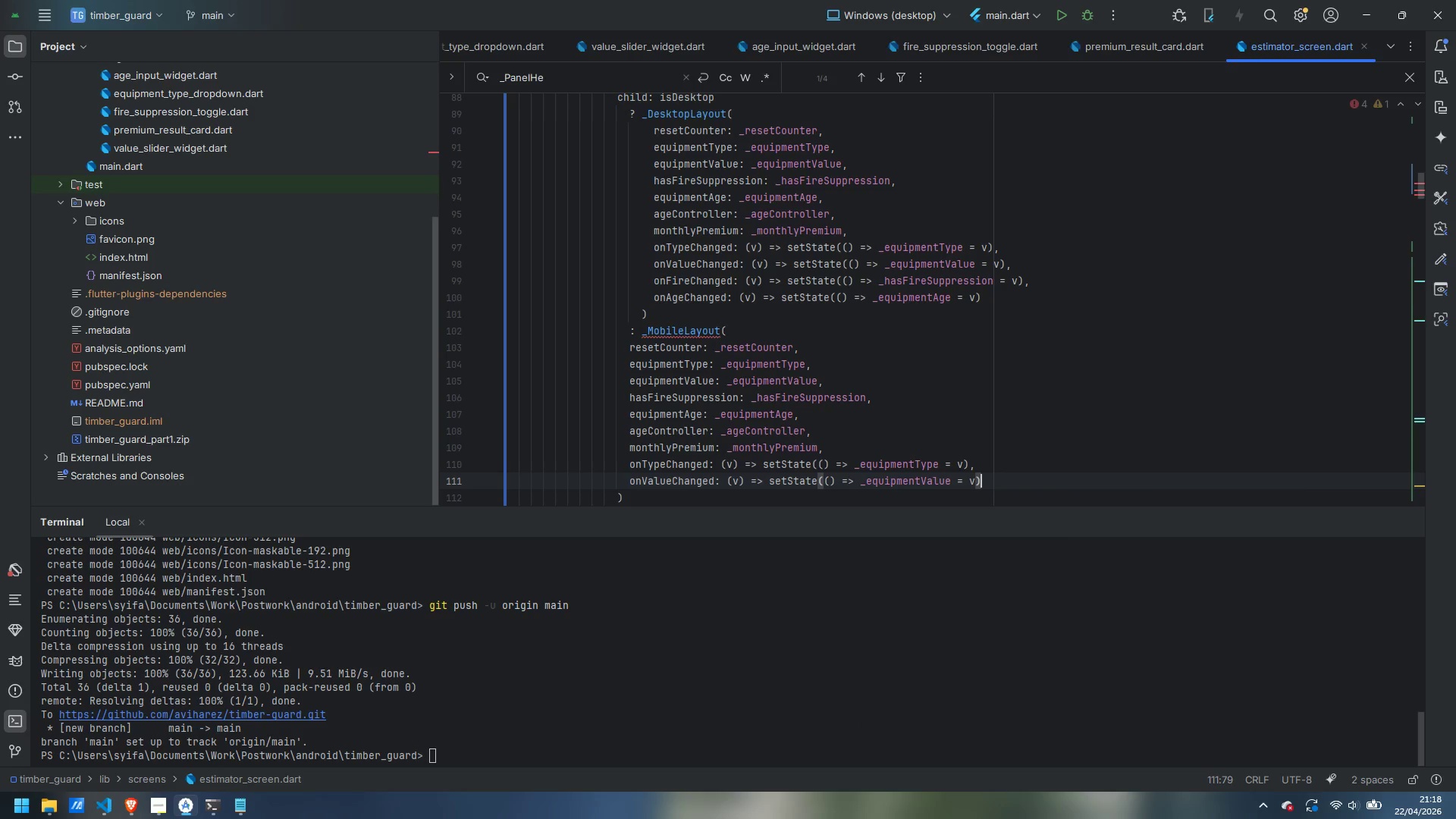 
key(Comma)
 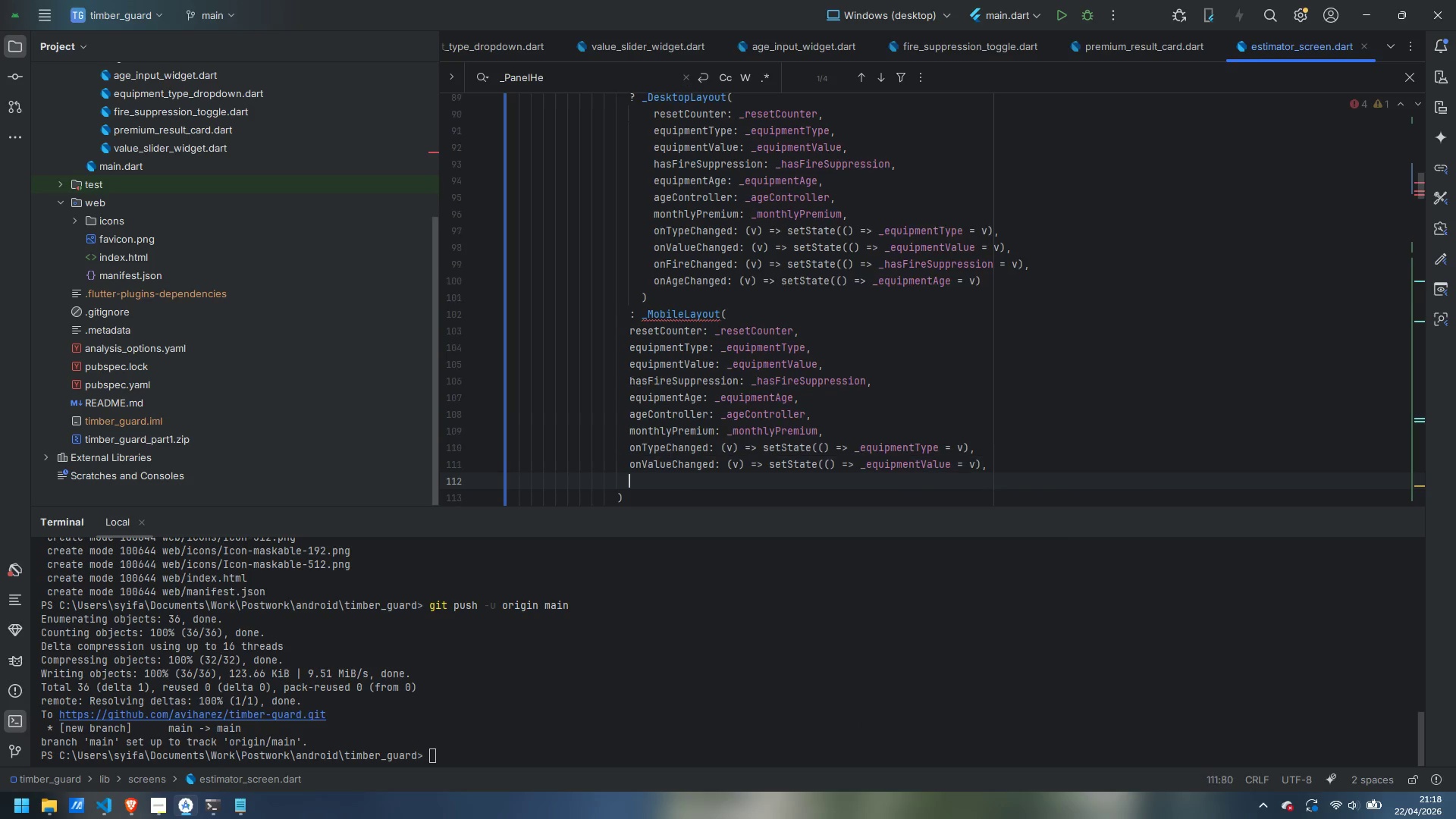 
key(Enter)
 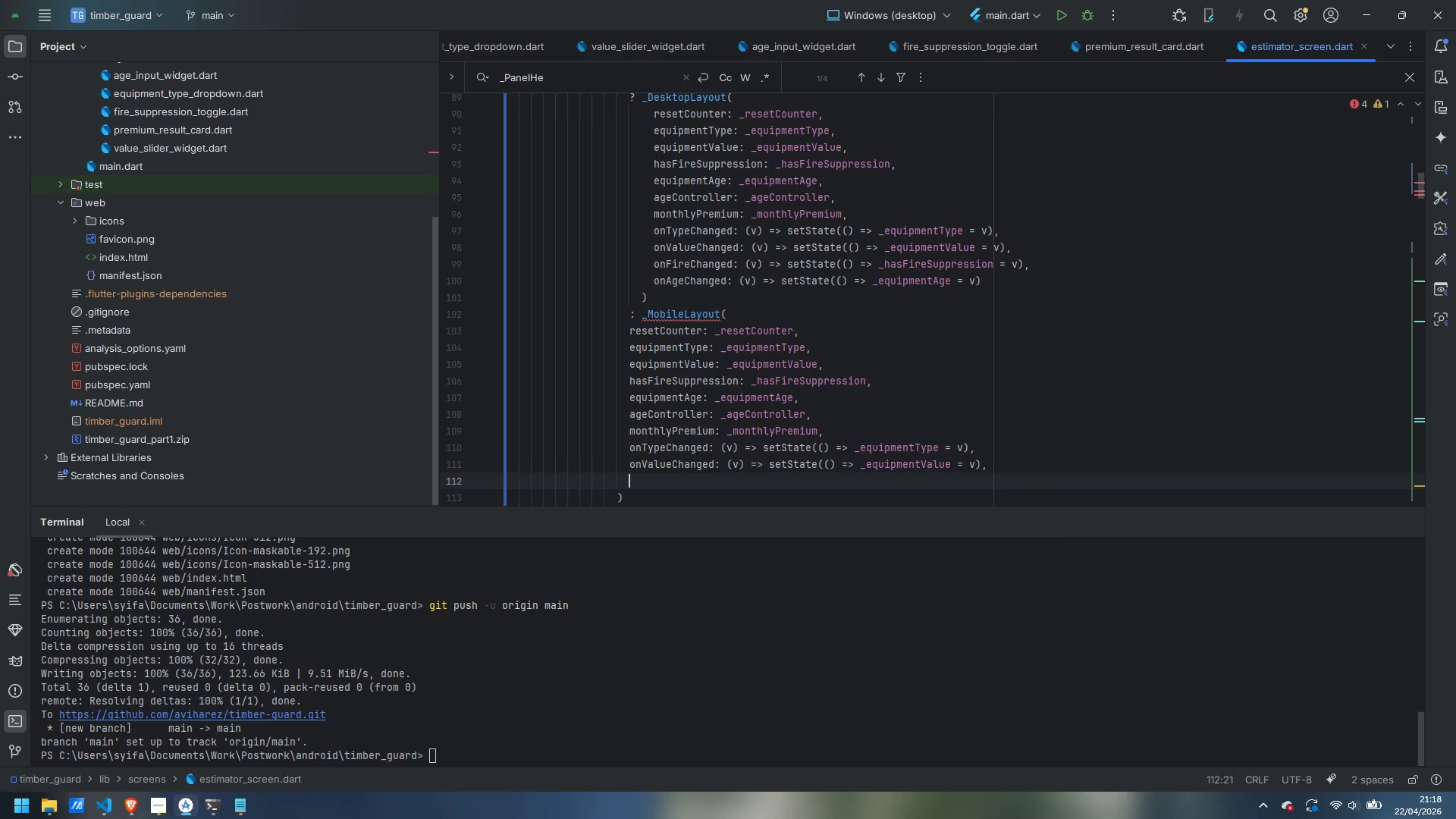 
type(onFireChangedL)
key(Backspace)
type(: (v)
 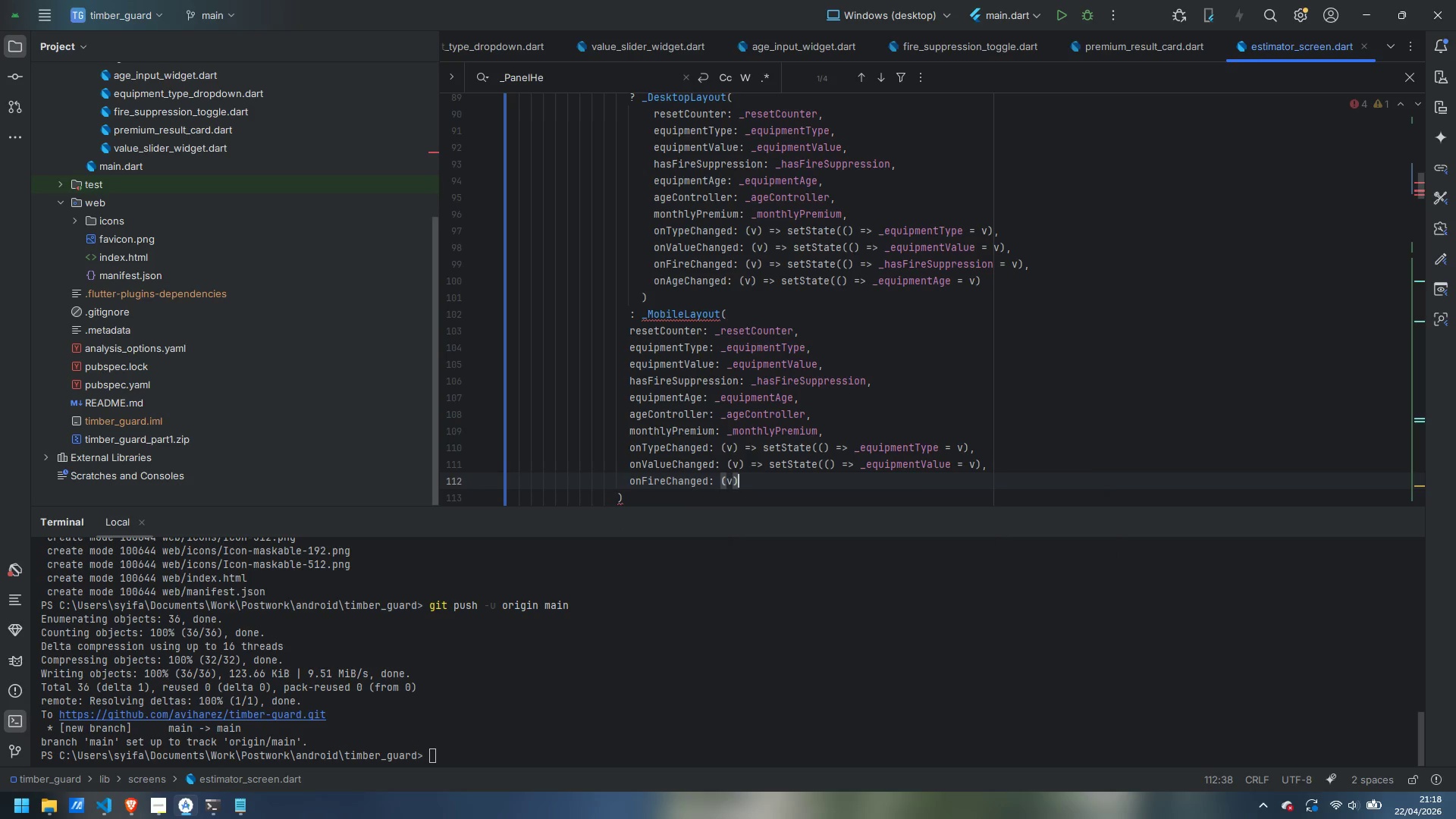 
 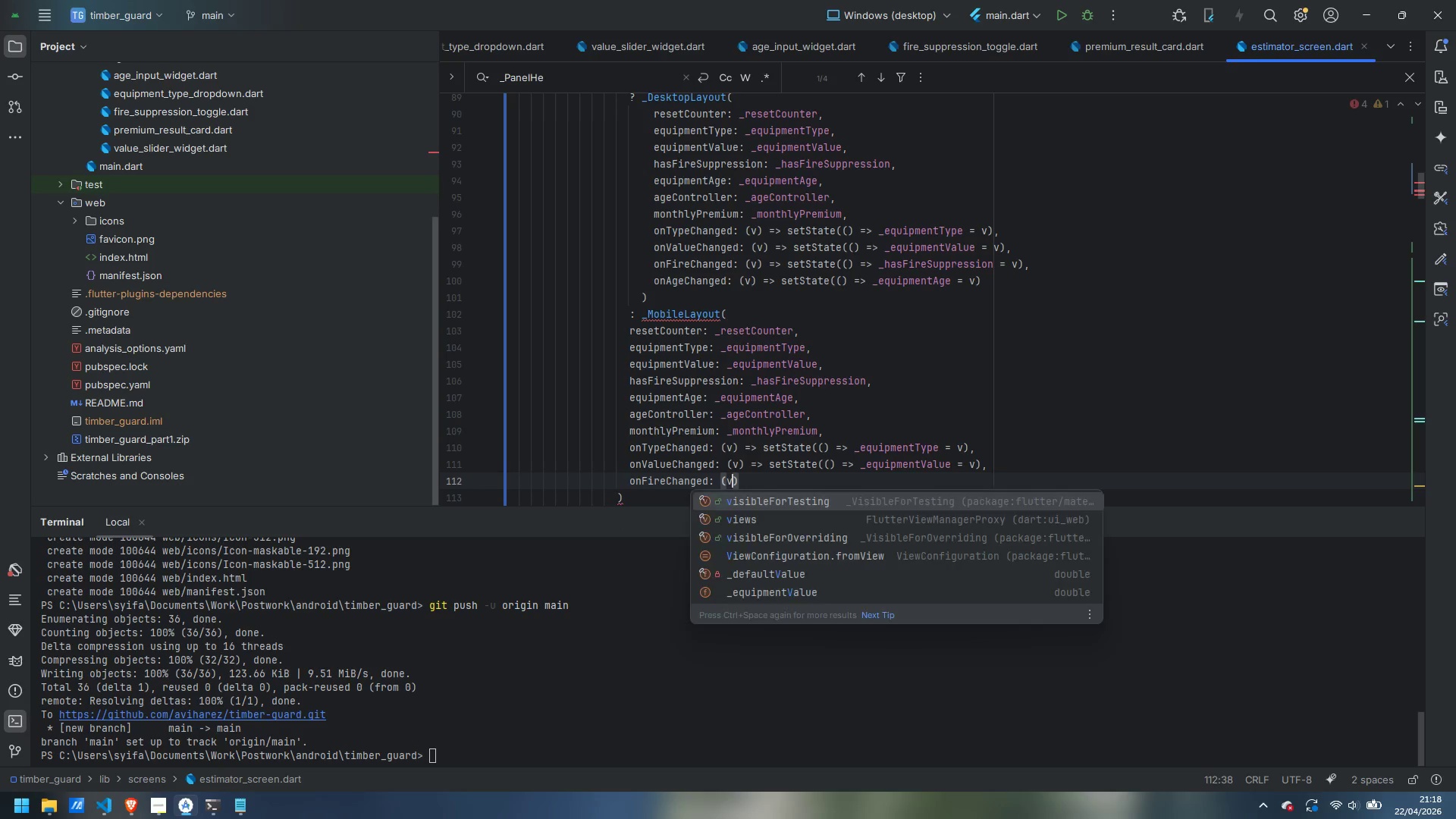 
key(ArrowRight)
 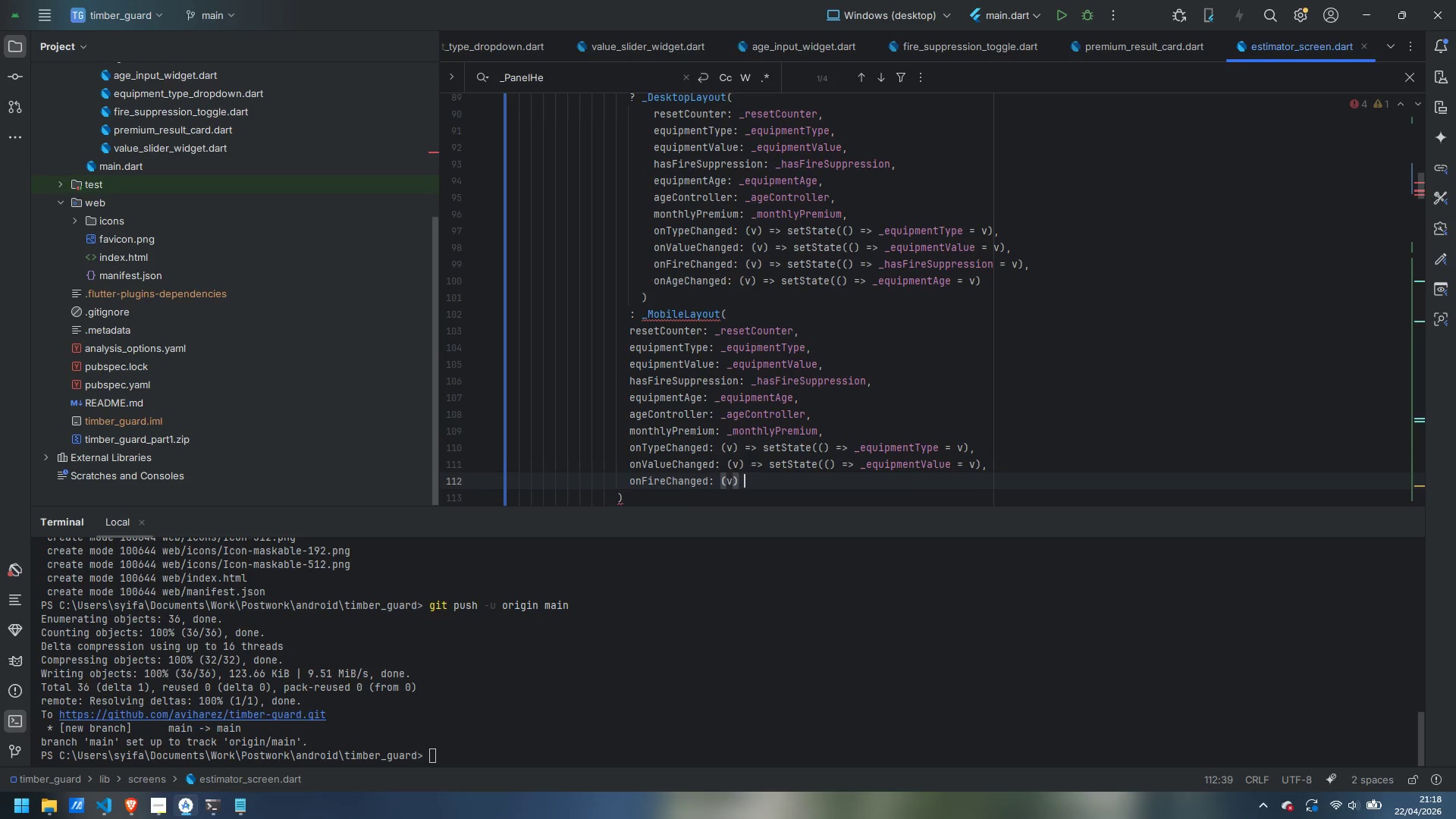 
type( => setState(()
 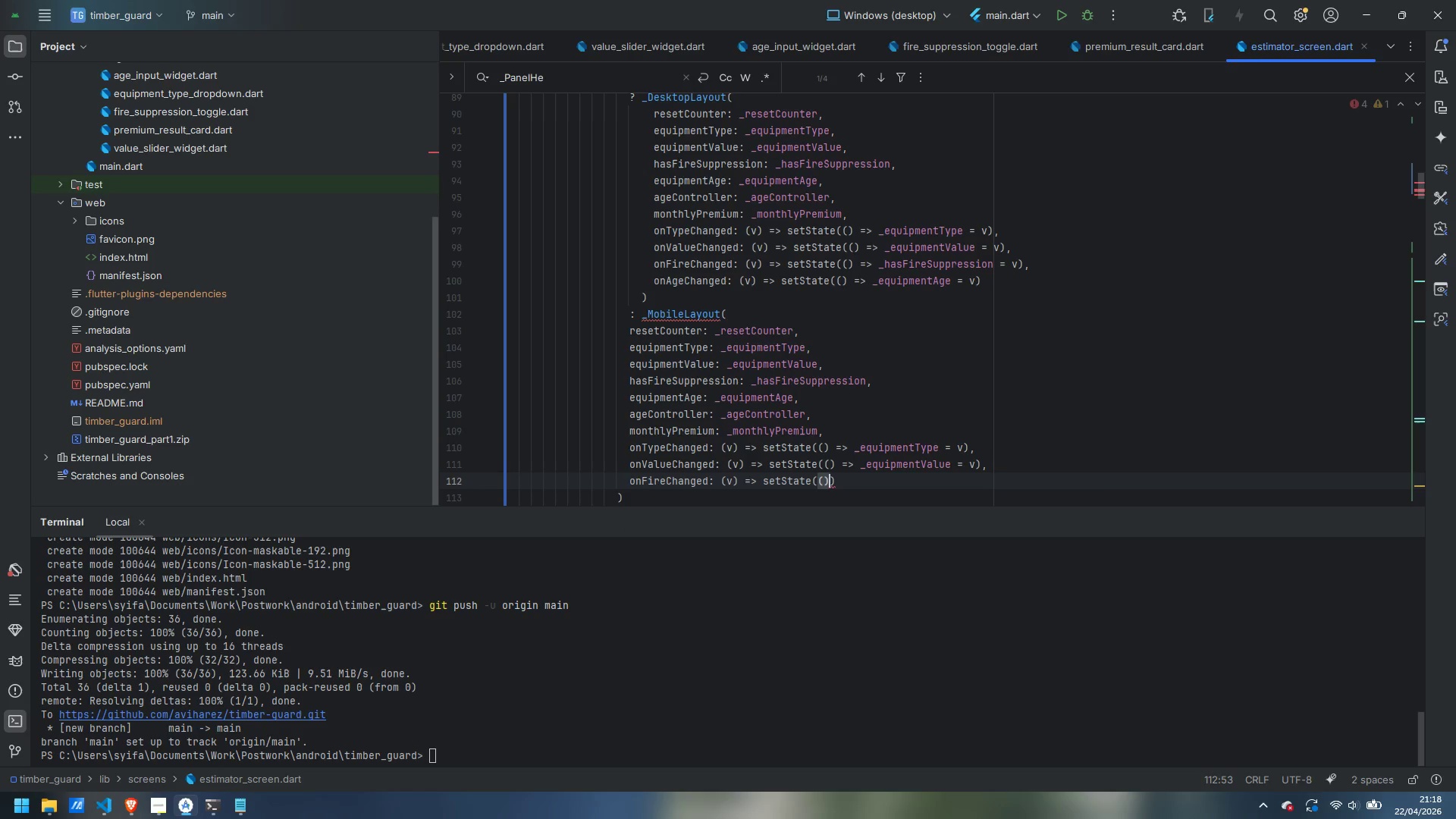 
key(ArrowRight)
 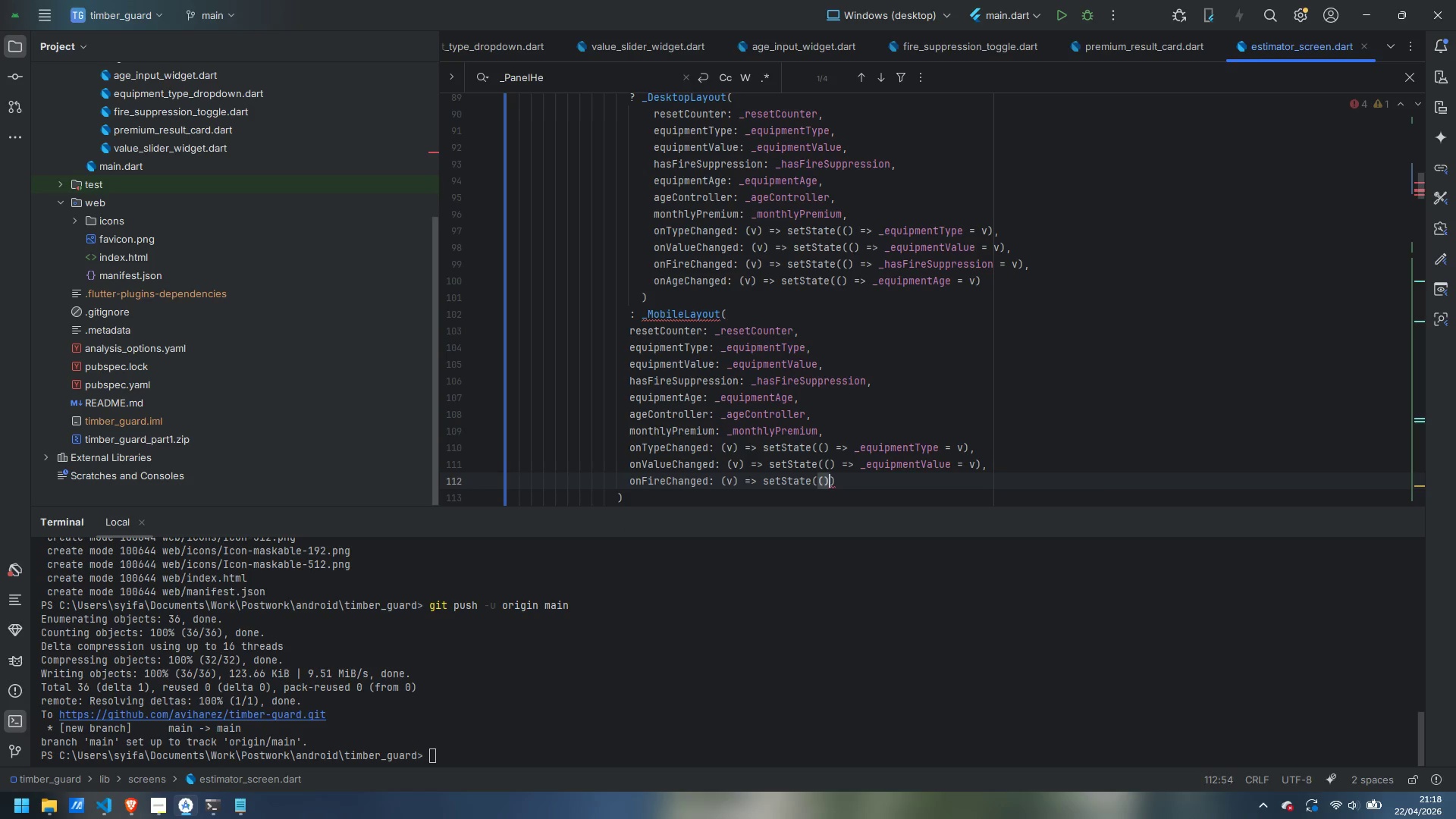 
type( => _hasFireSuppression = v)
 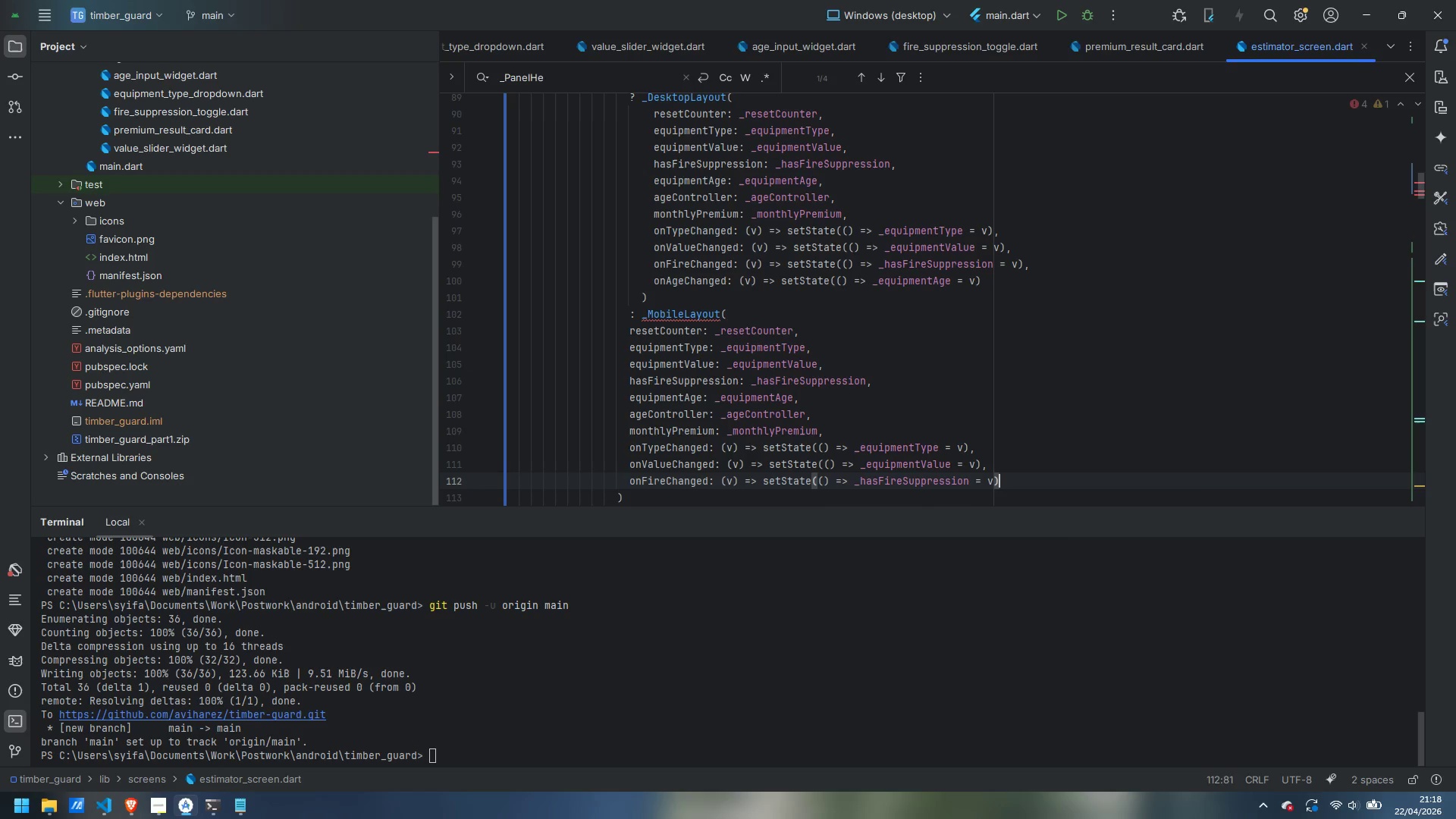 
 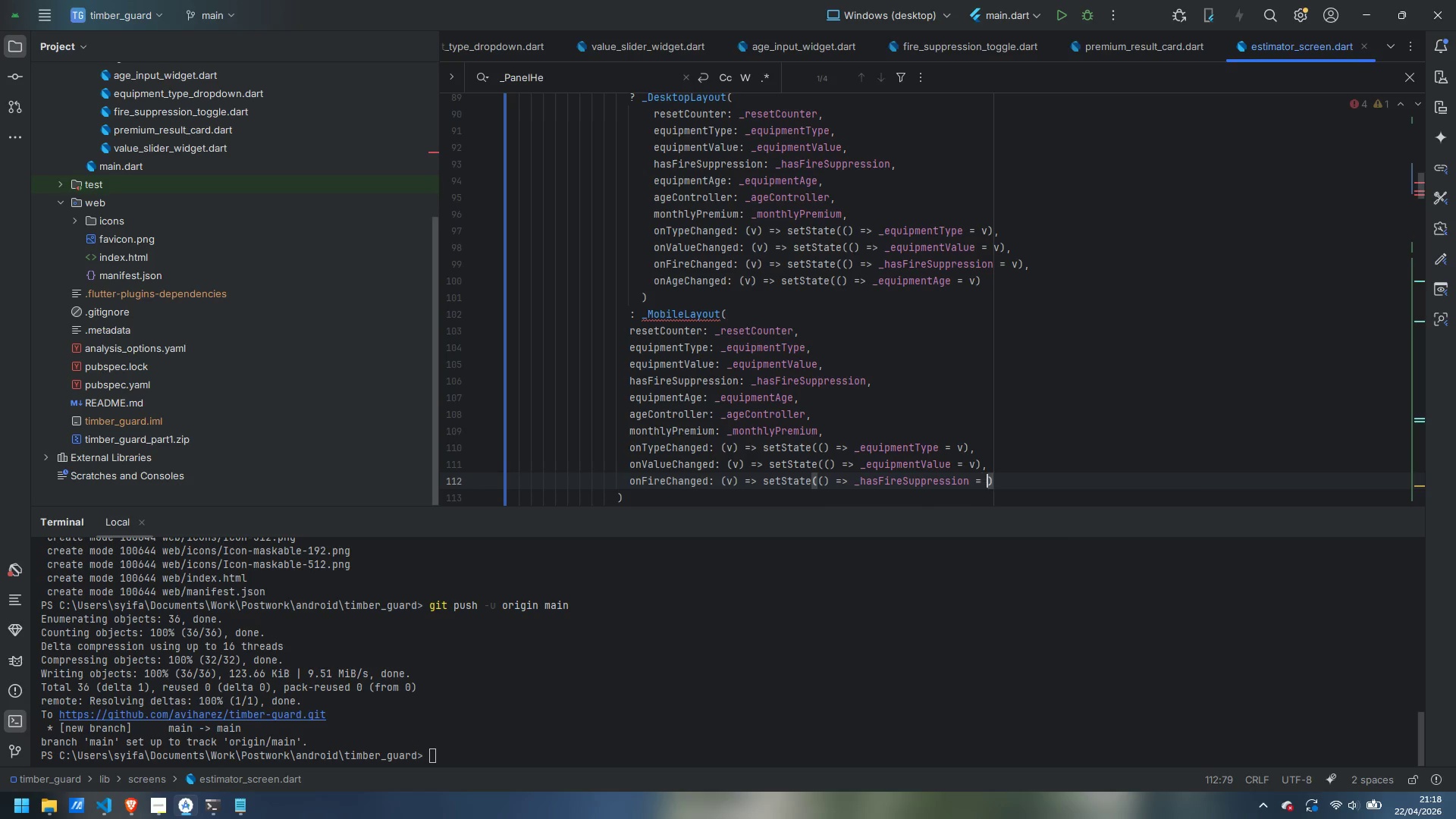 
key(ArrowRight)
 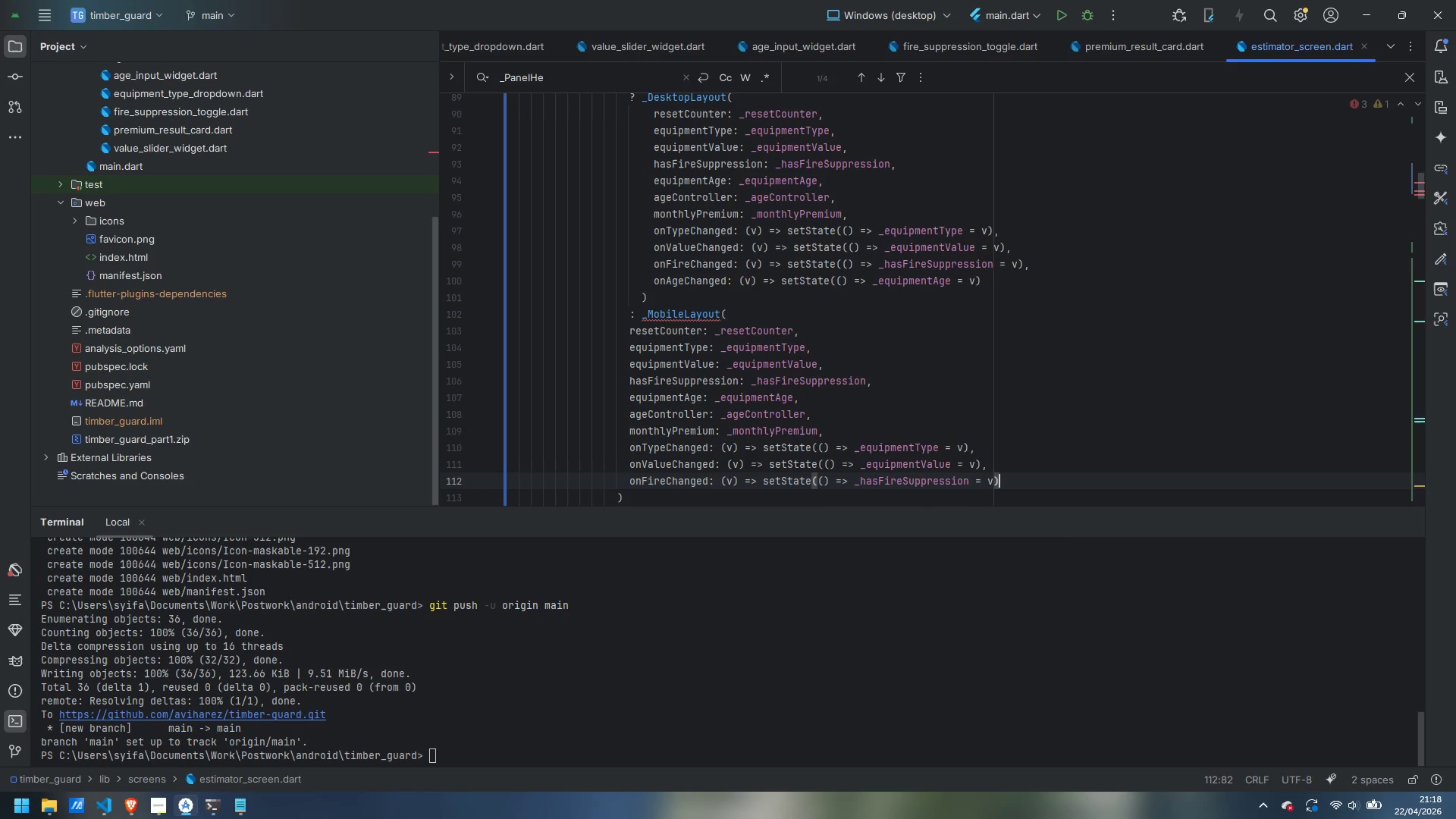 
key(Comma)
 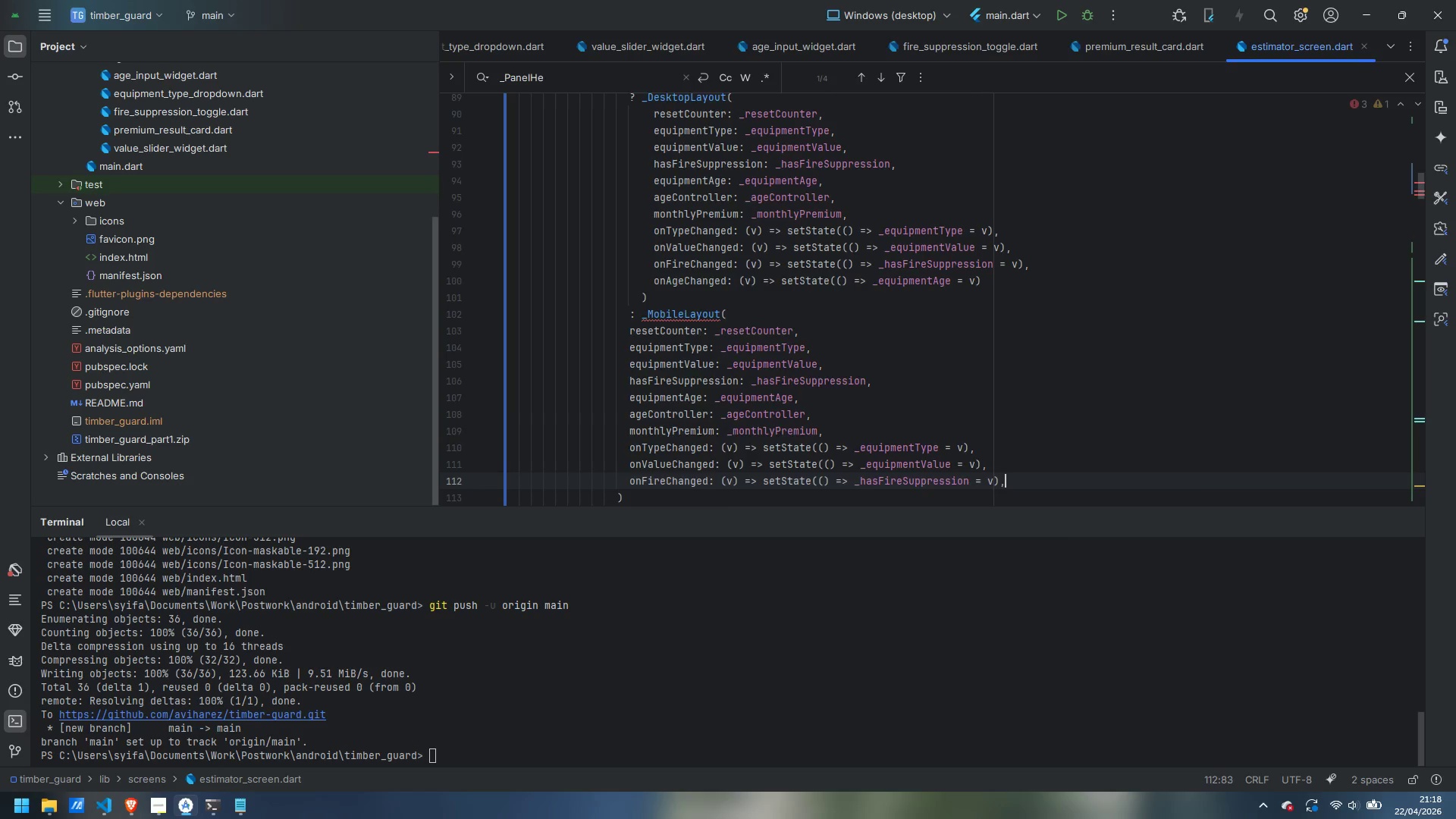 
key(Enter)
 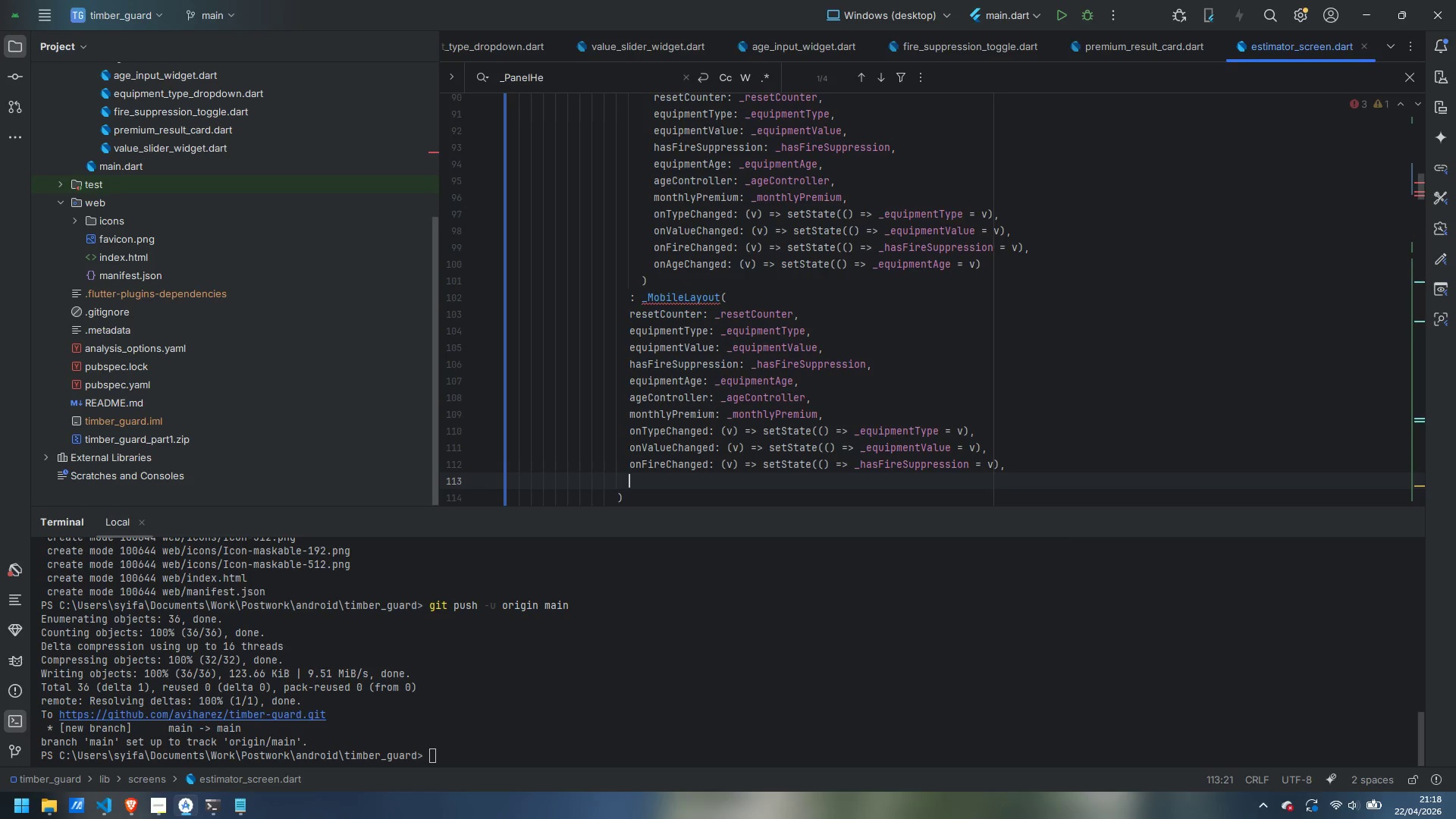 
type(onAgeChanged: (v)
 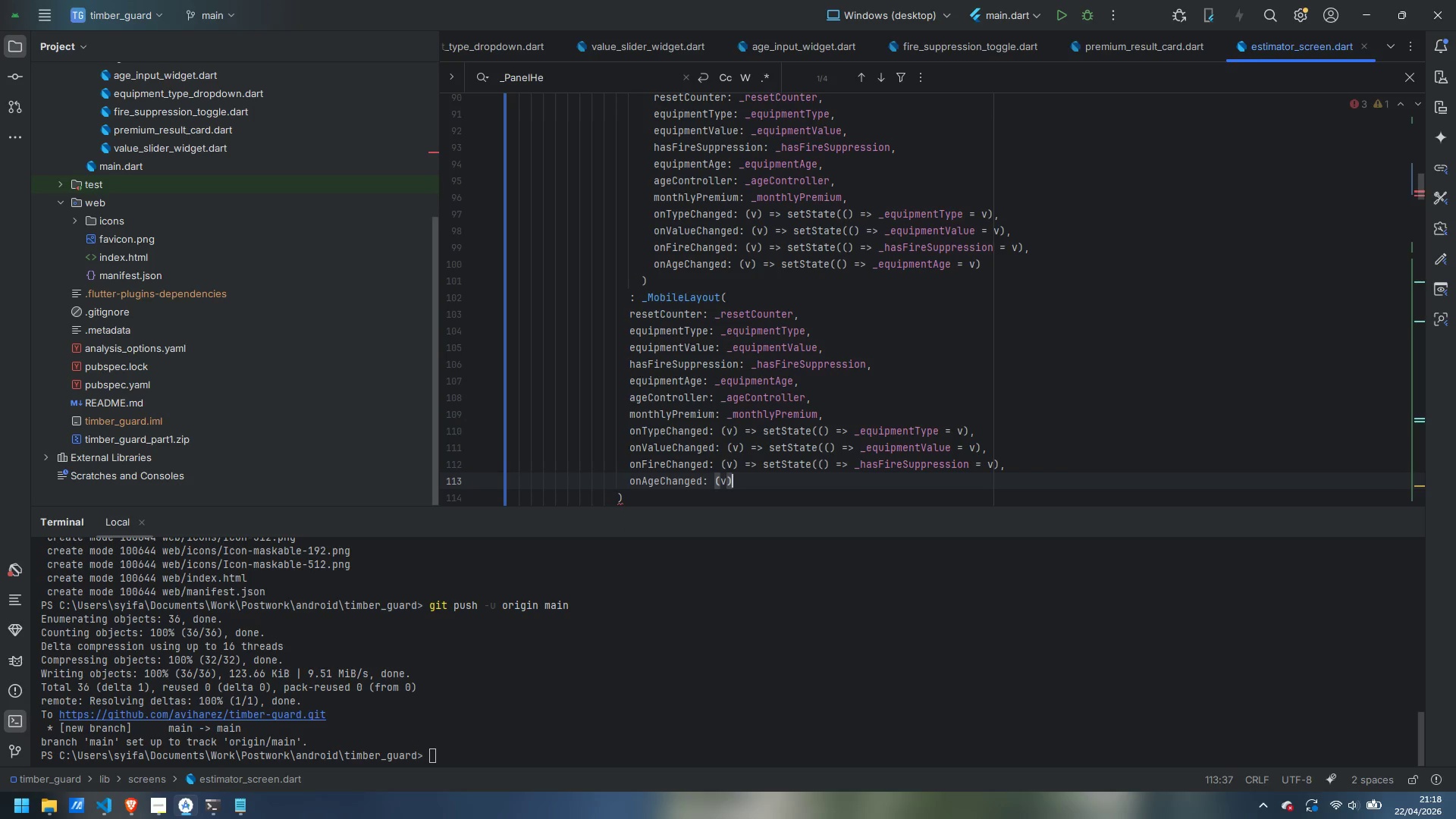 
 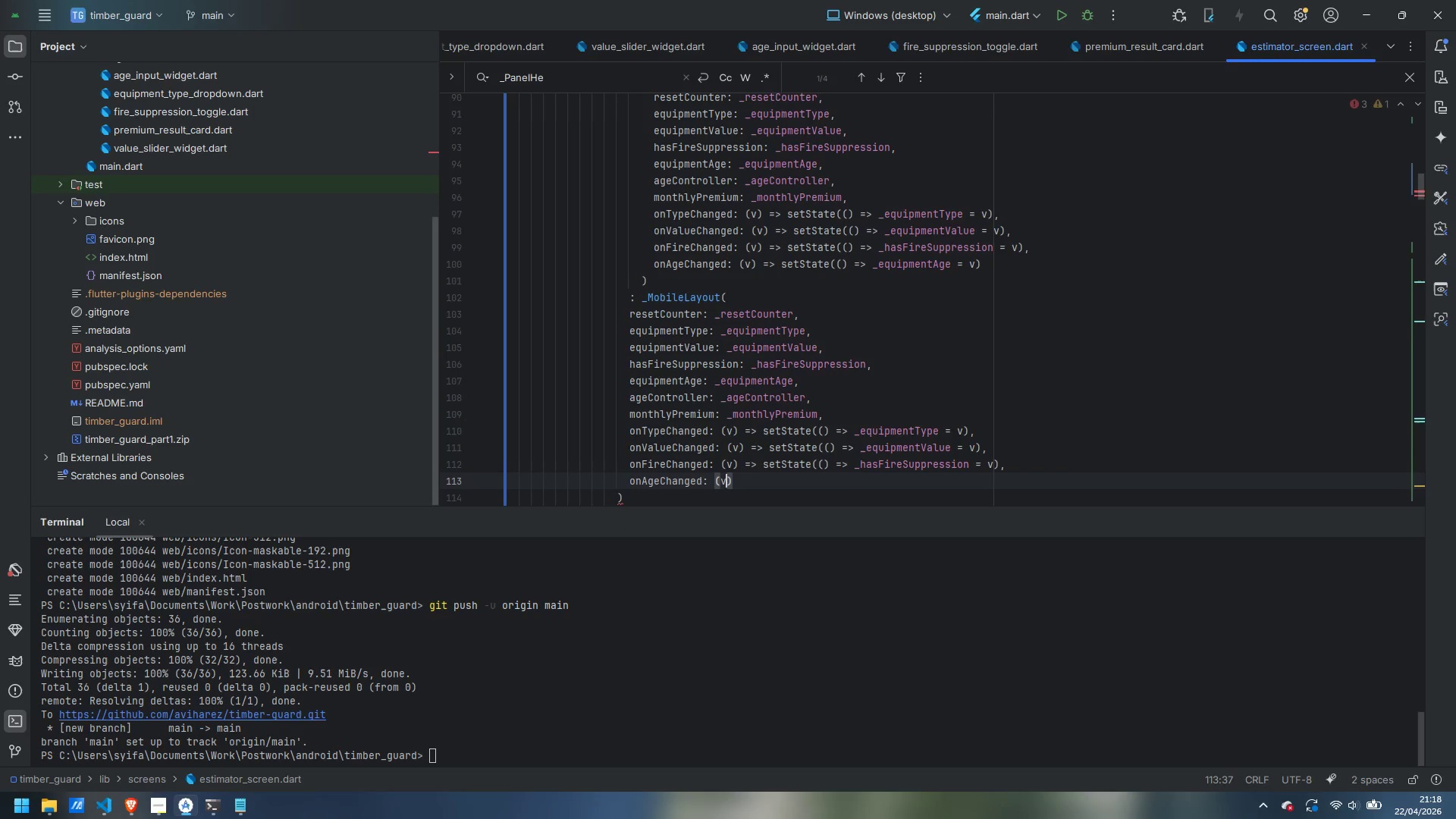 
key(ArrowRight)
 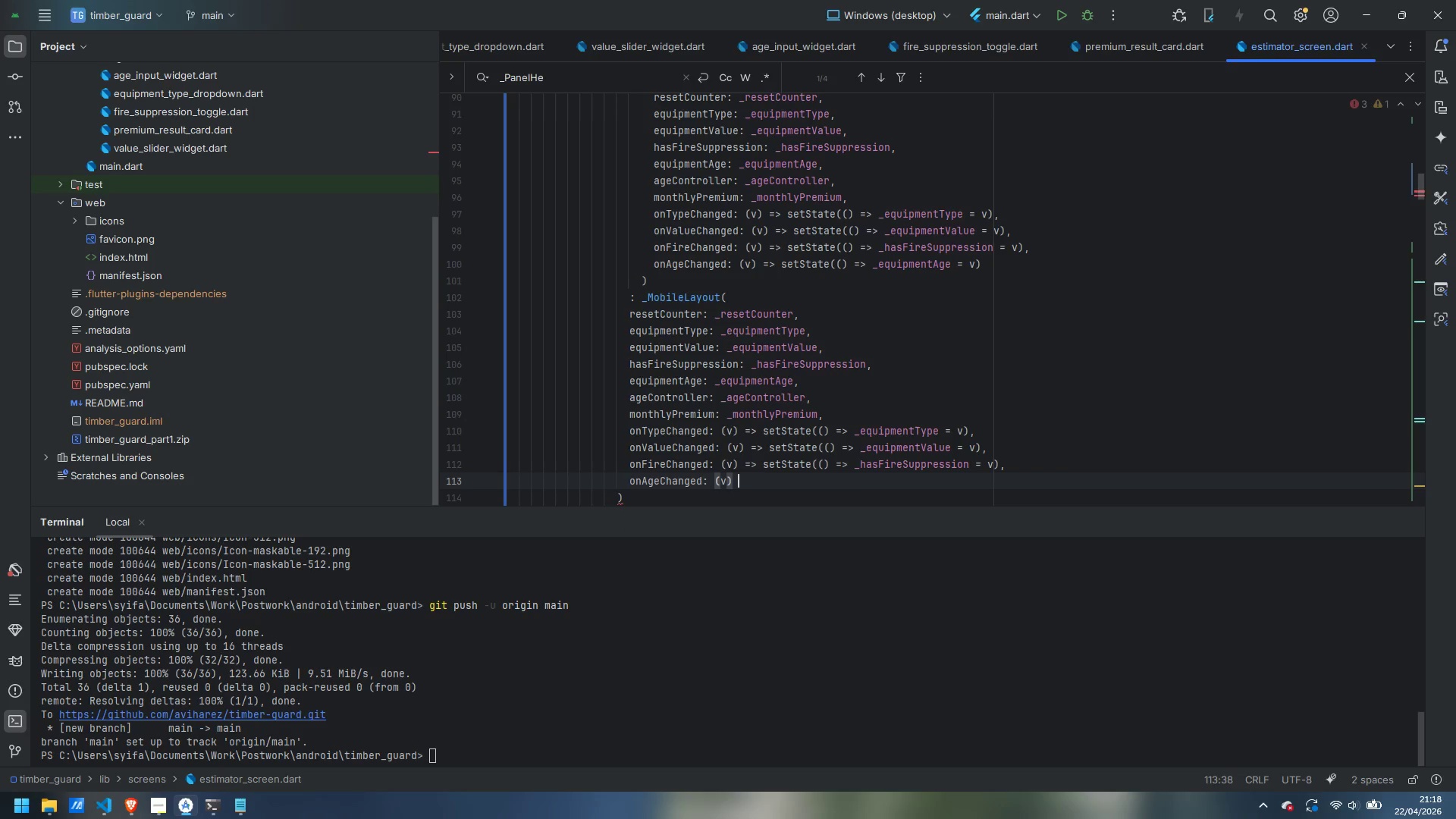 
type( => setSate)
key(Backspace)
key(Backspace)
key(Backspace)
type(tatee)
key(Backspace)
type()))
key(Backspace)
key(Backspace)
type((()
 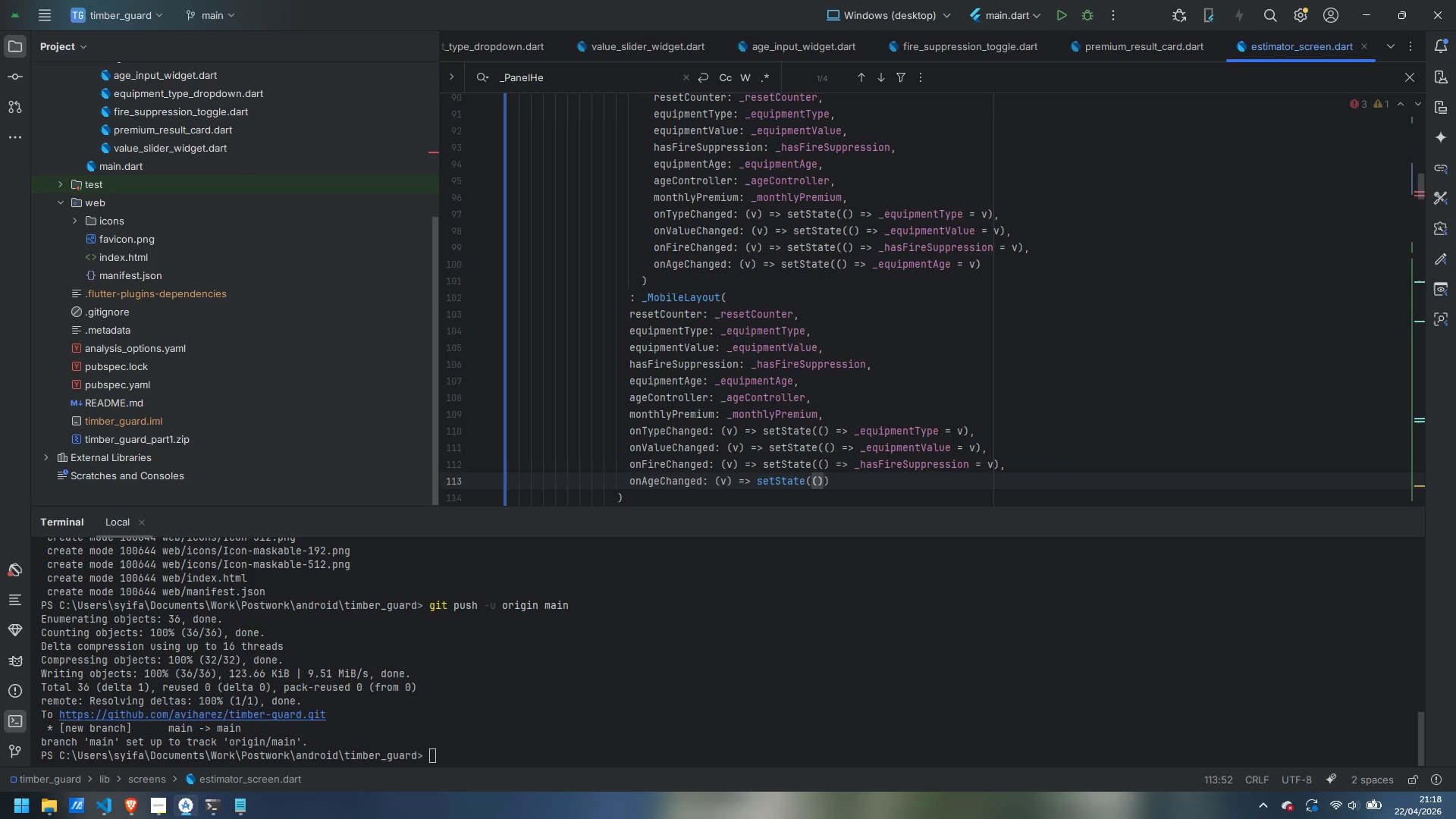 
key(ArrowRight)
 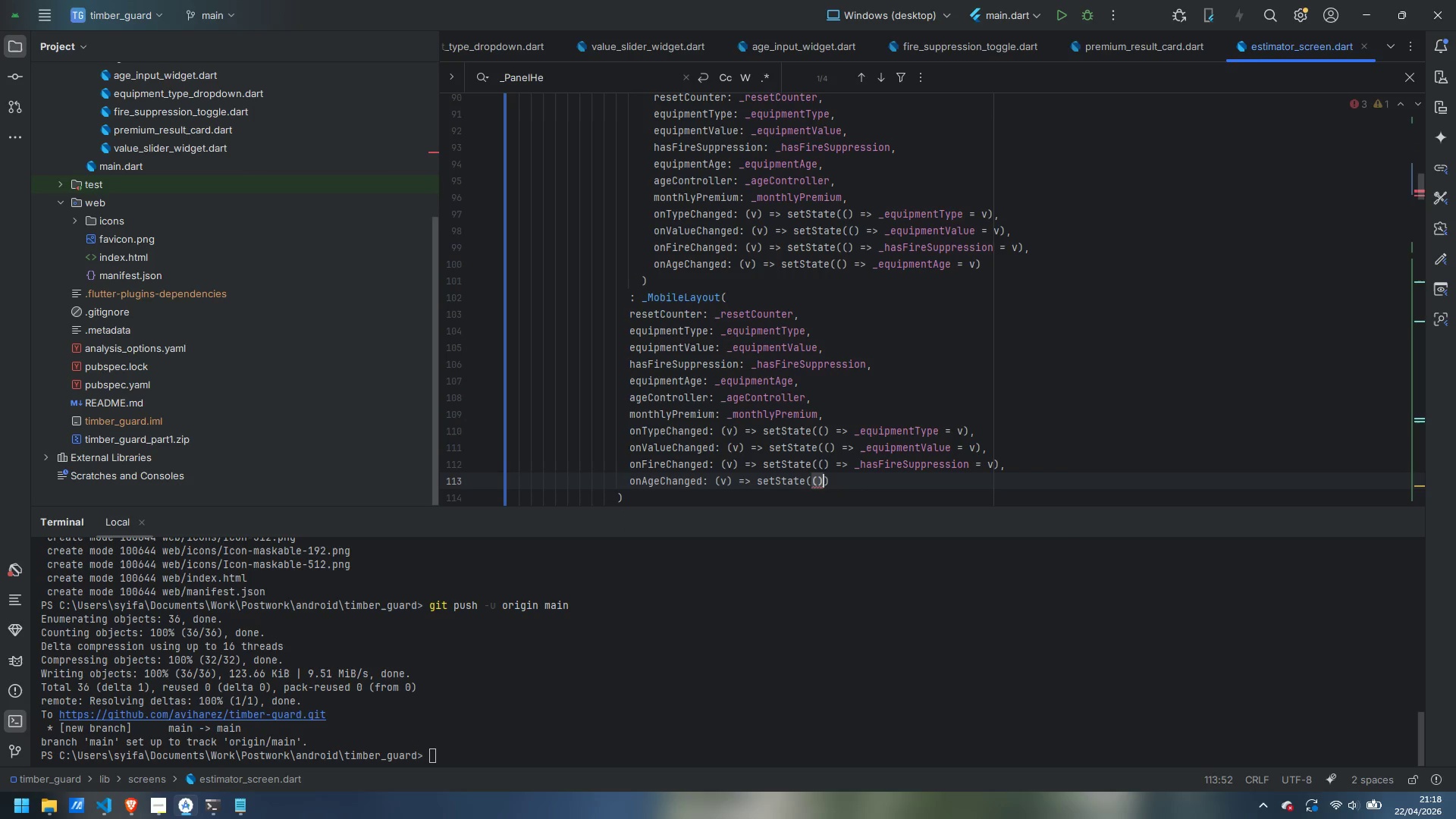 
type( => _onAgeChanged = v)
 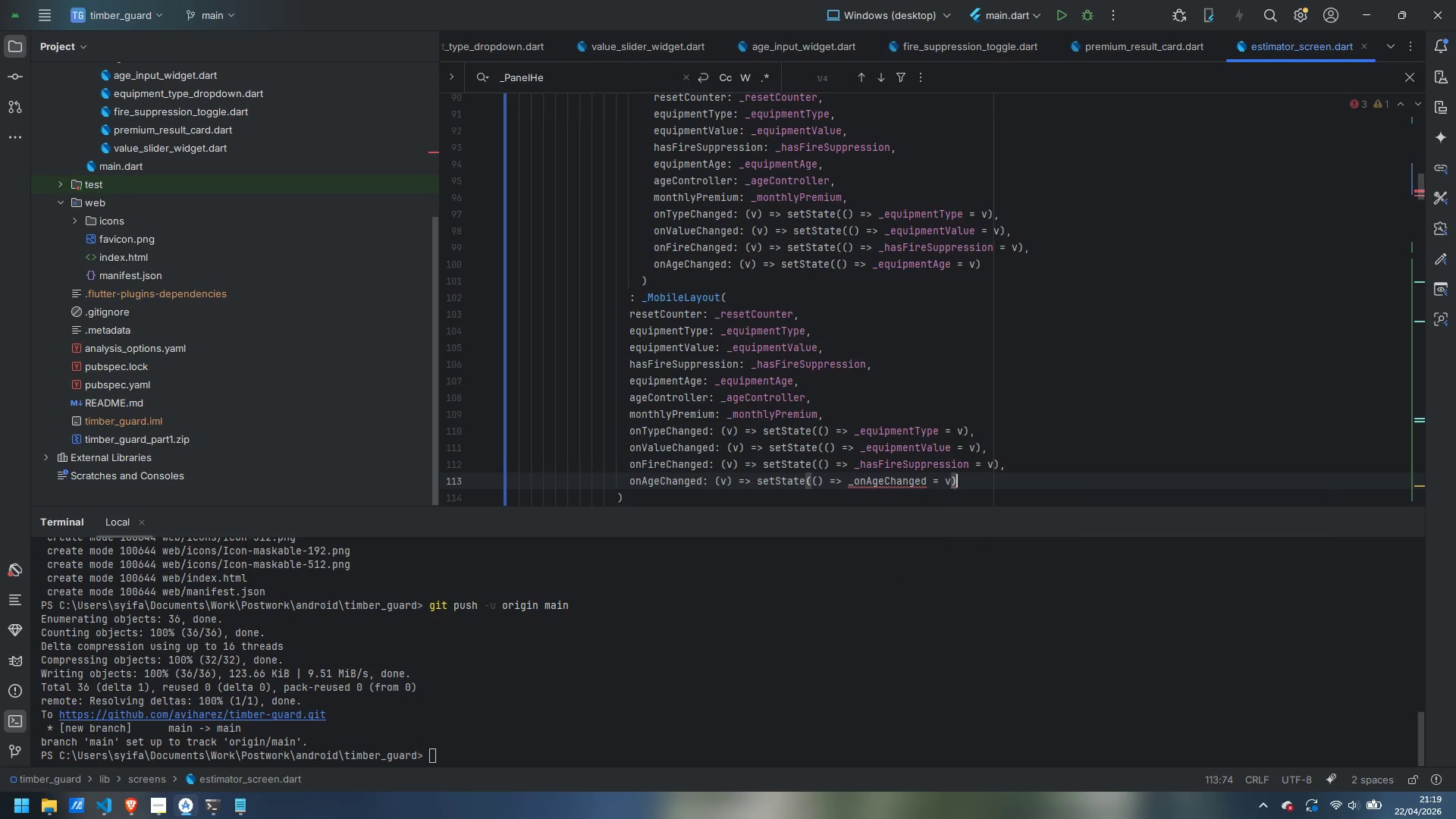 
 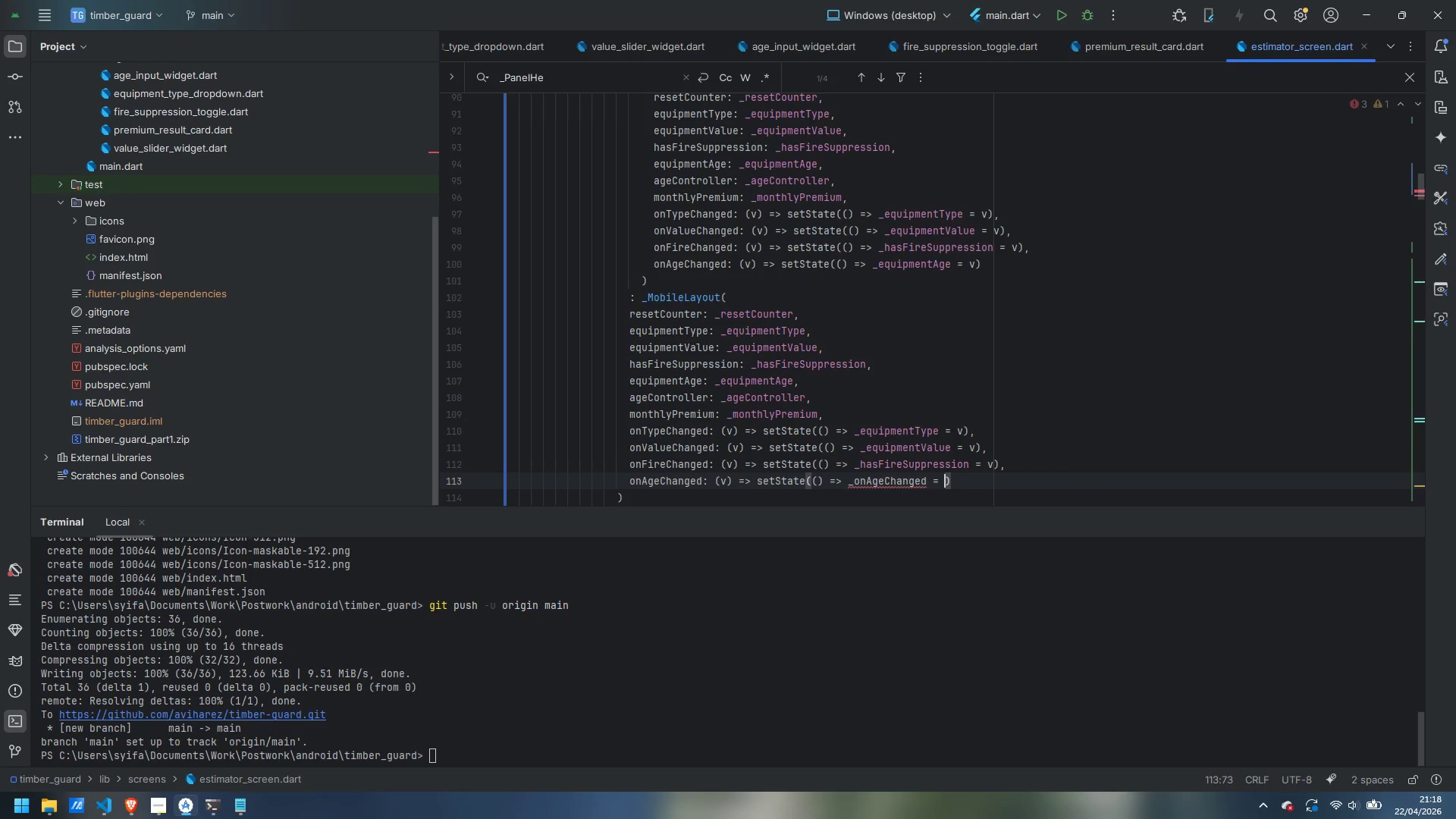 
key(ArrowRight)
 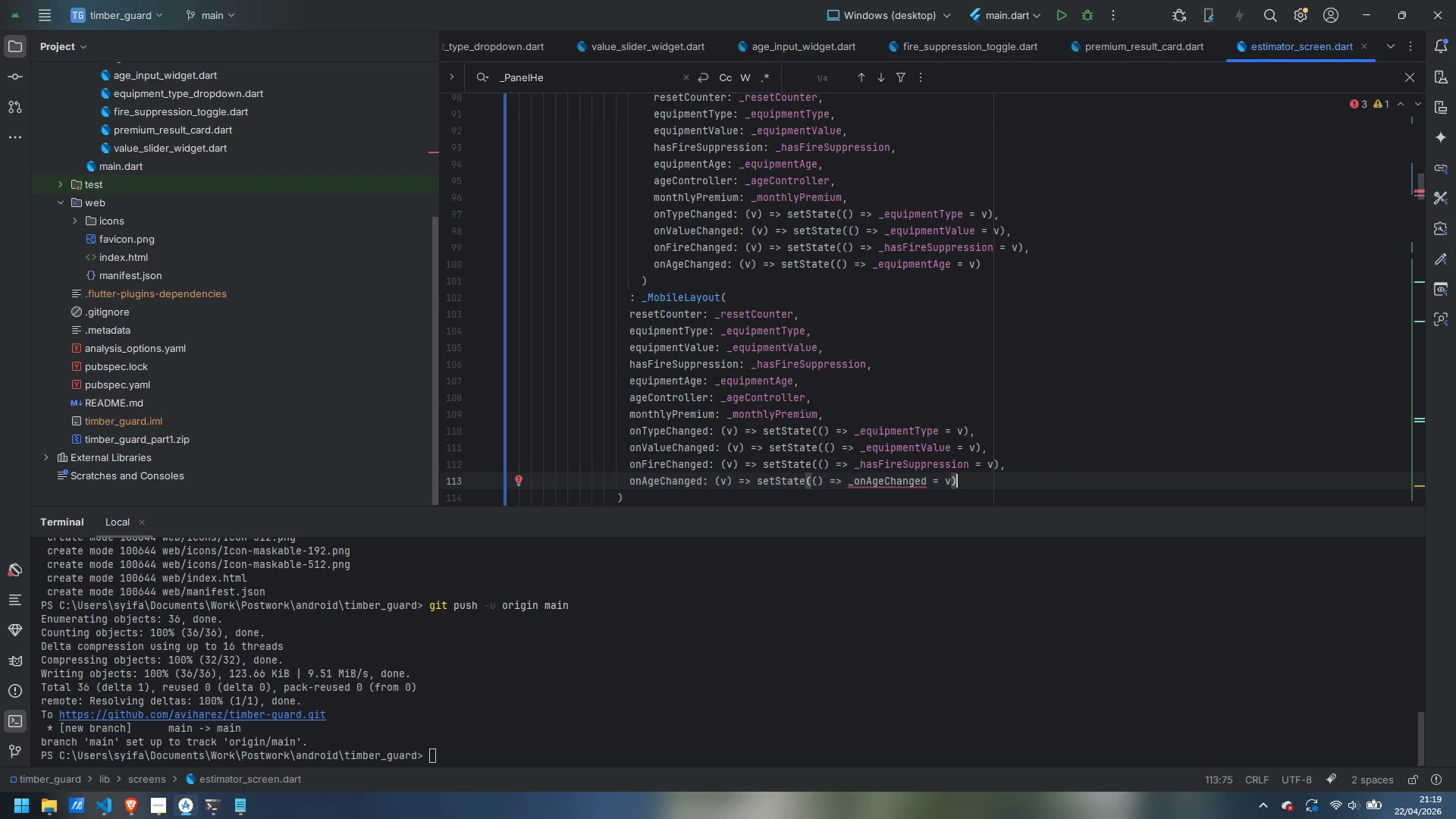 
key(ArrowLeft)
 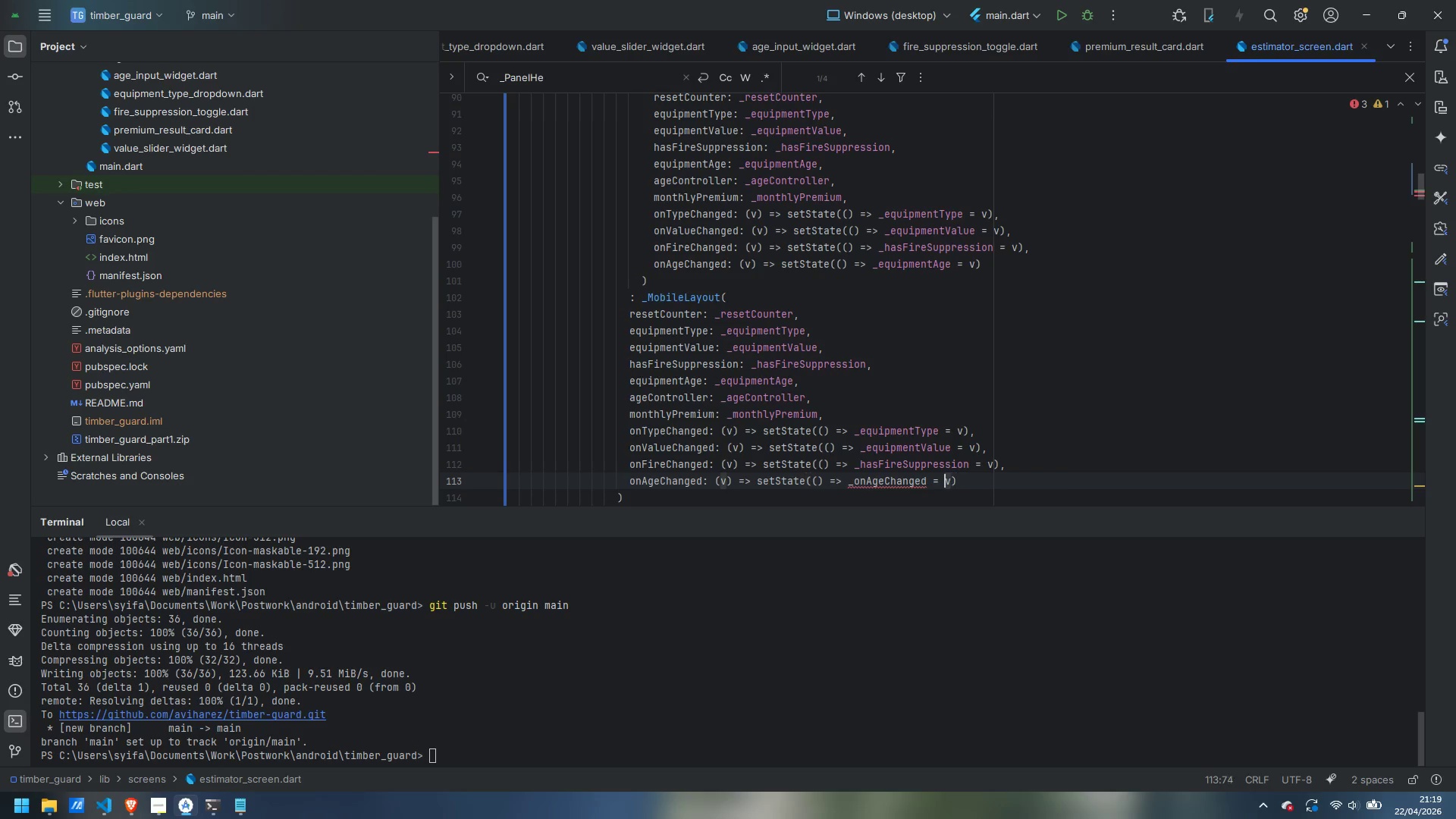 
key(ArrowLeft)
 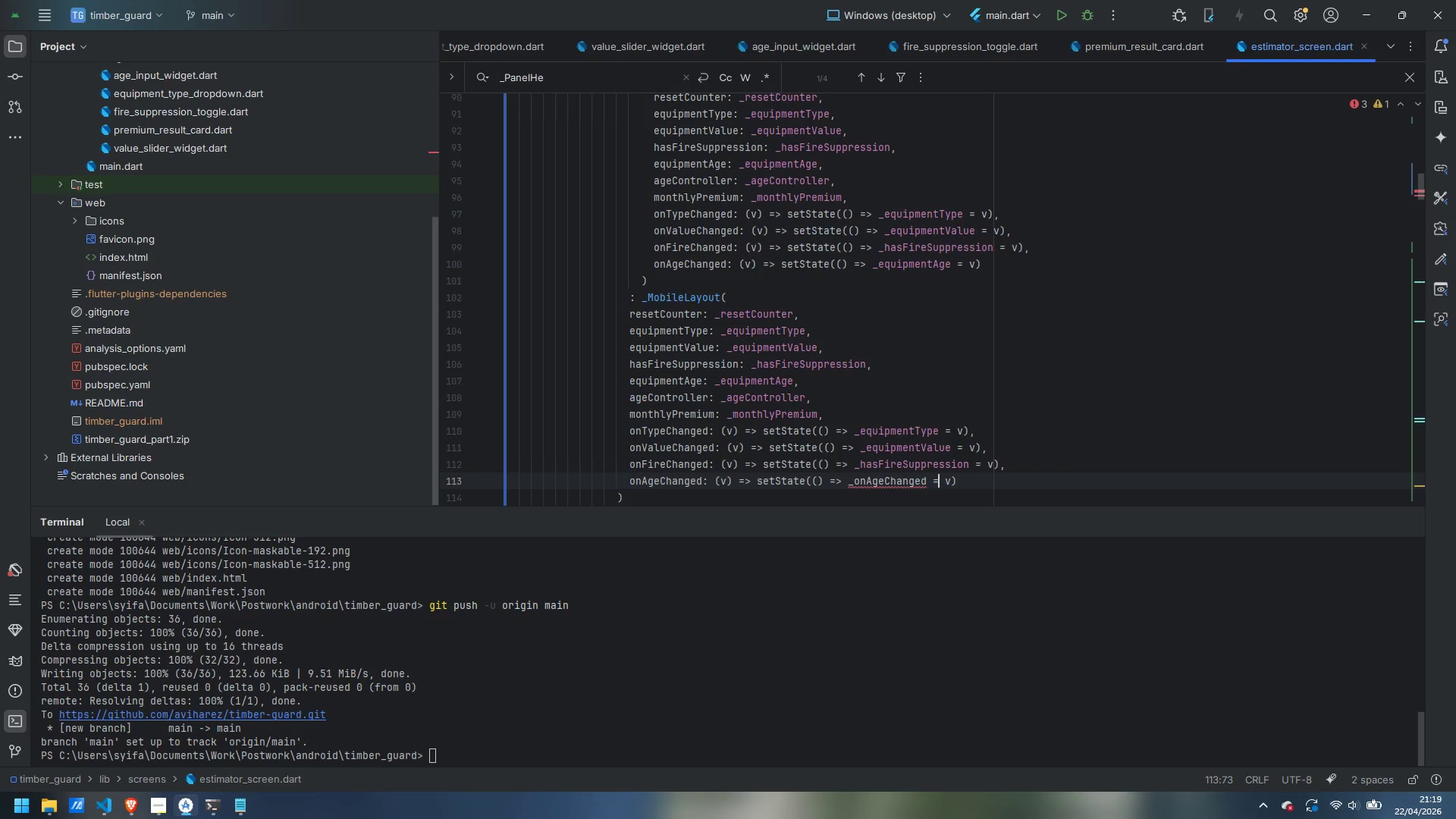 
key(ArrowLeft)
 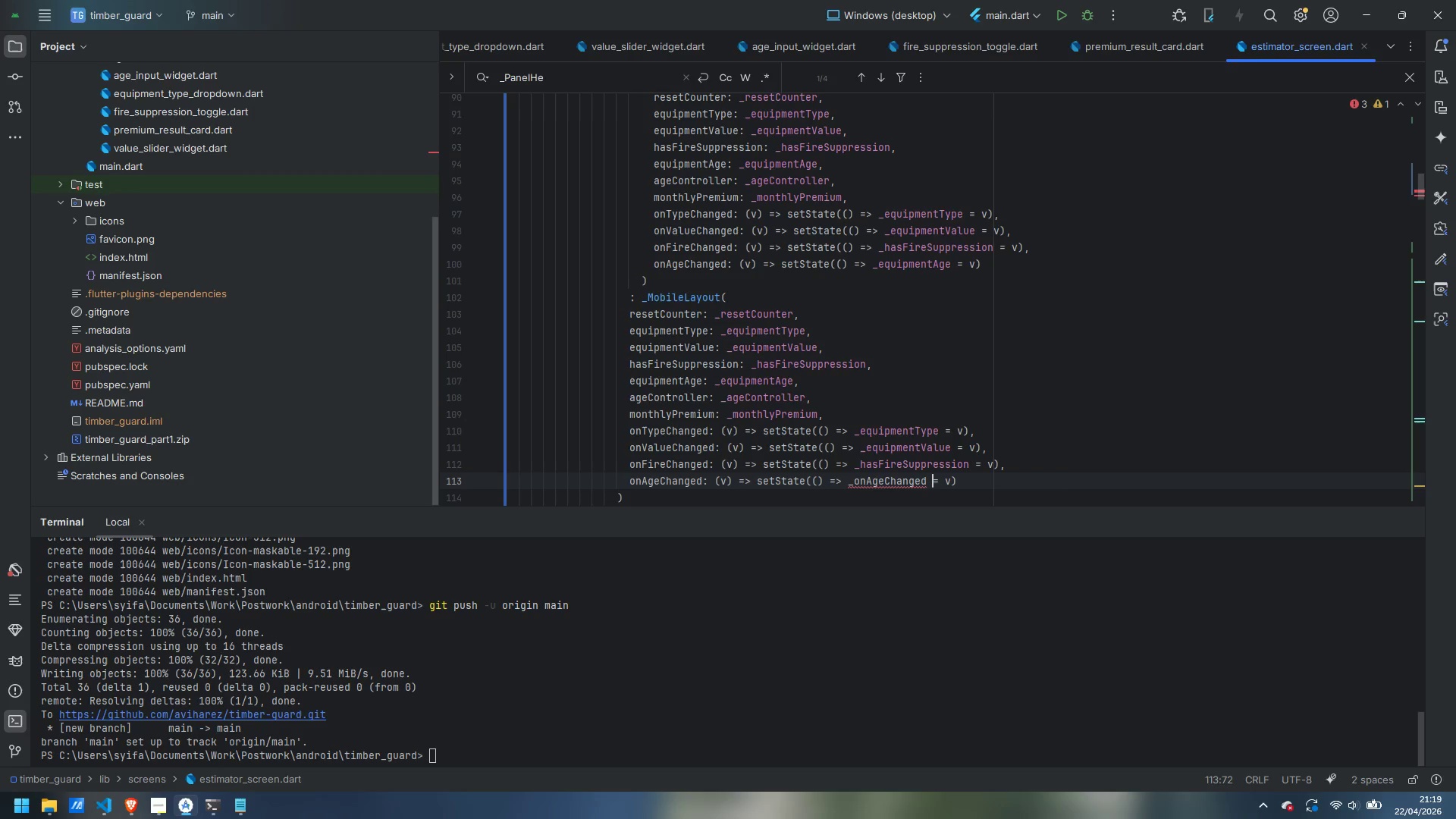 
key(ArrowLeft)
 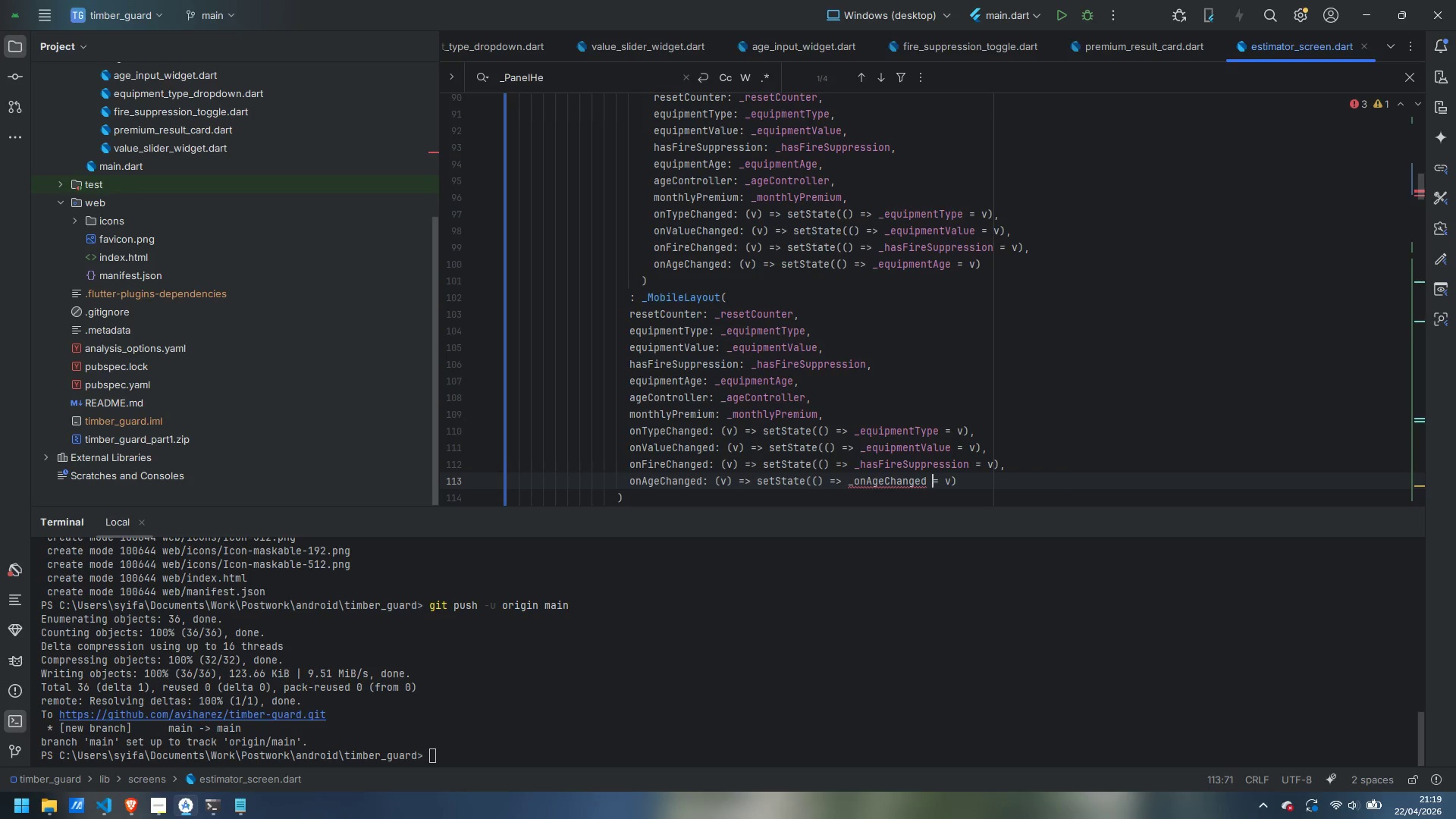 
key(Control+ControlLeft)
 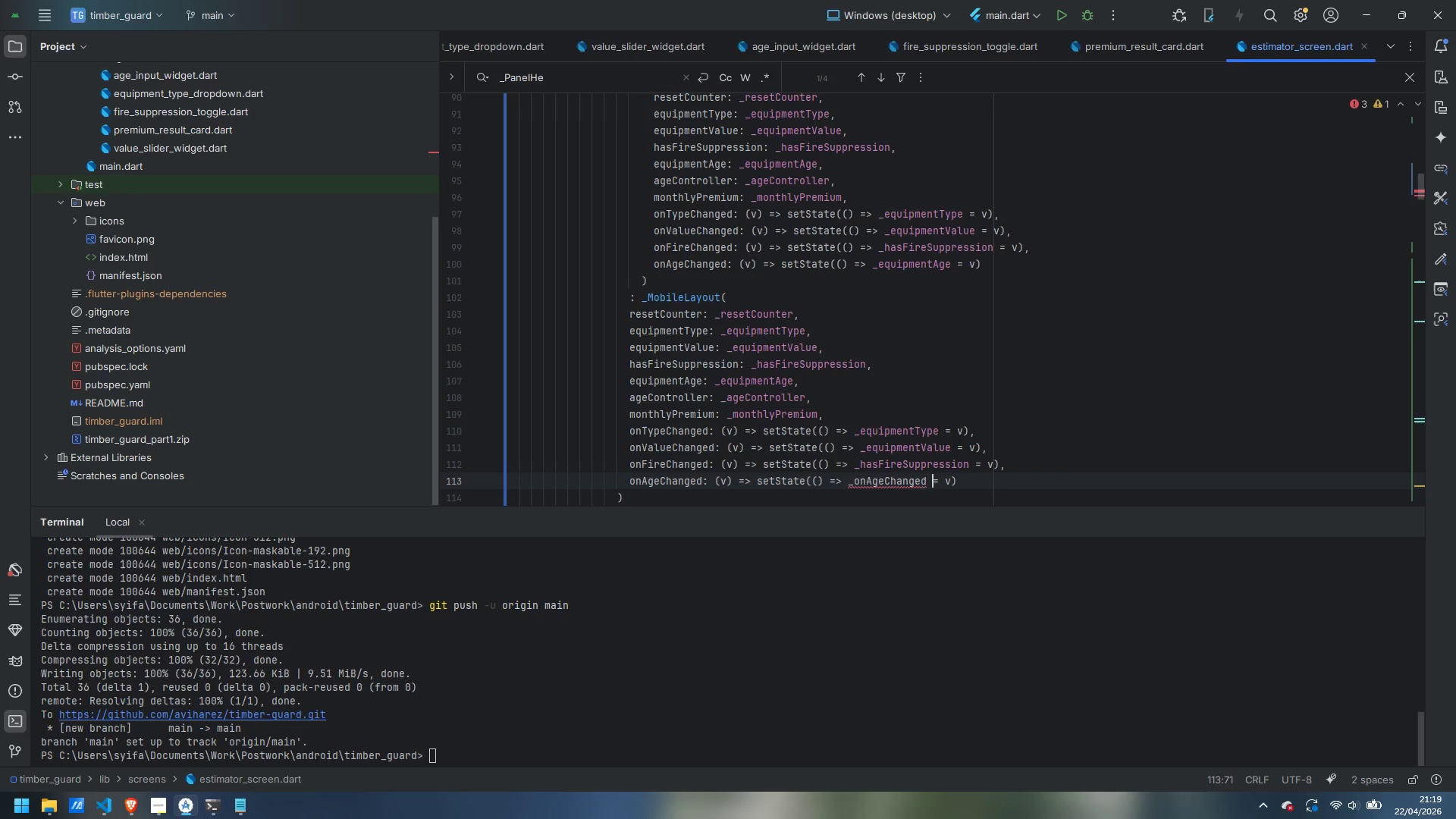 
key(ArrowLeft)
 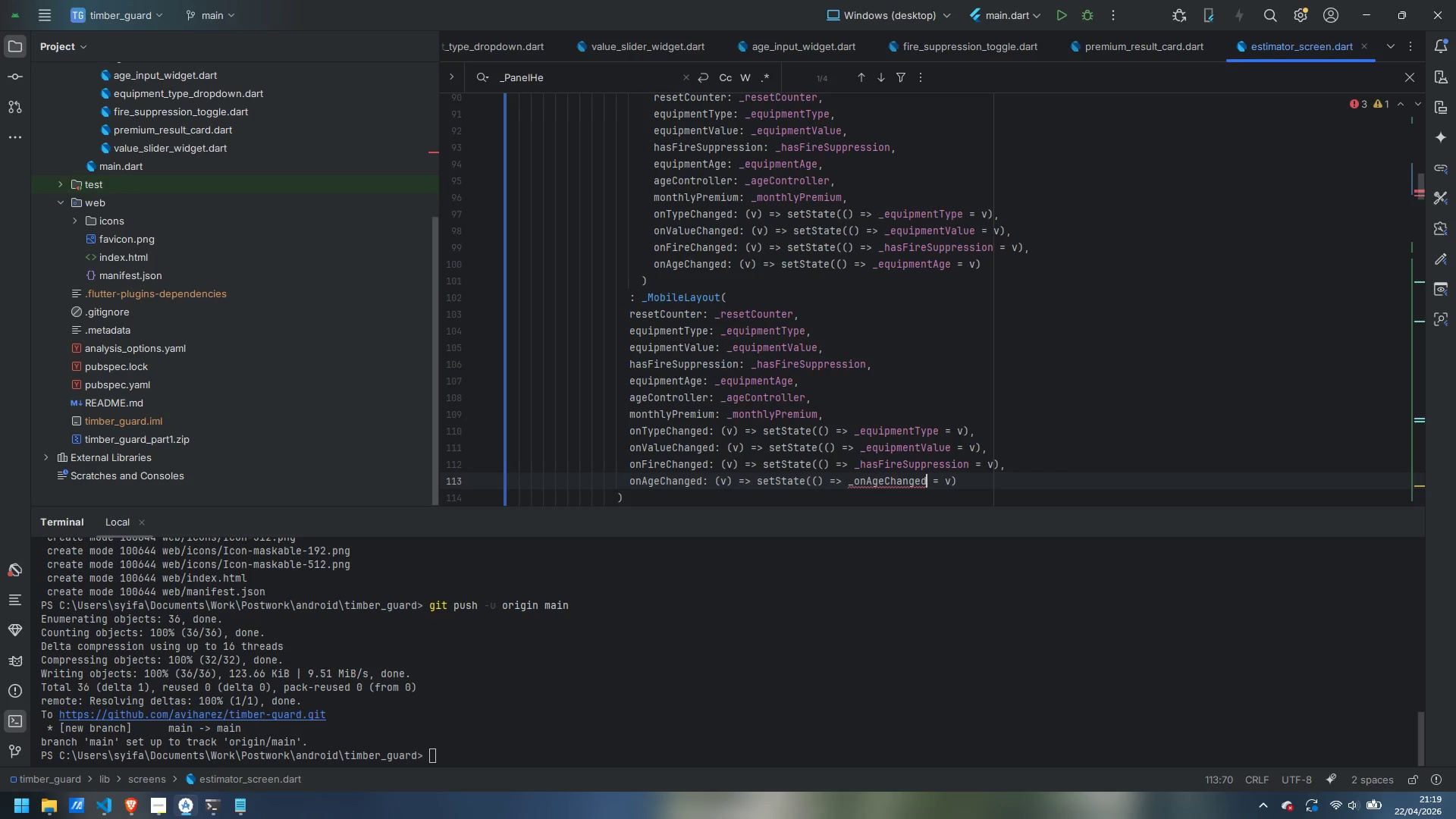 
key(Control+ControlLeft)
 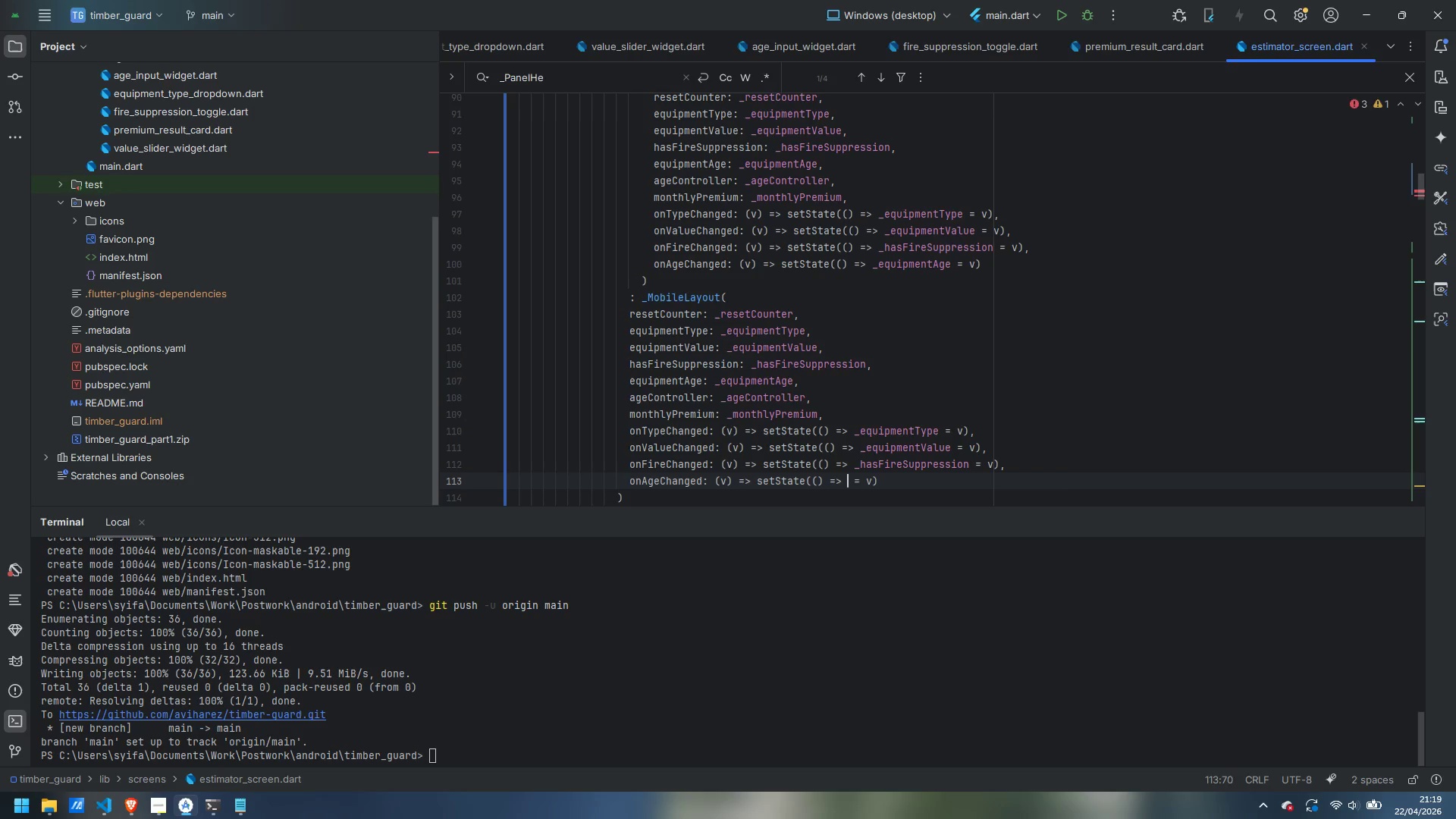 
key(Control+Backspace)
 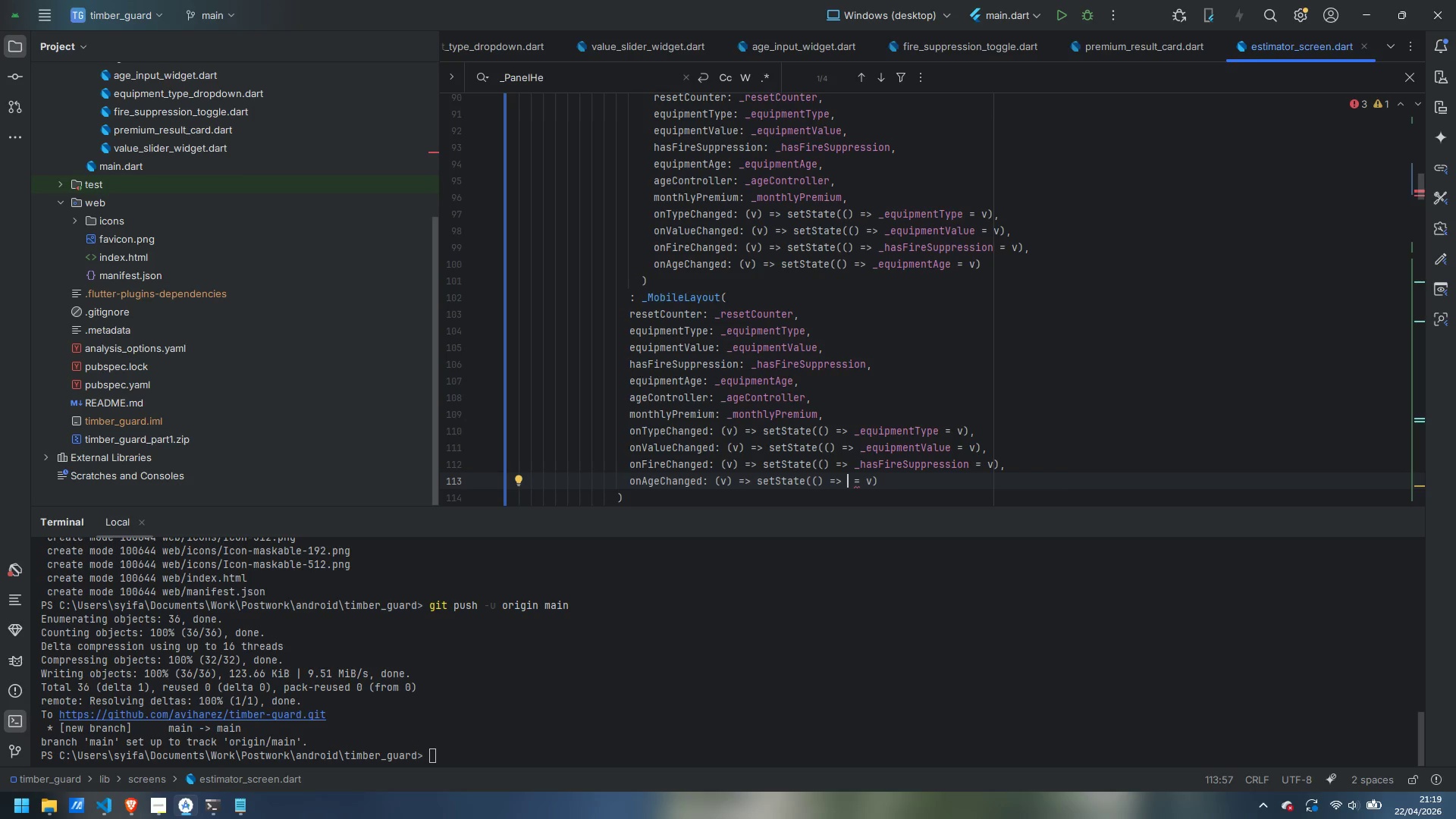 
type(eq)
key(Backspace)
key(Backspace)
type(_equipmentAge)
 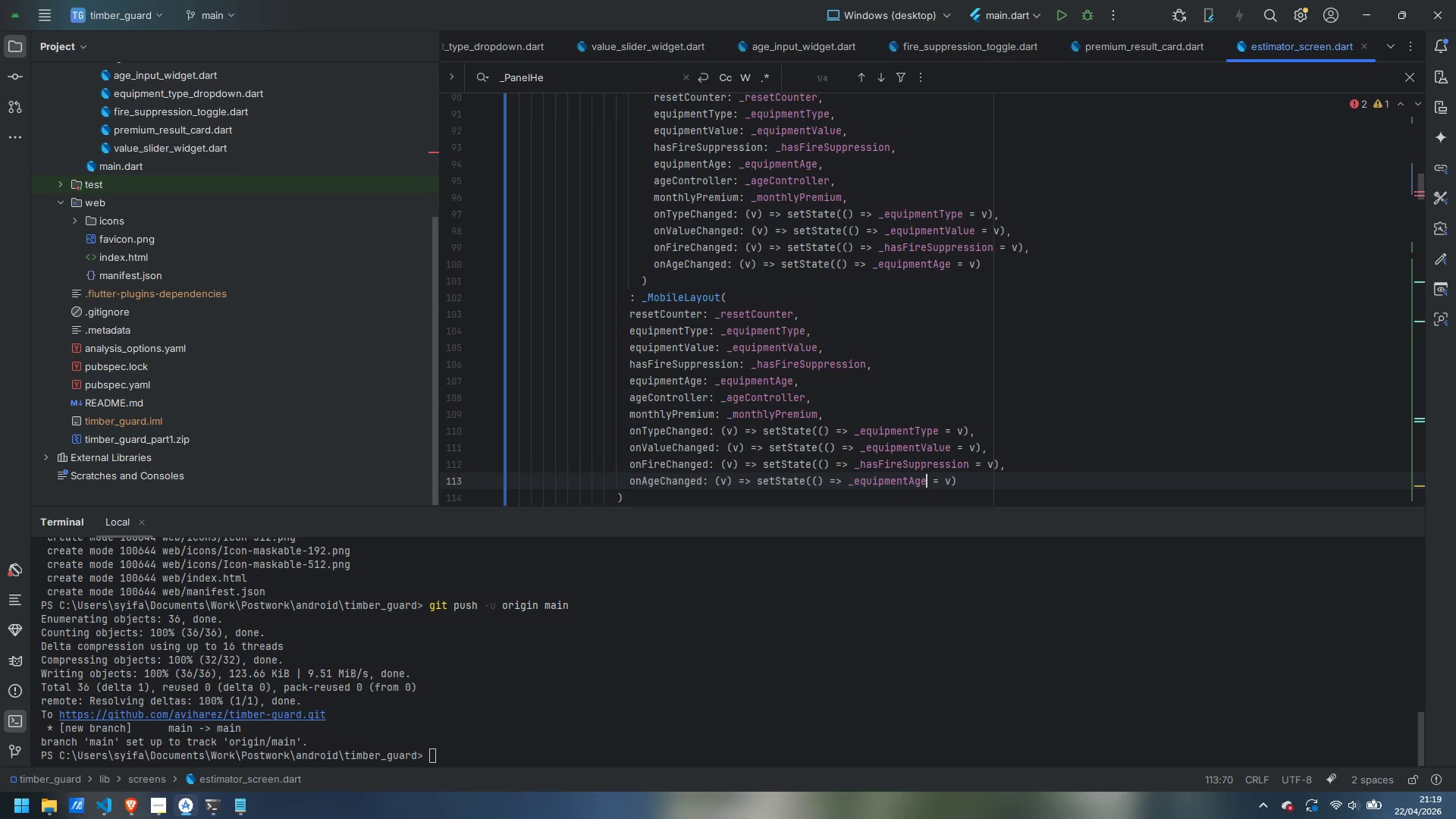 
wait(22.48)
 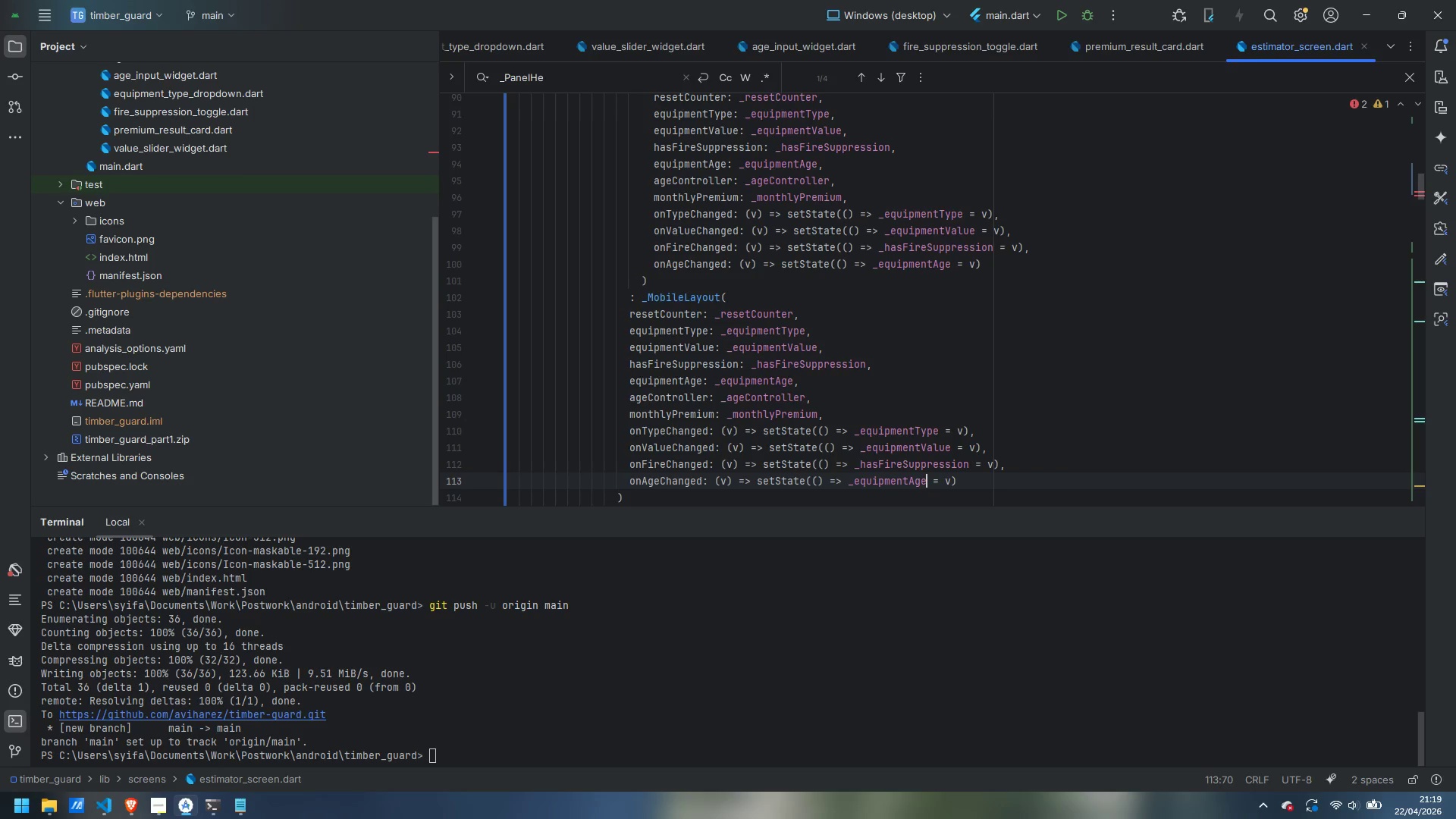 
key(ArrowRight)
 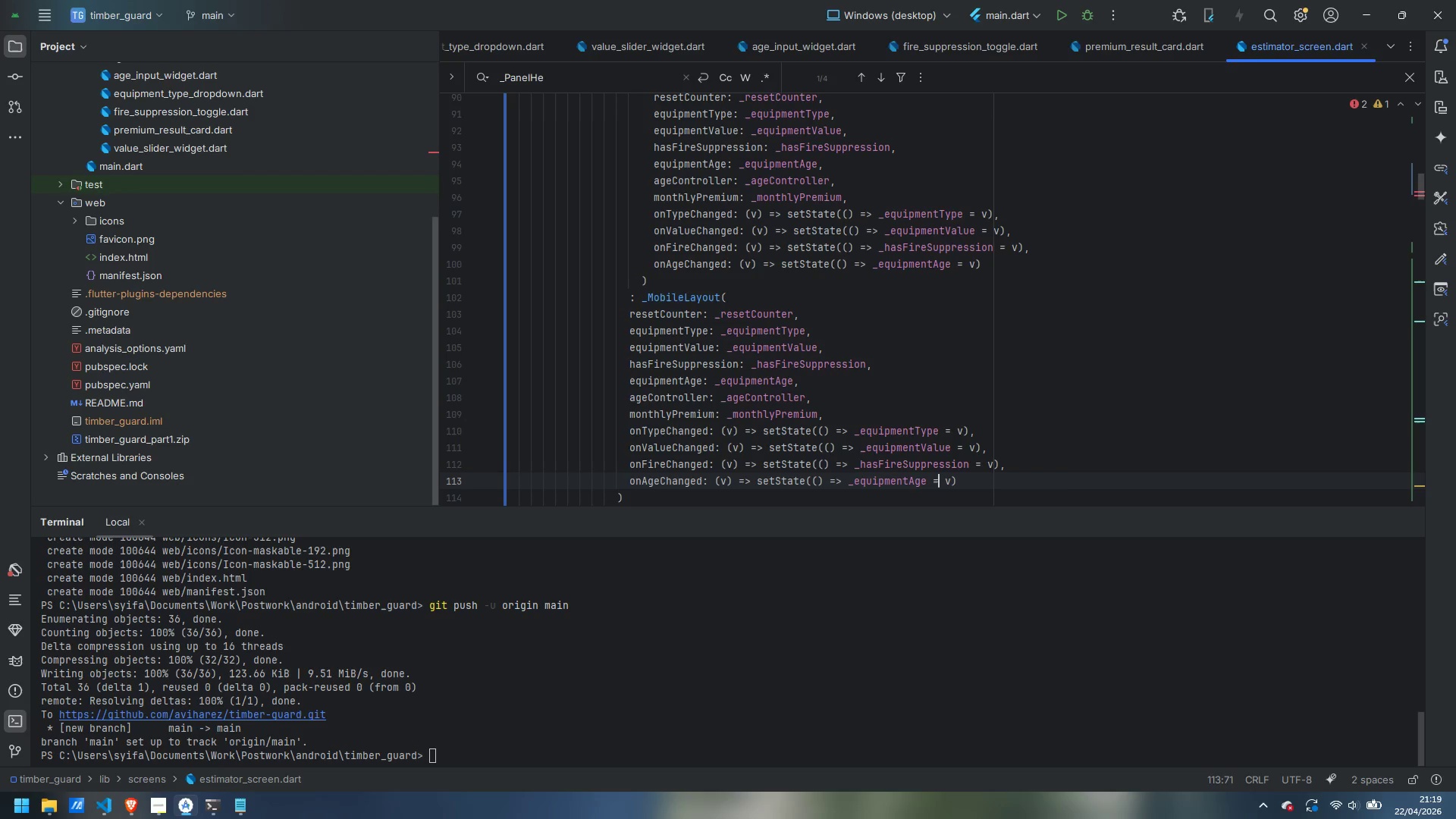 
key(ArrowRight)
 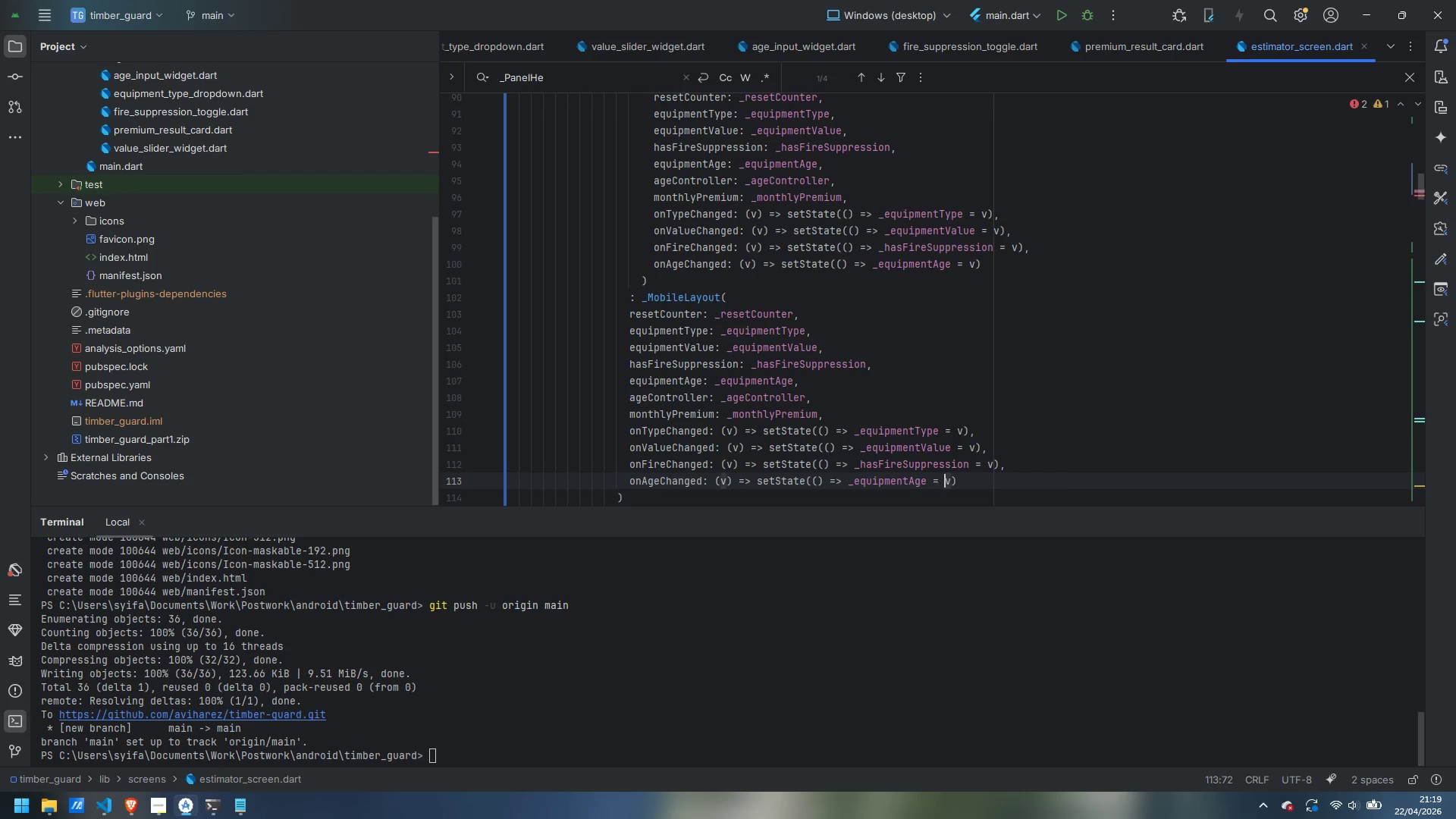 
key(ArrowRight)
 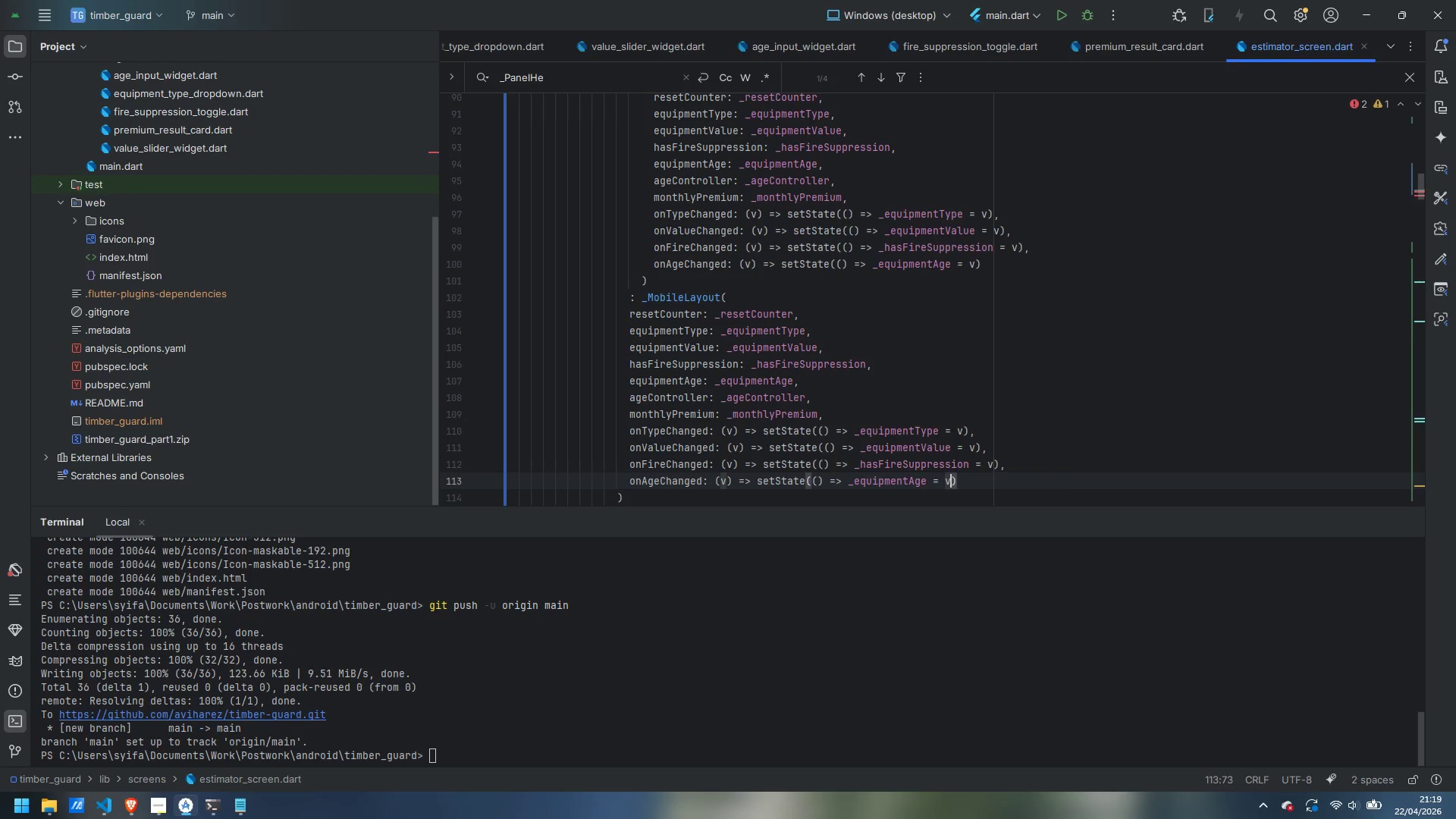 
key(ArrowRight)
 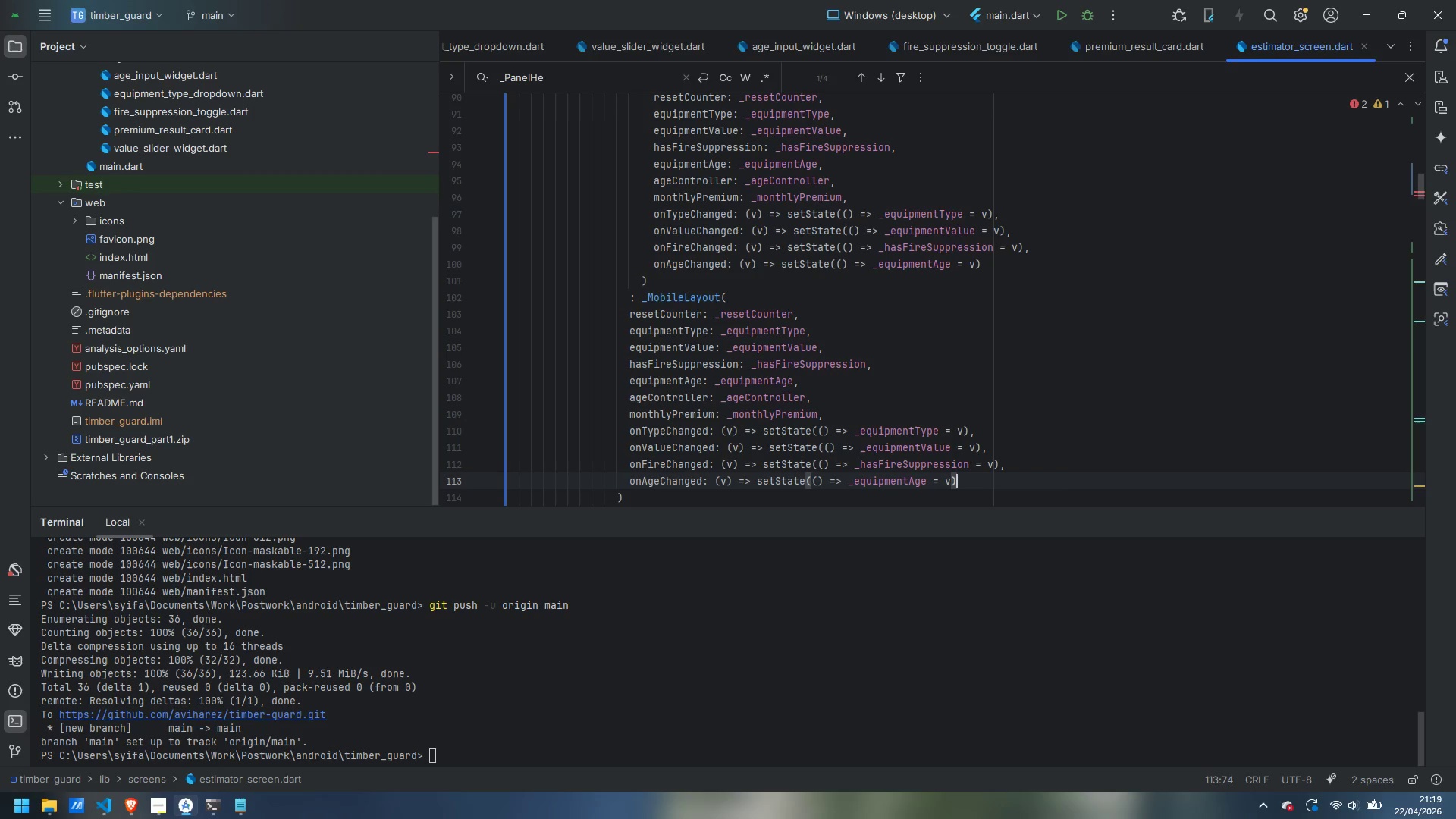 
key(ArrowRight)
 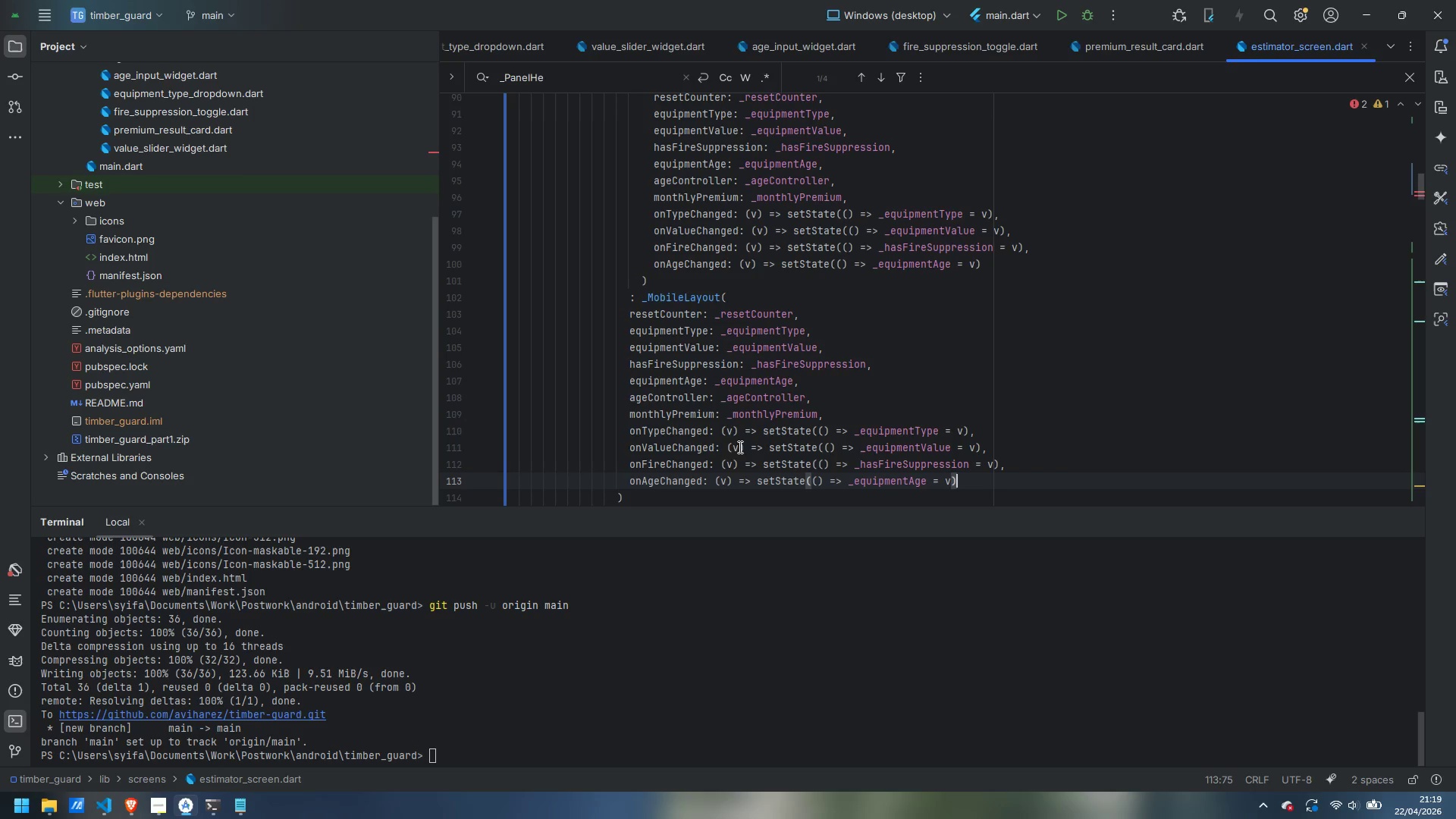 
scroll: coordinate [747, 441], scroll_direction: down, amount: 1.0
 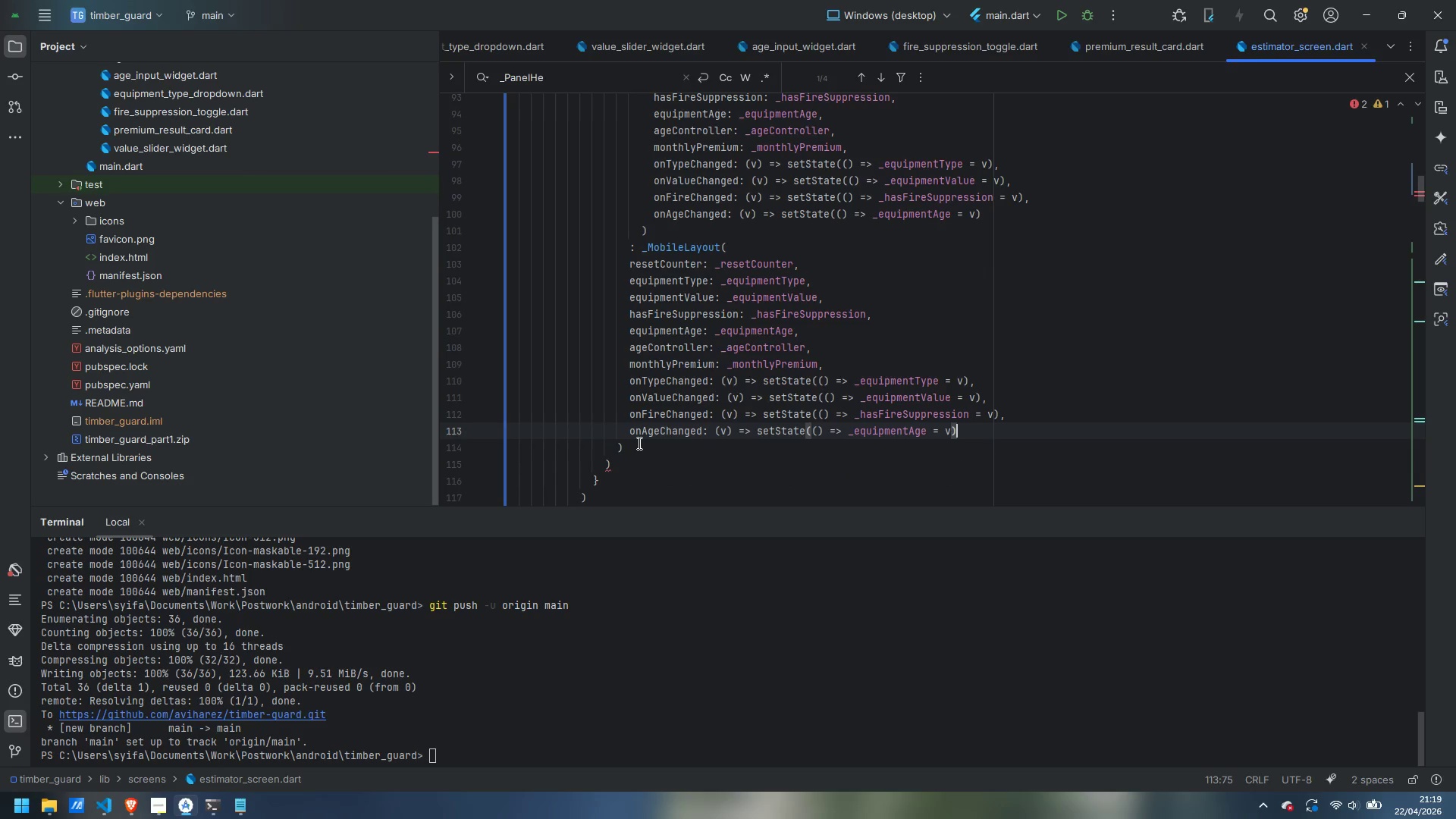 
left_click_drag(start_coordinate=[644, 444], to_coordinate=[640, 262])
 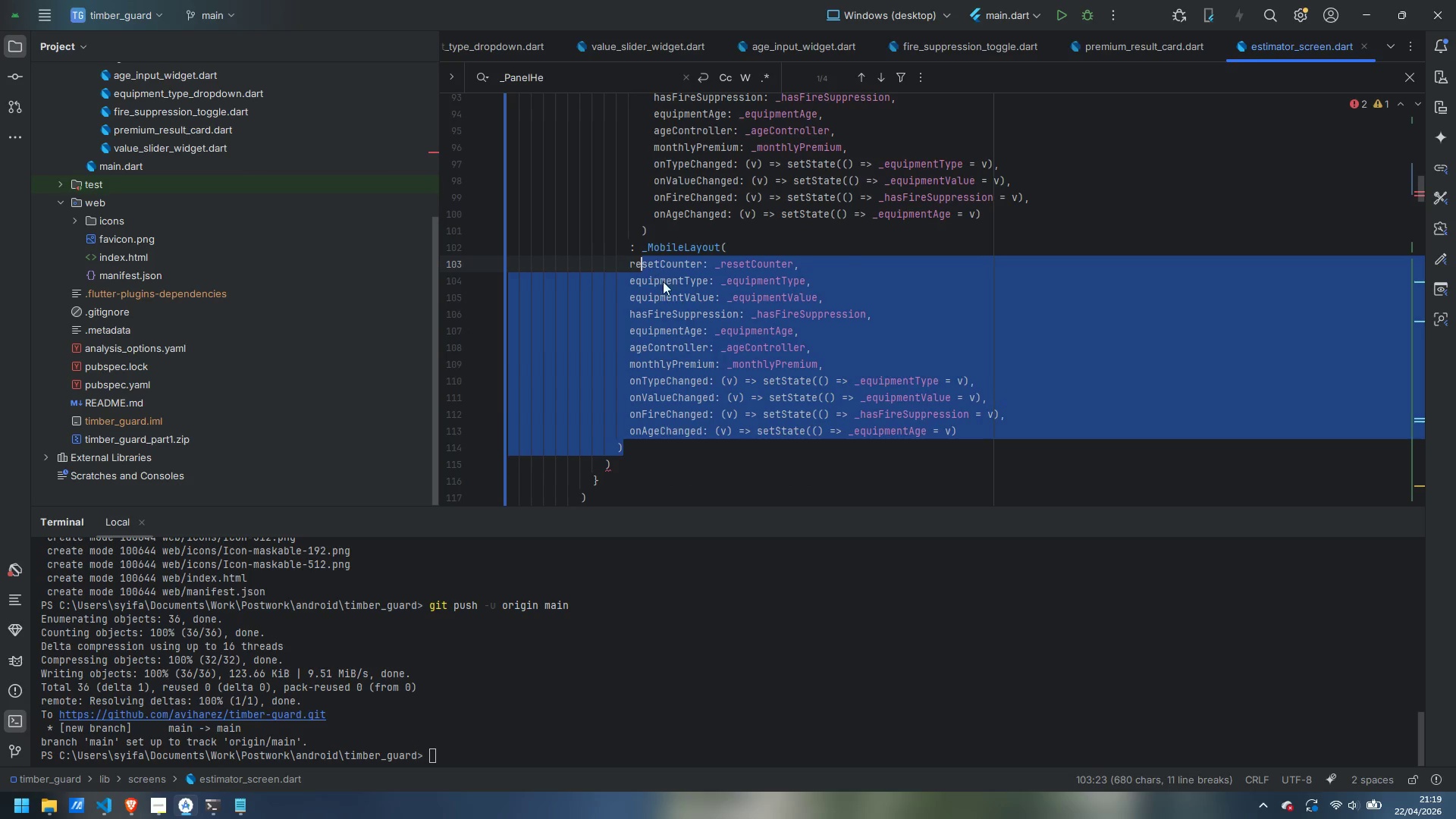 
key(Tab)
 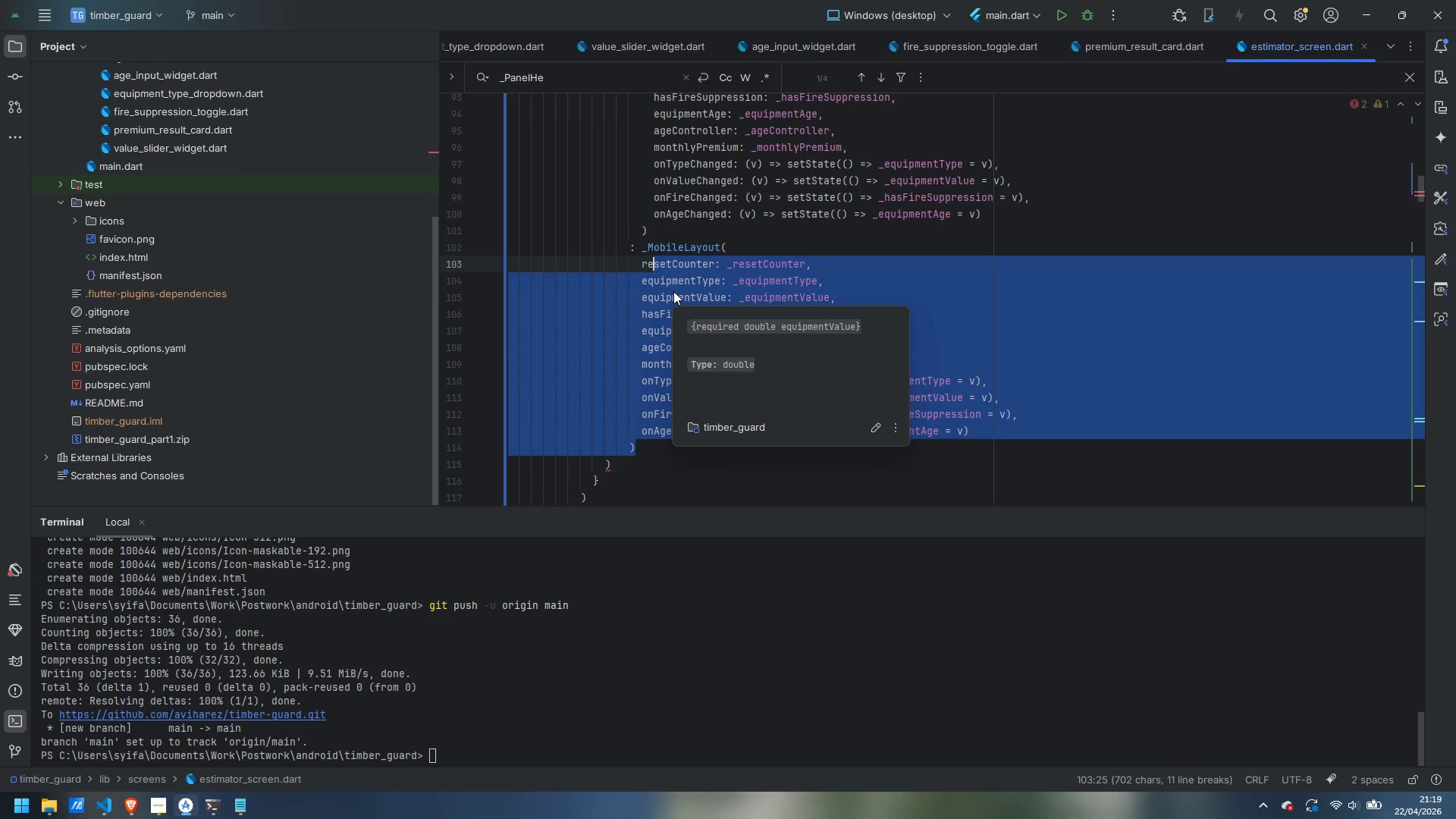 
key(Tab)
 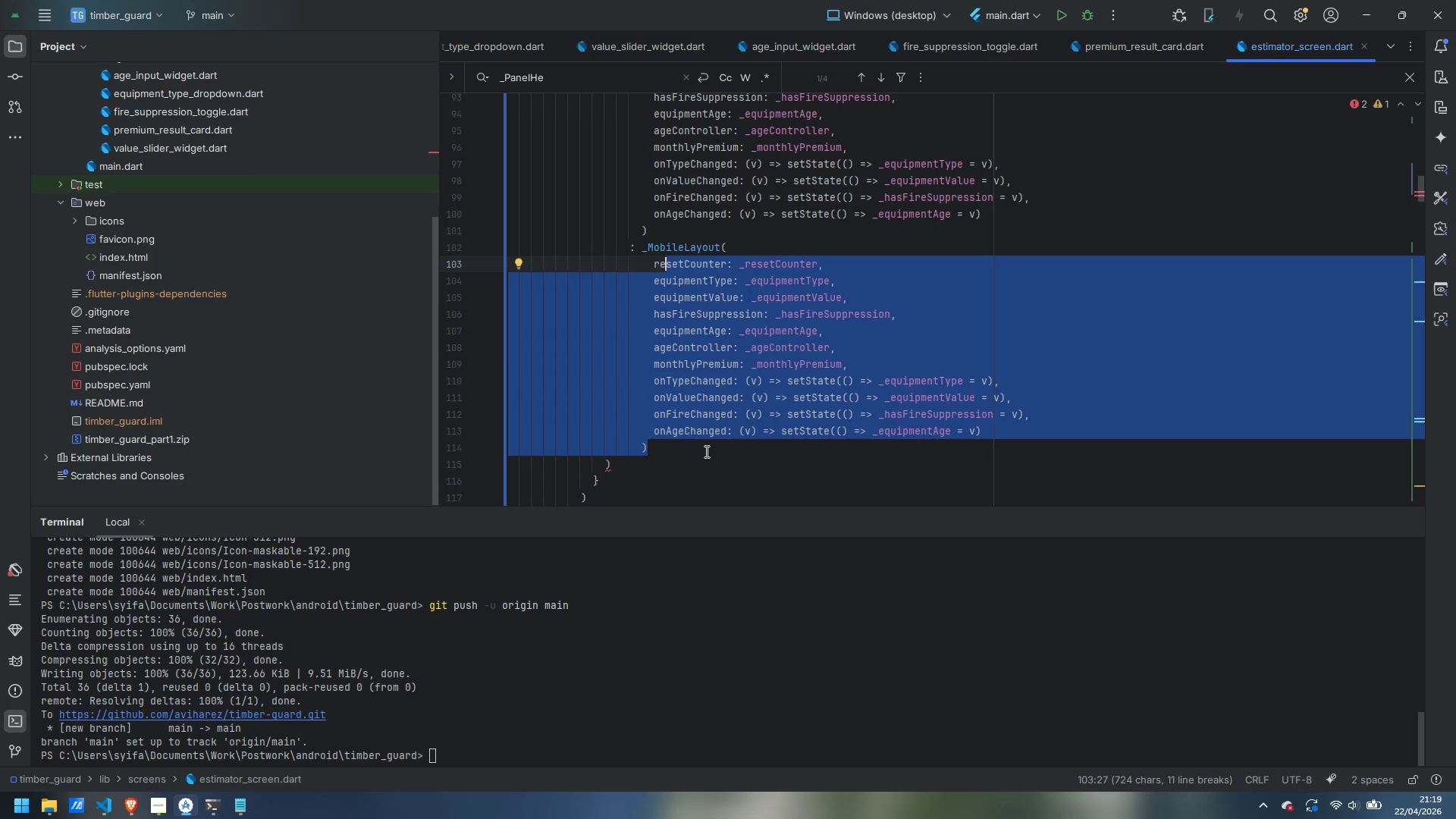 
left_click([632, 468])
 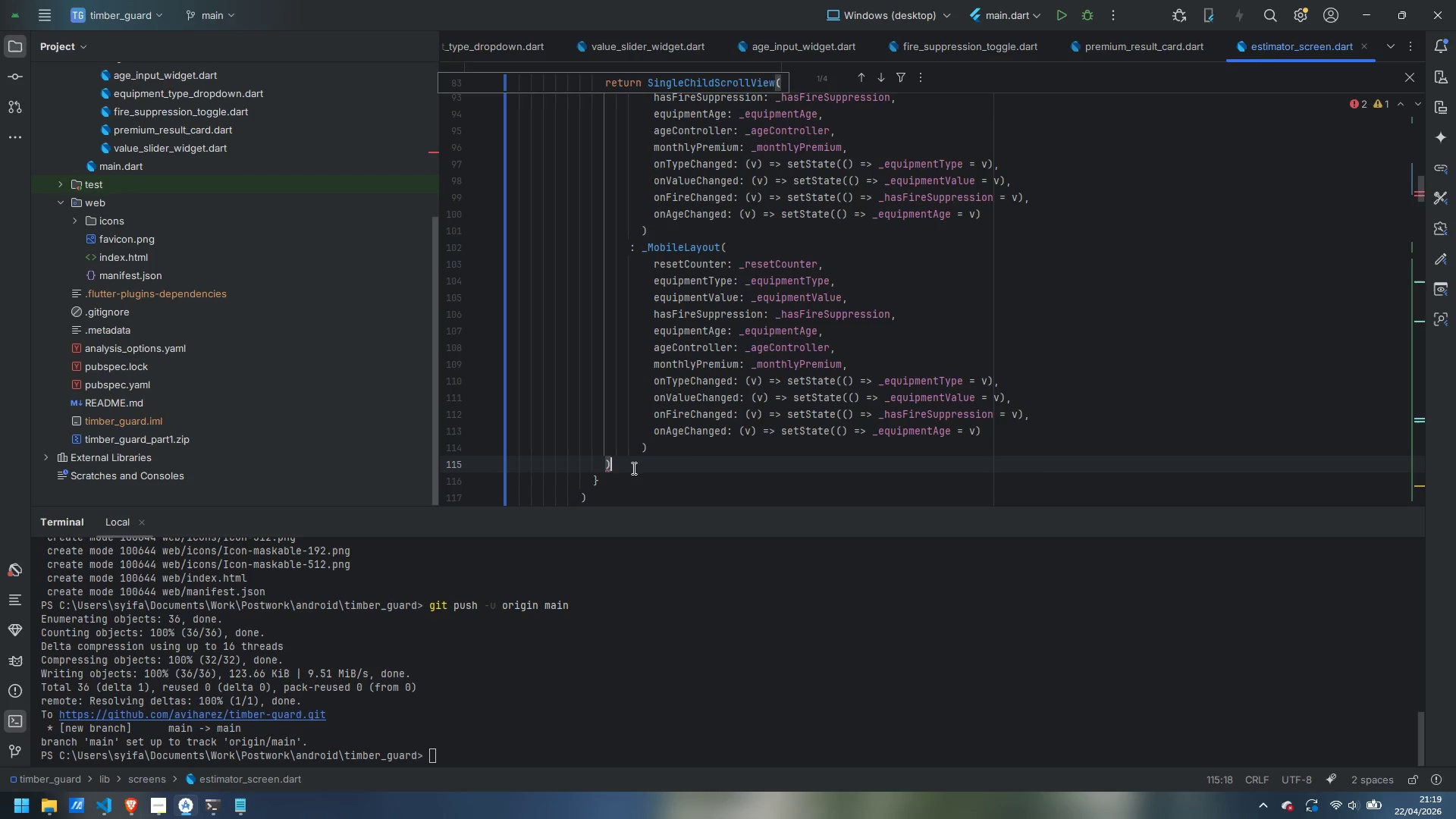 
key(Semicolon)
 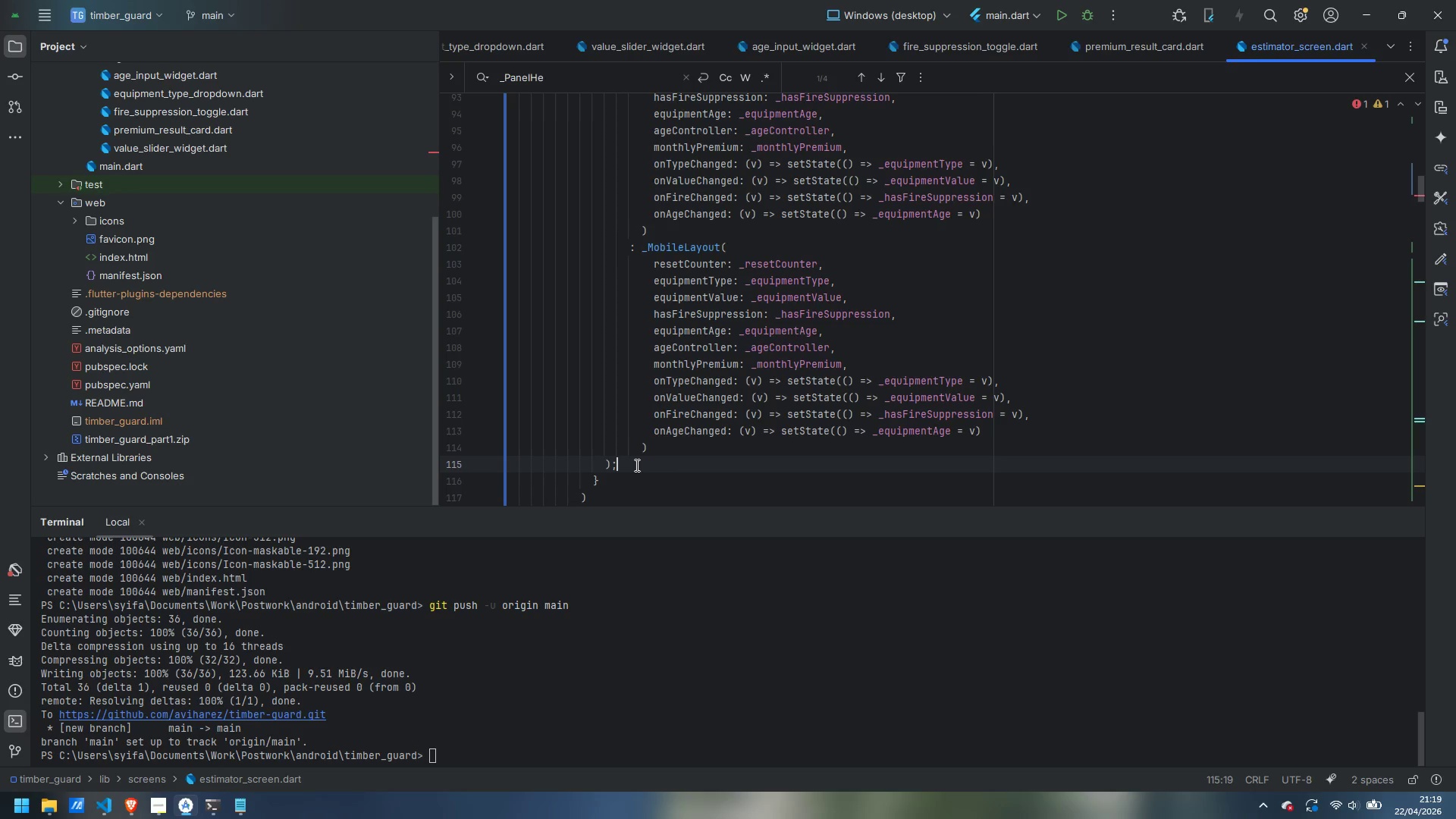 
scroll: coordinate [654, 438], scroll_direction: down, amount: 2.0
 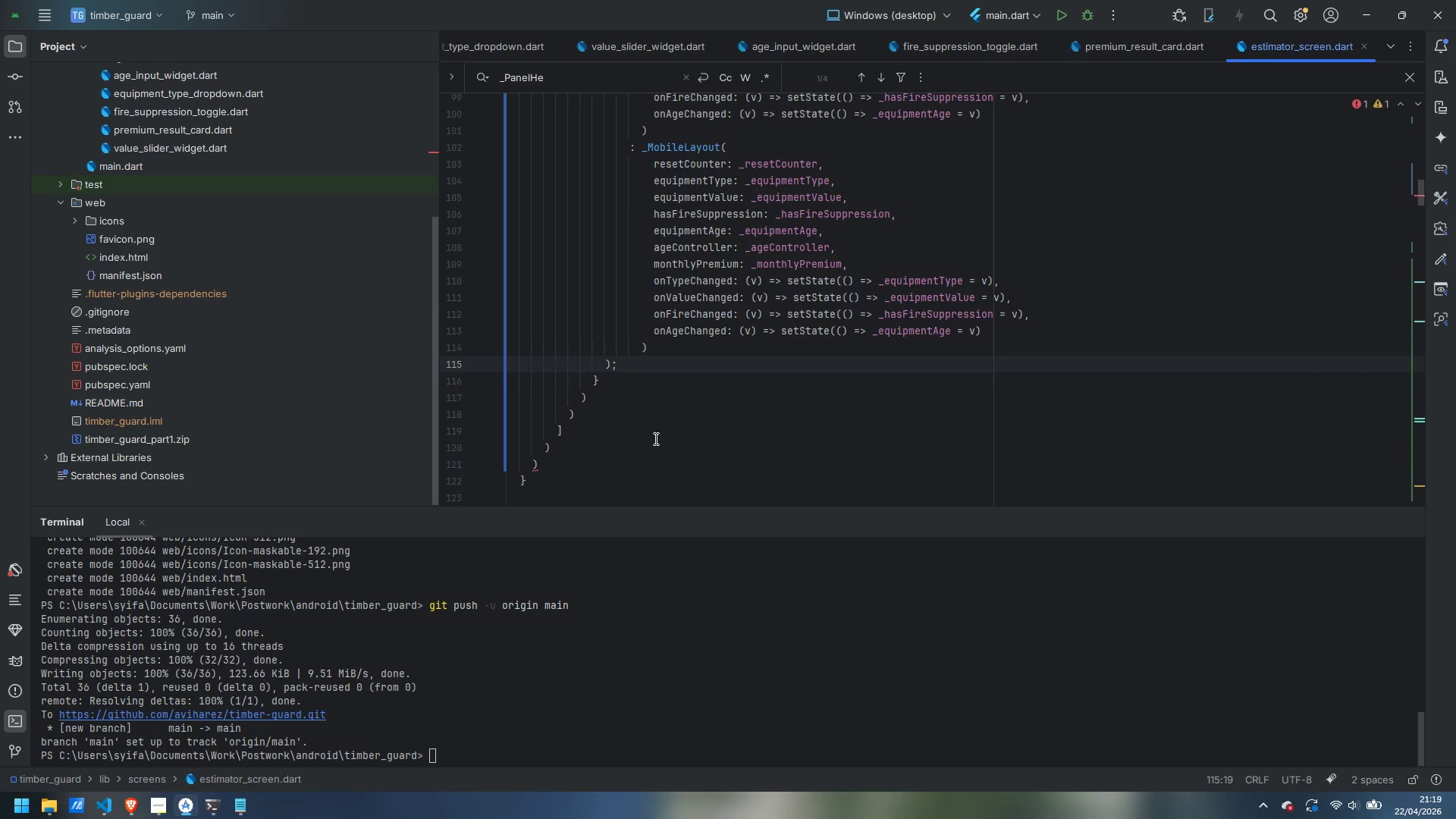 
key(ArrowDown)
 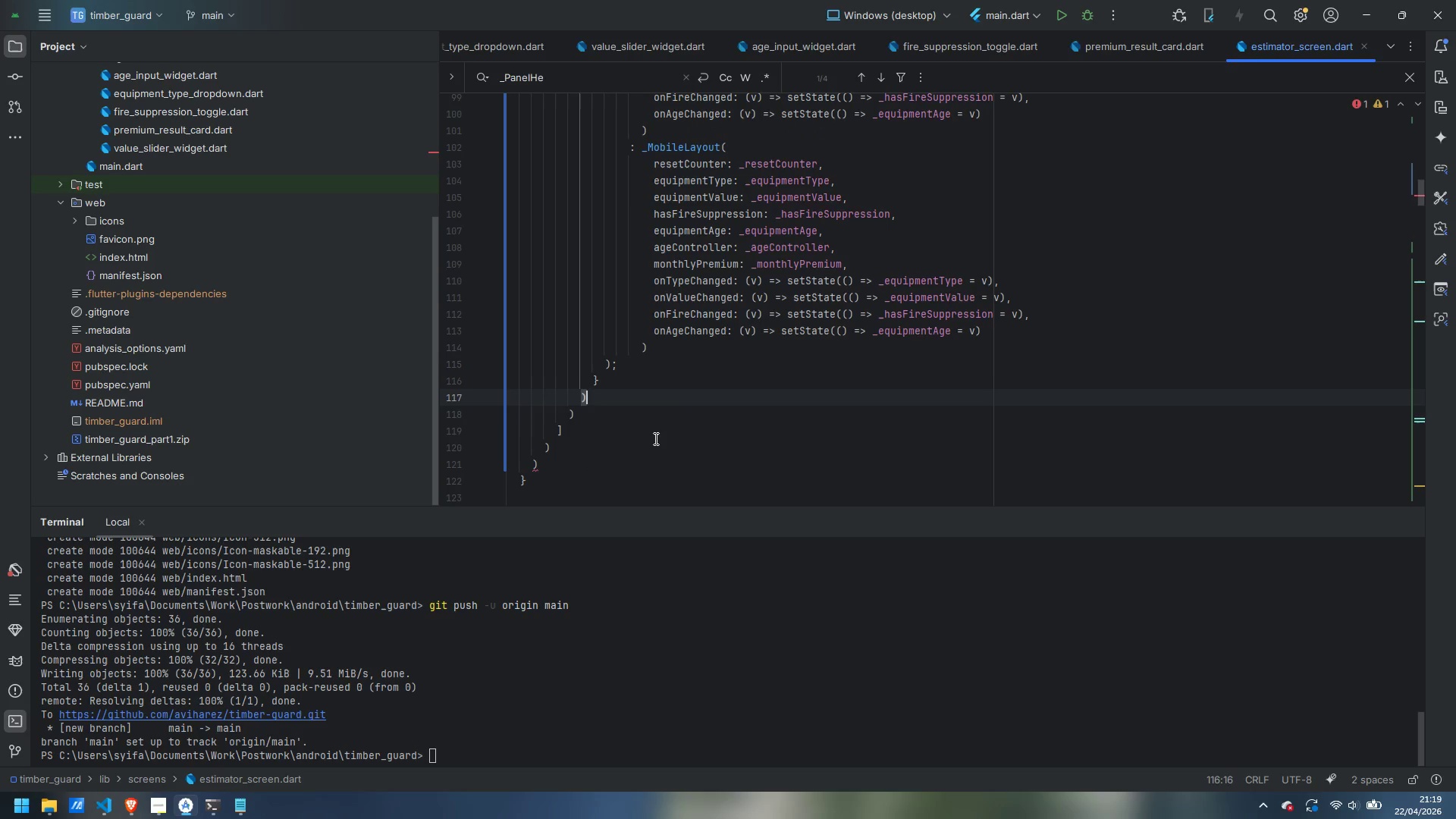 
key(ArrowDown)
 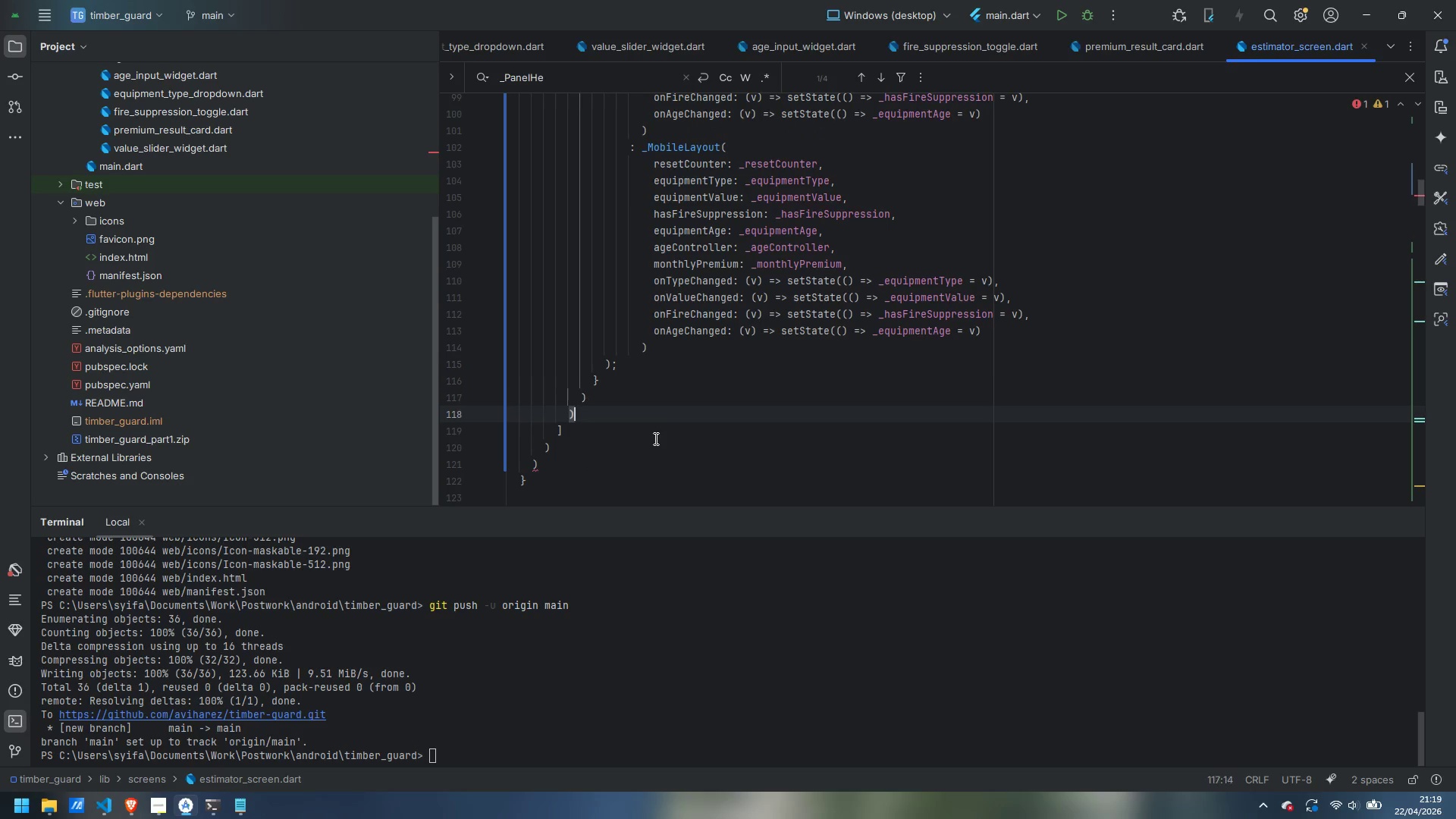 
key(ArrowDown)
 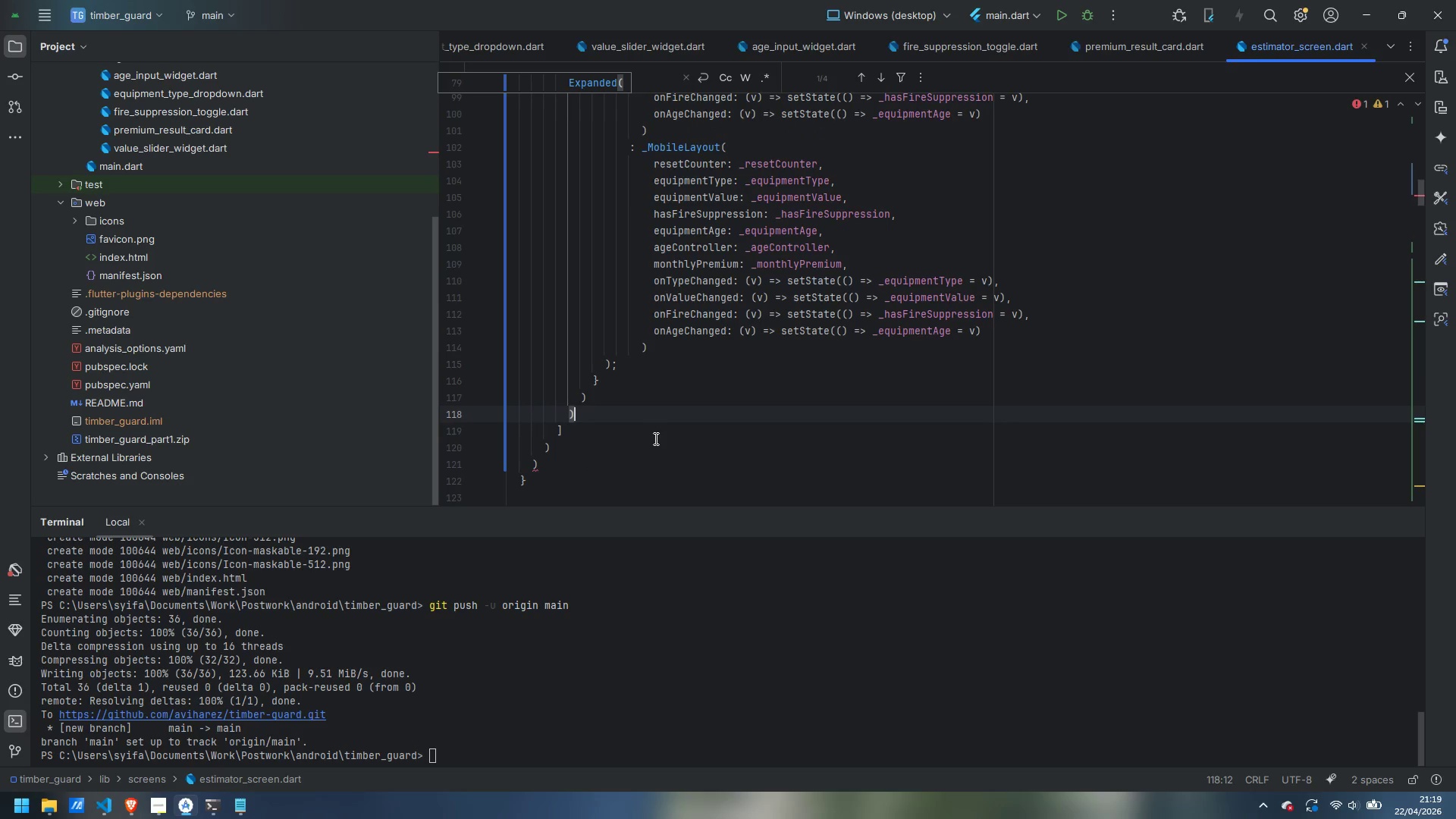 
key(Comma)
 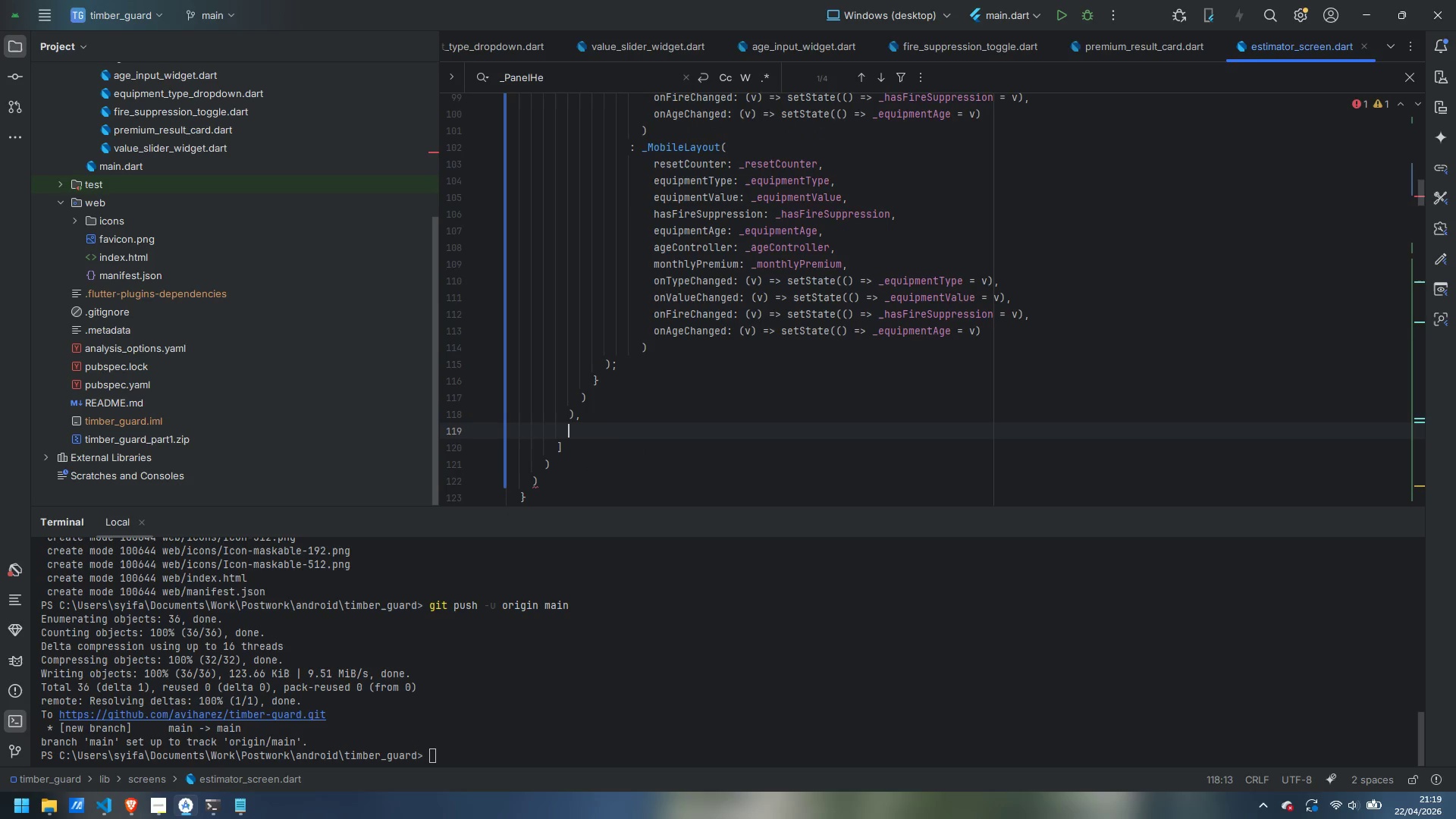 
key(Enter)
 